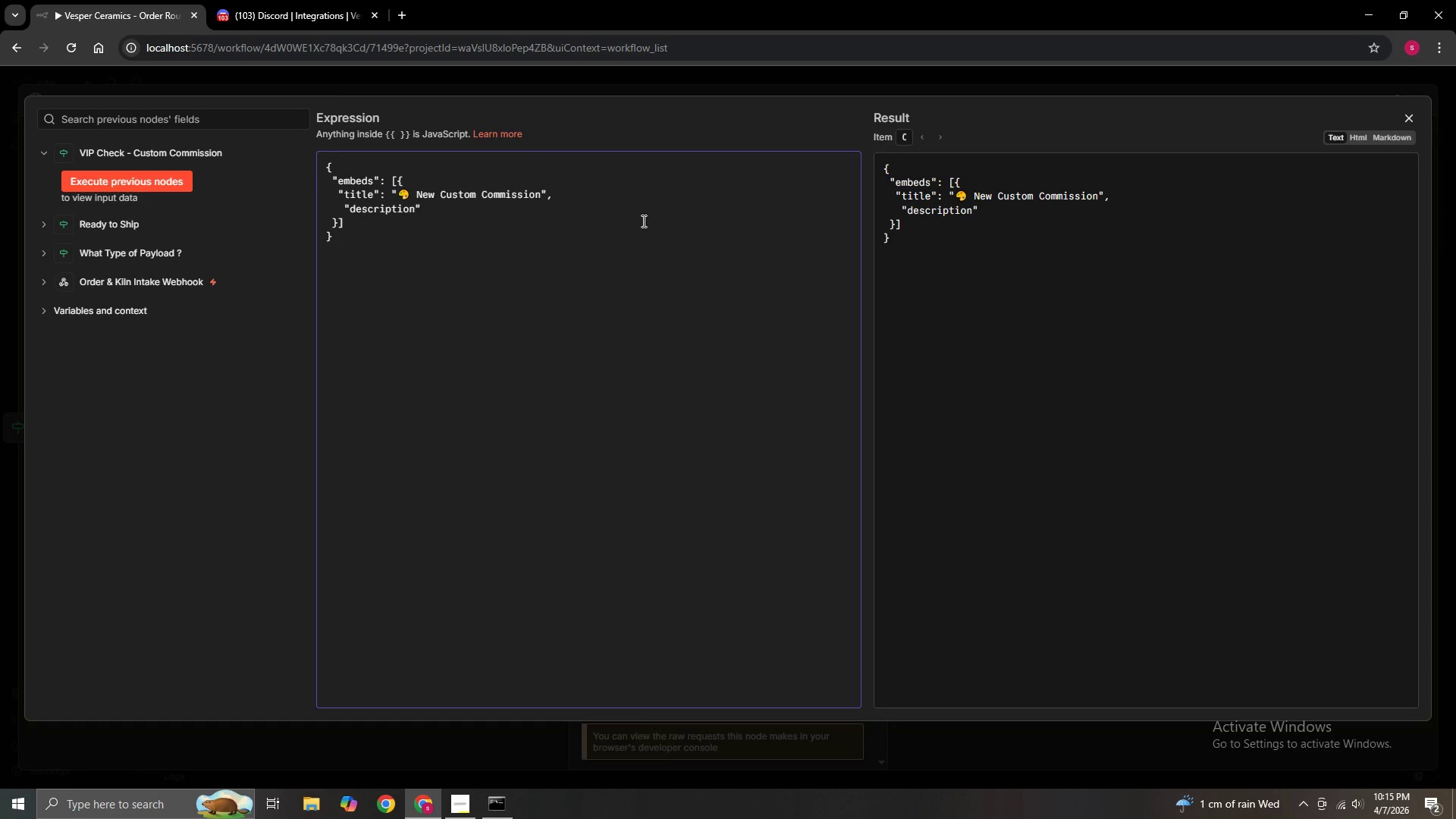 
wait(5.97)
 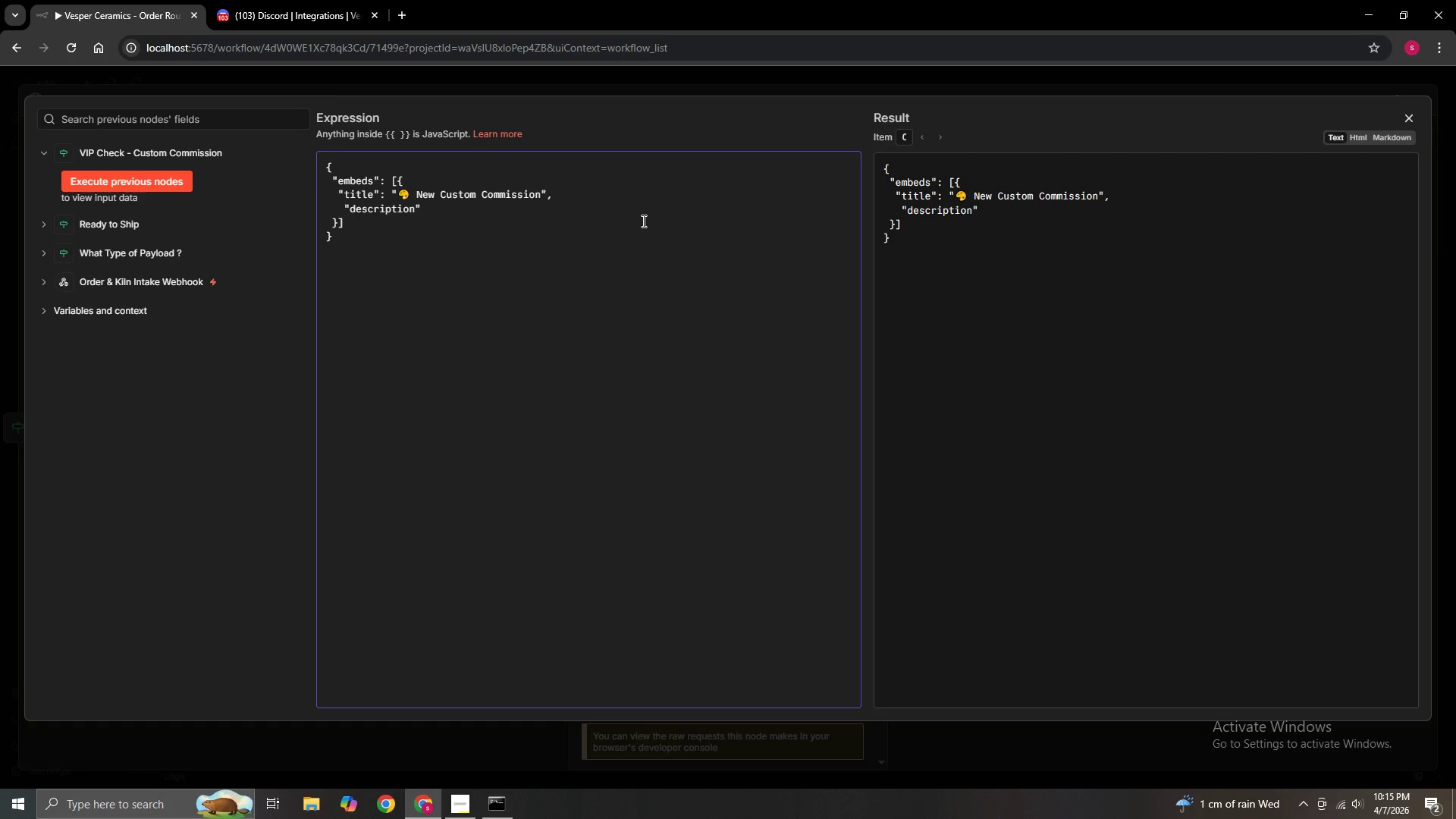 
key(ArrowRight)
 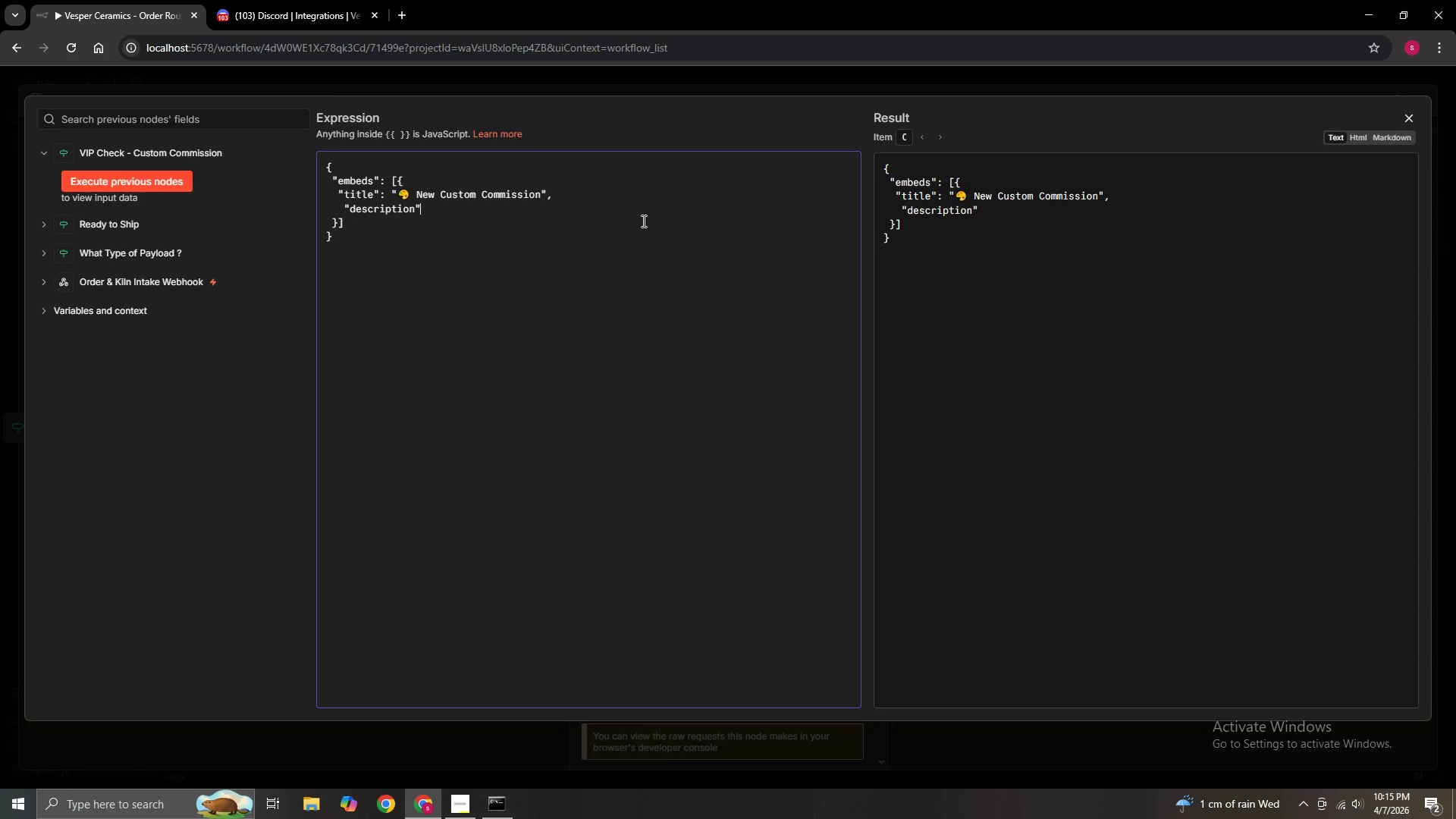 
type(: "**Customer)
 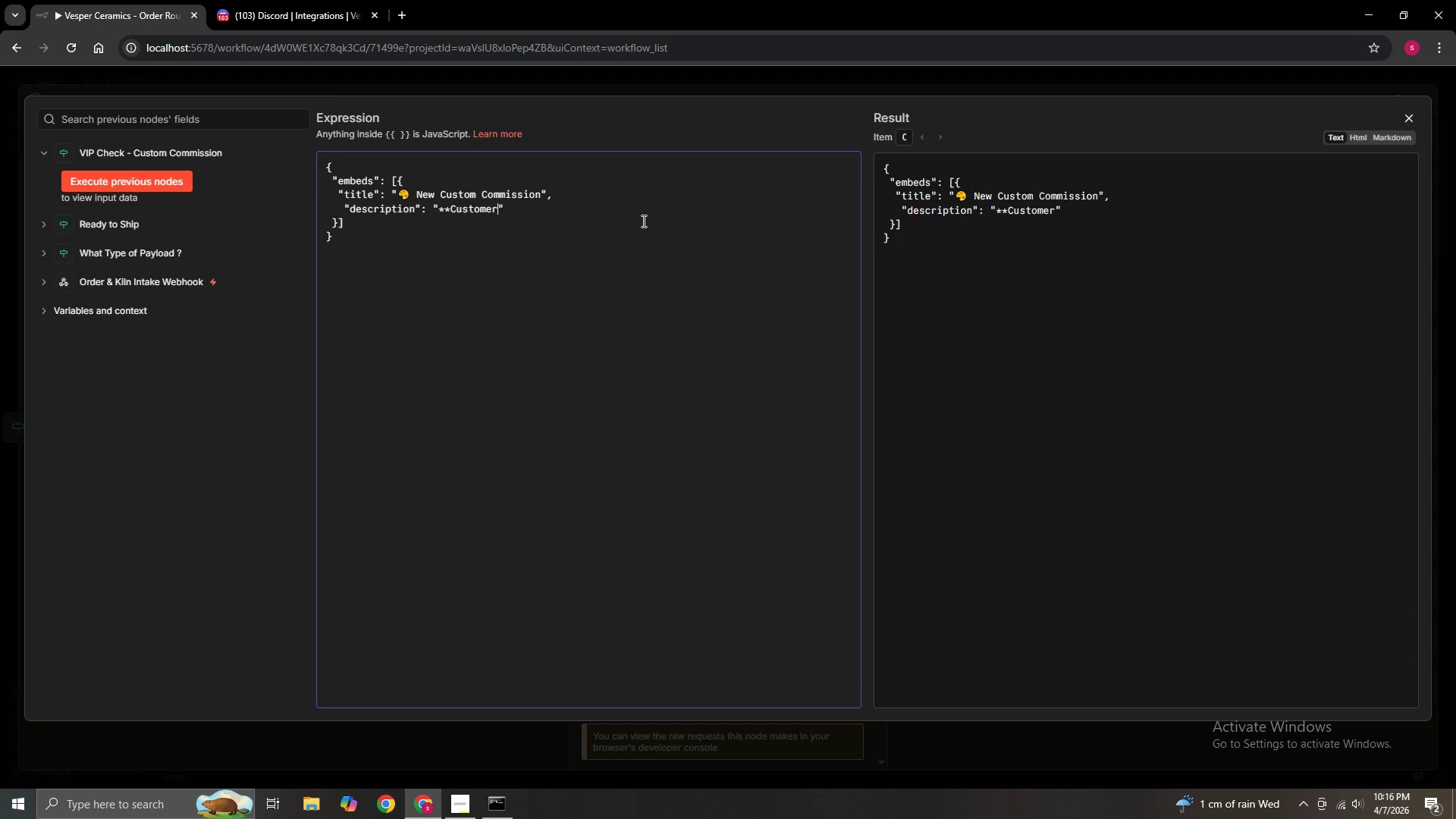 
wait(7.08)
 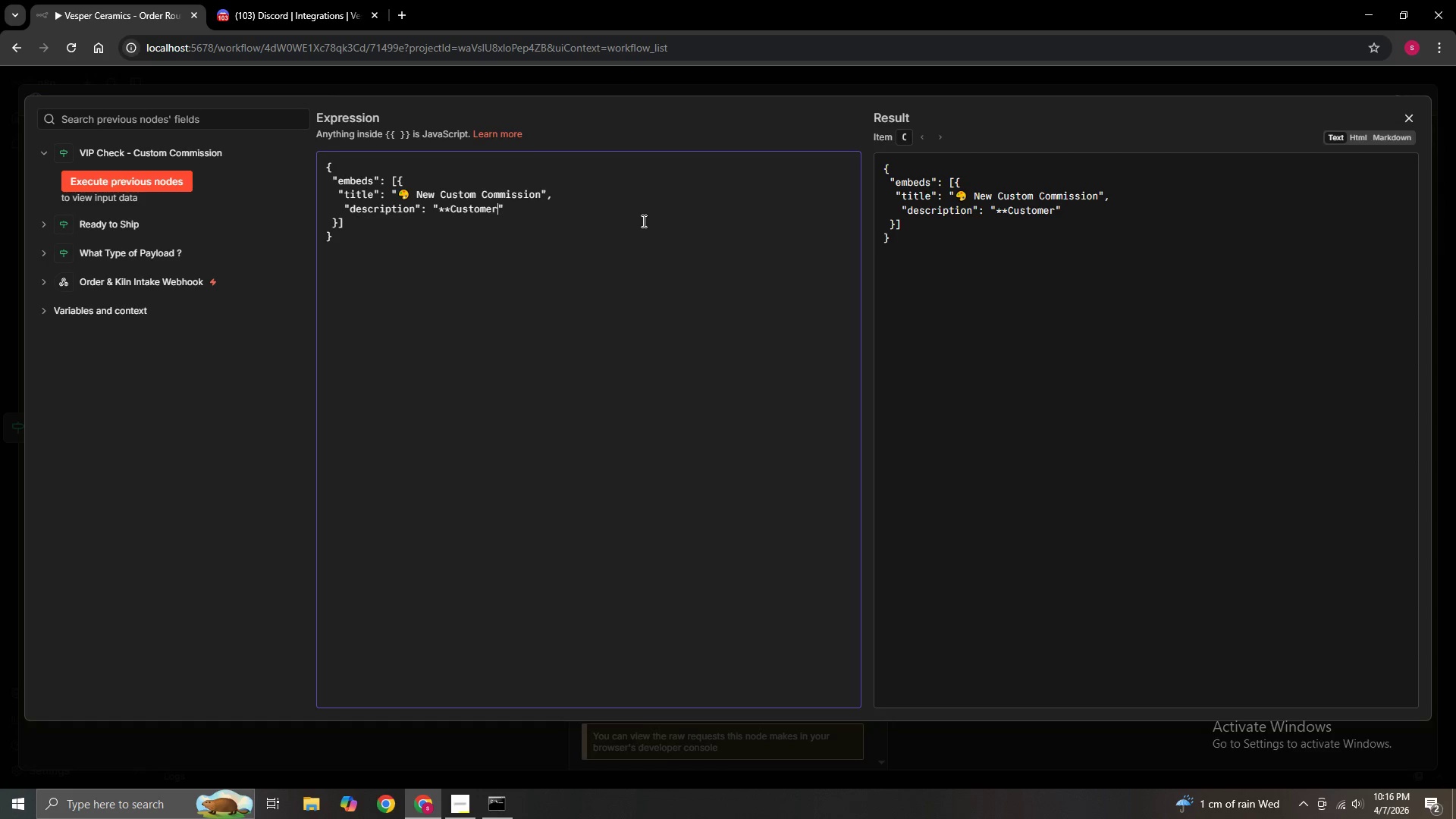 
key(Shift+Semicolon)
 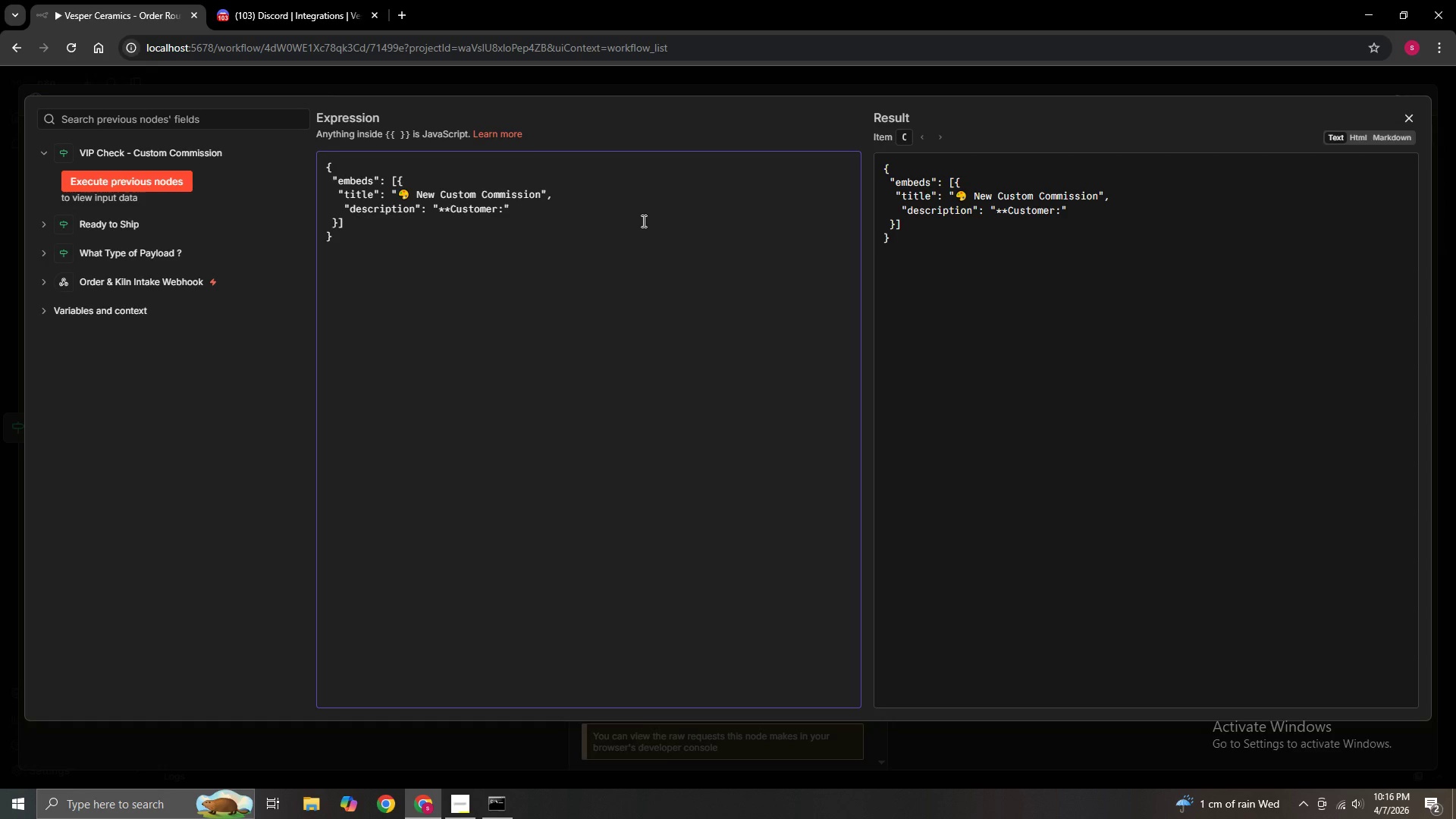 
key(NumpadMultiply)
 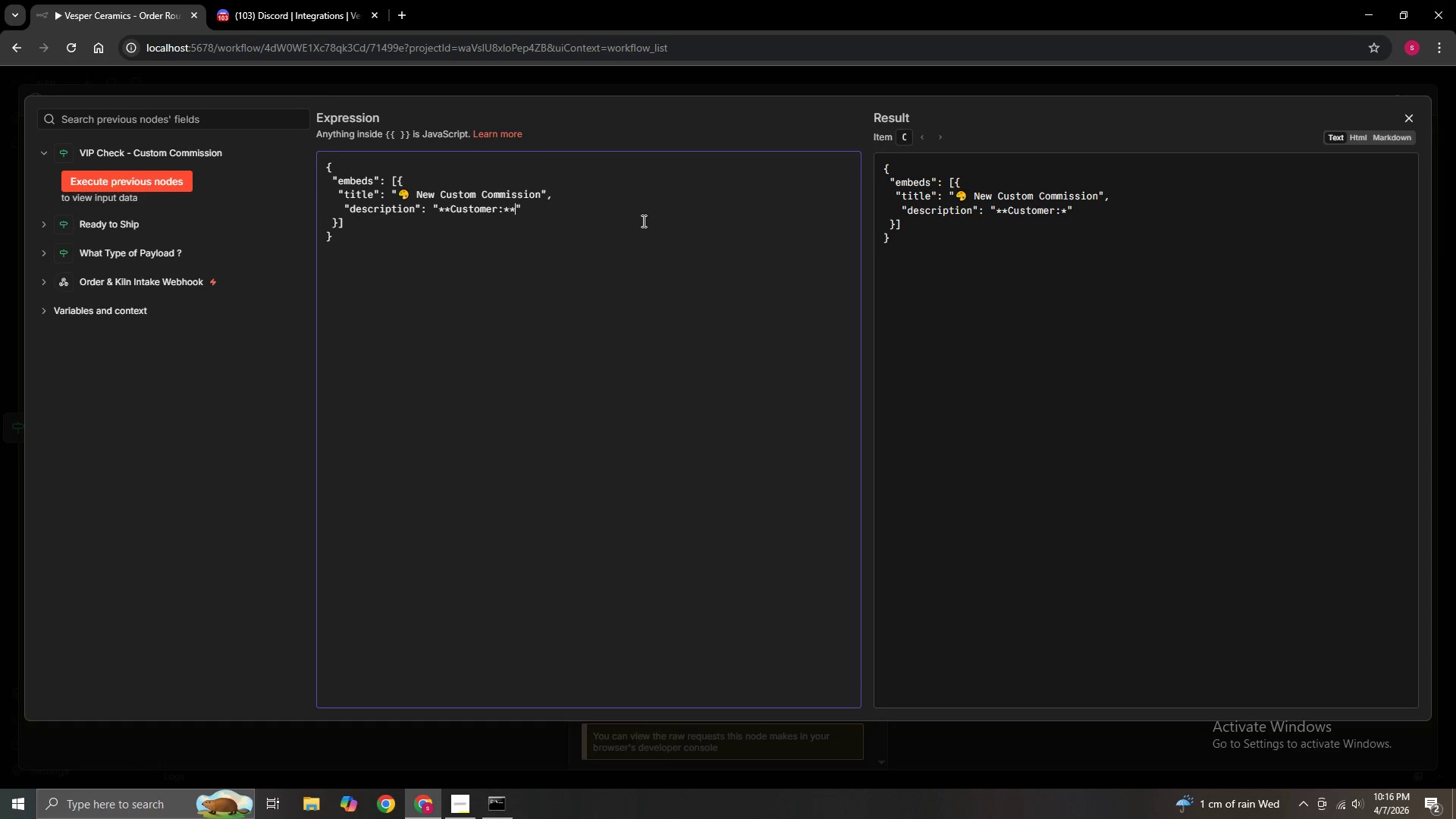 
key(NumpadMultiply)
 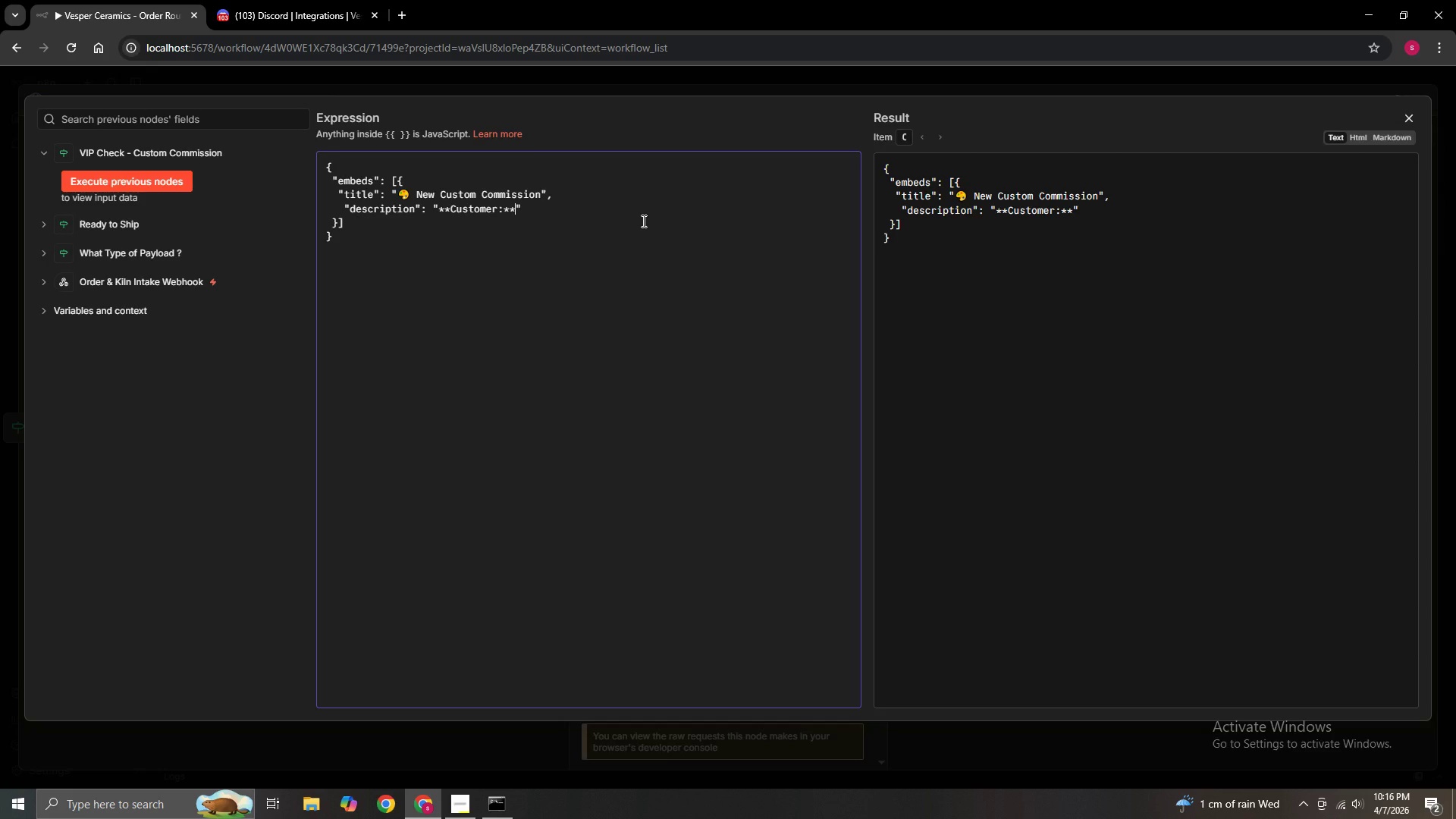 
key(Space)
 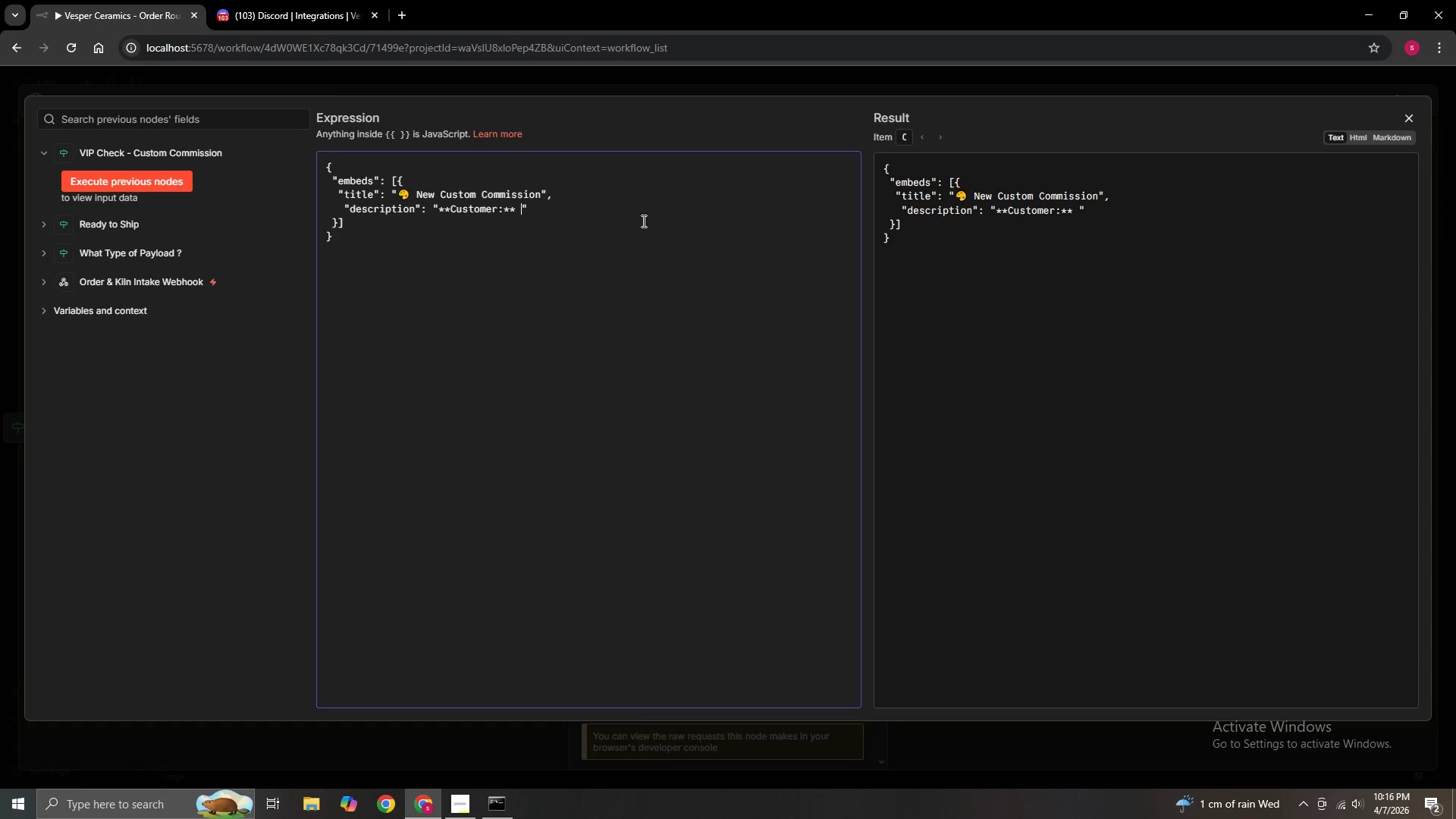 
key(Shift+BracketLeft)
 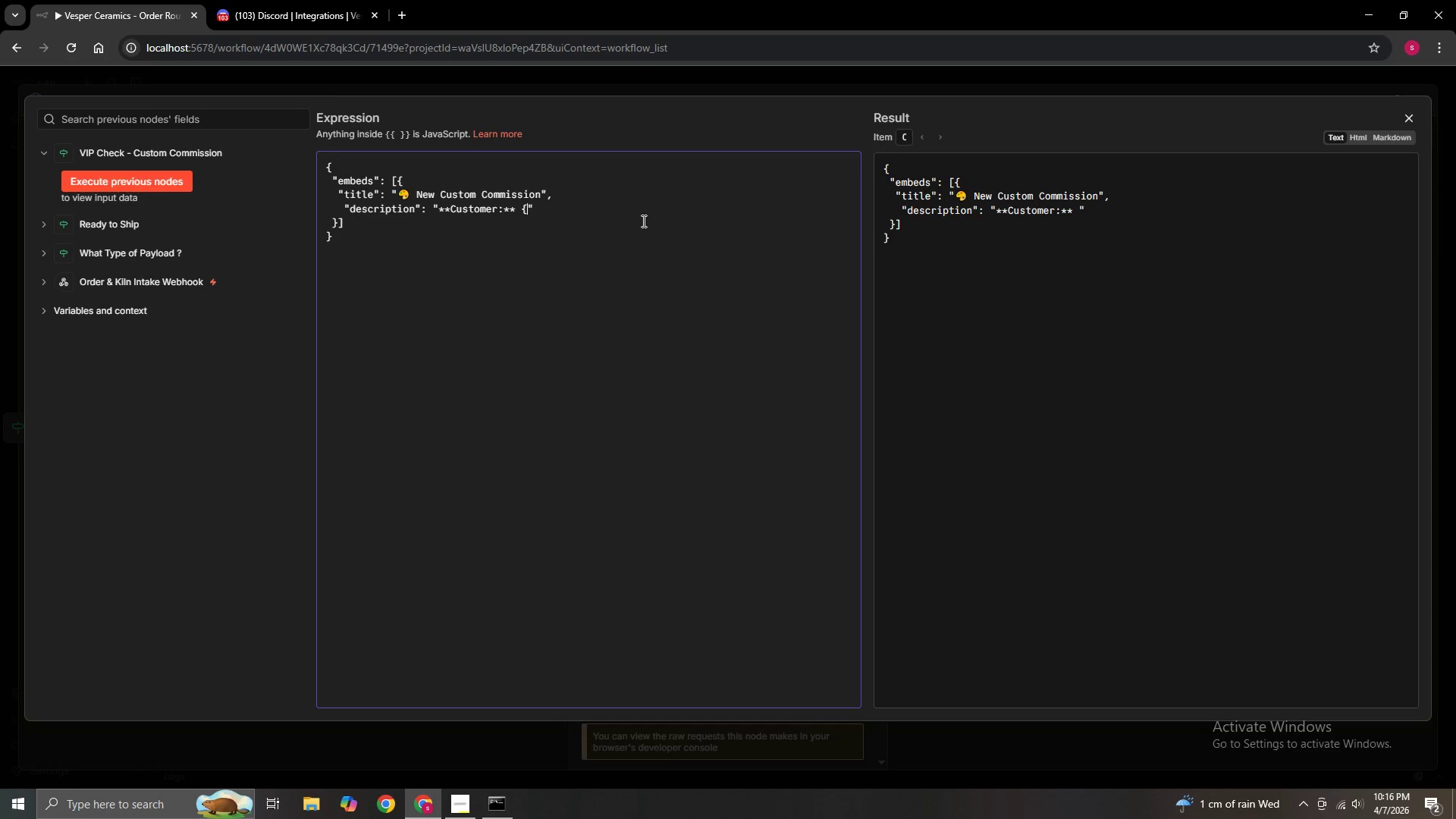 
key(Shift+BracketLeft)
 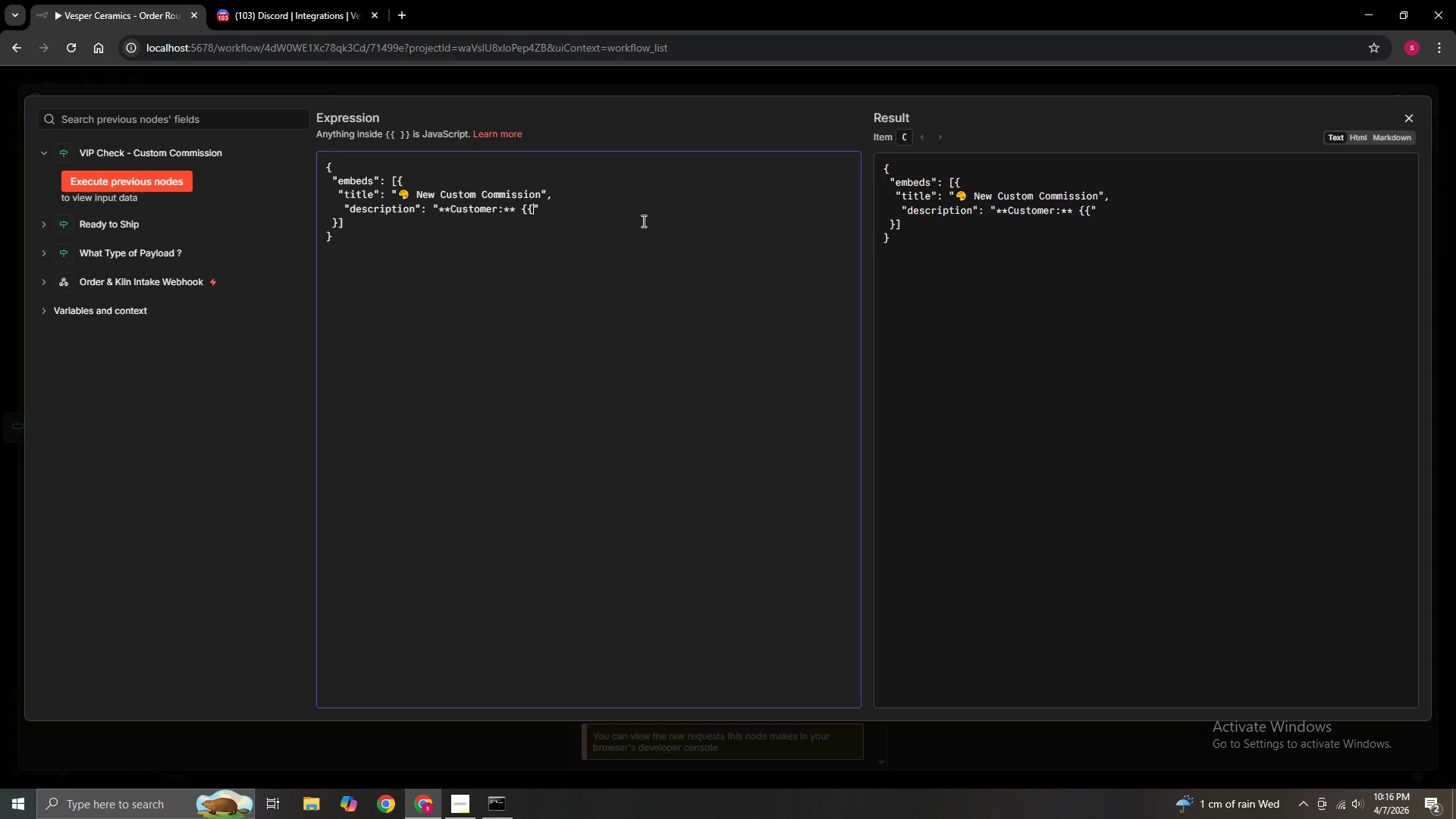 
key(Shift+BracketRight)
 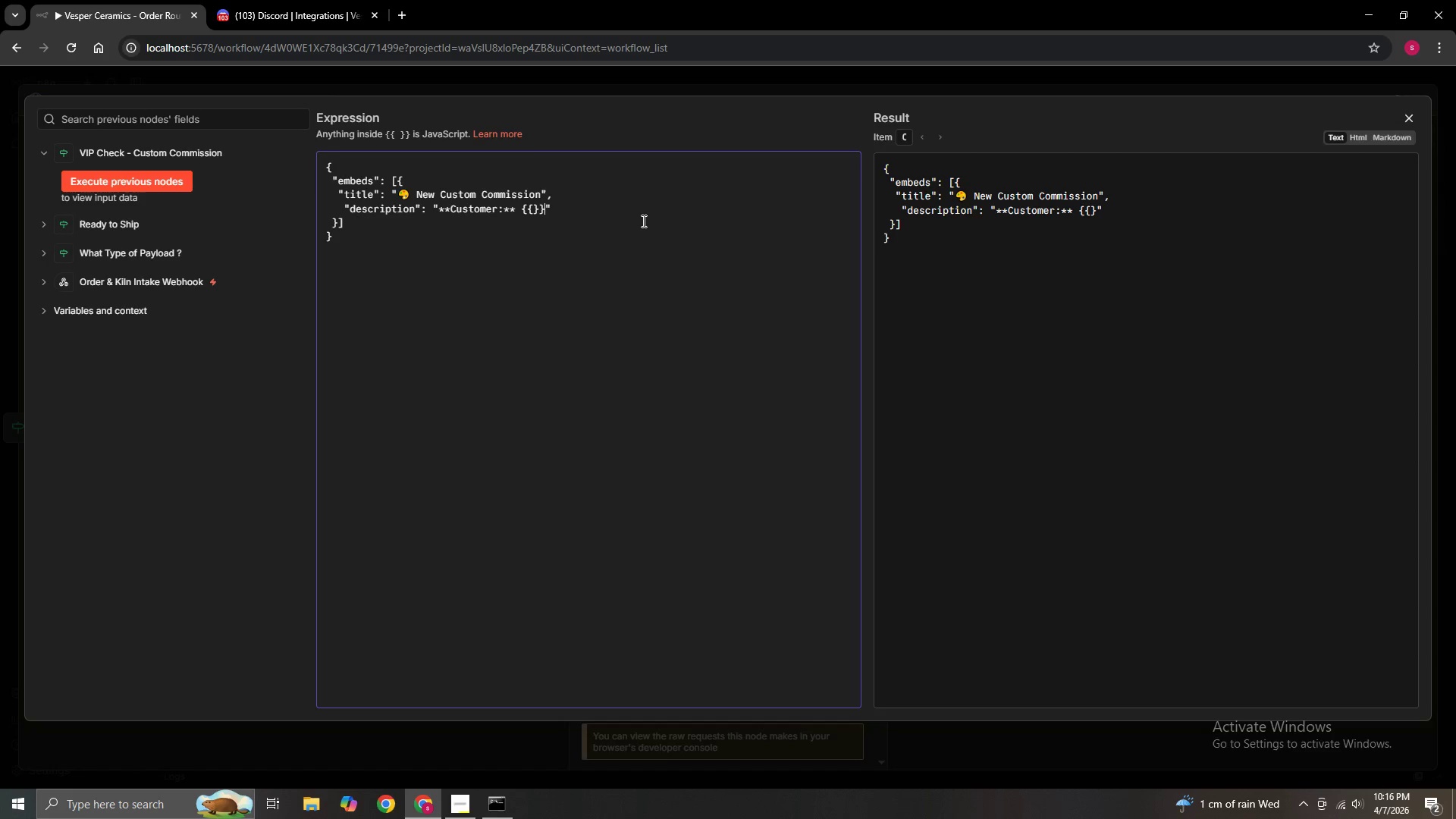 
key(Shift+BracketRight)
 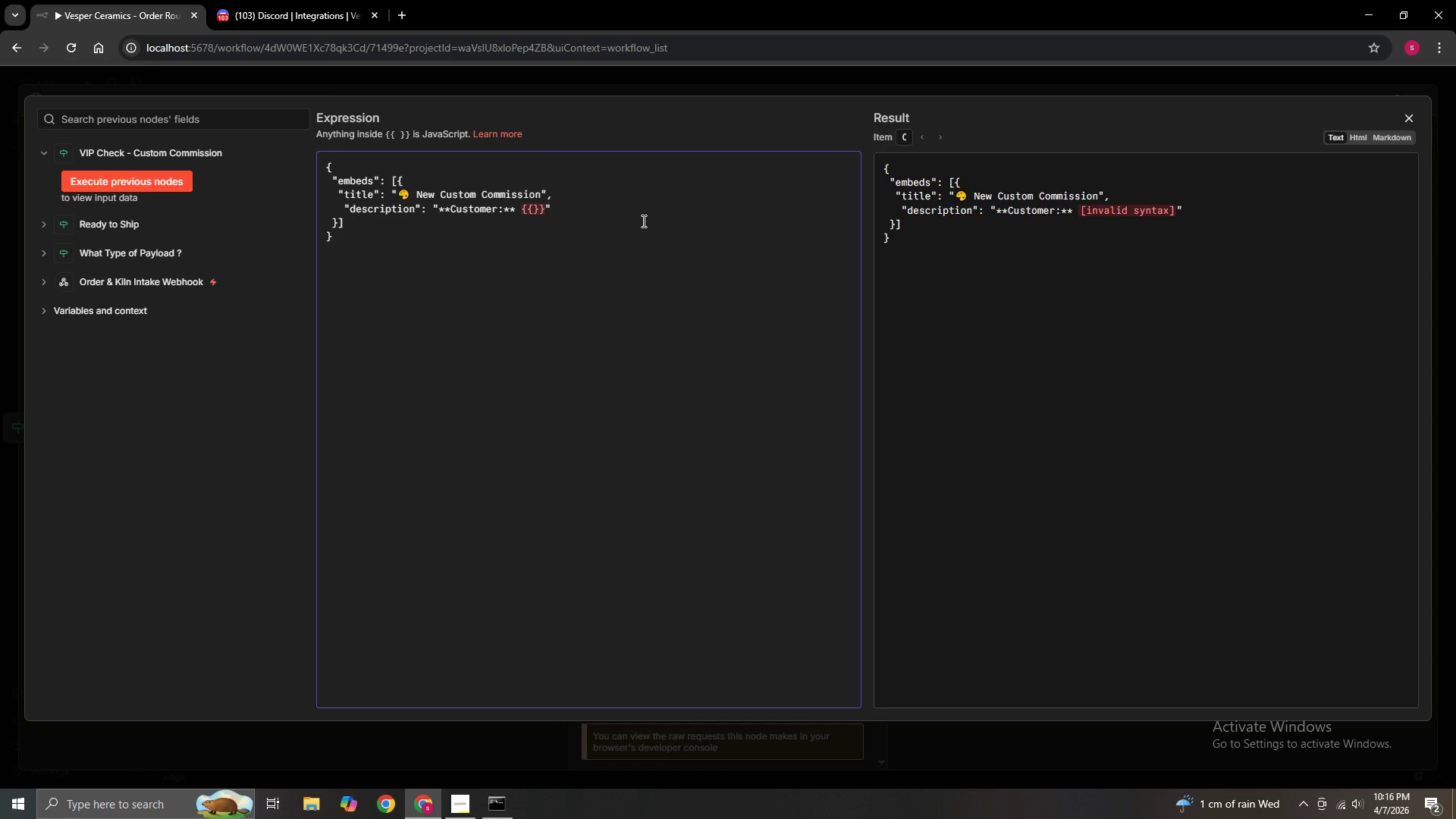 
key(ArrowLeft)
 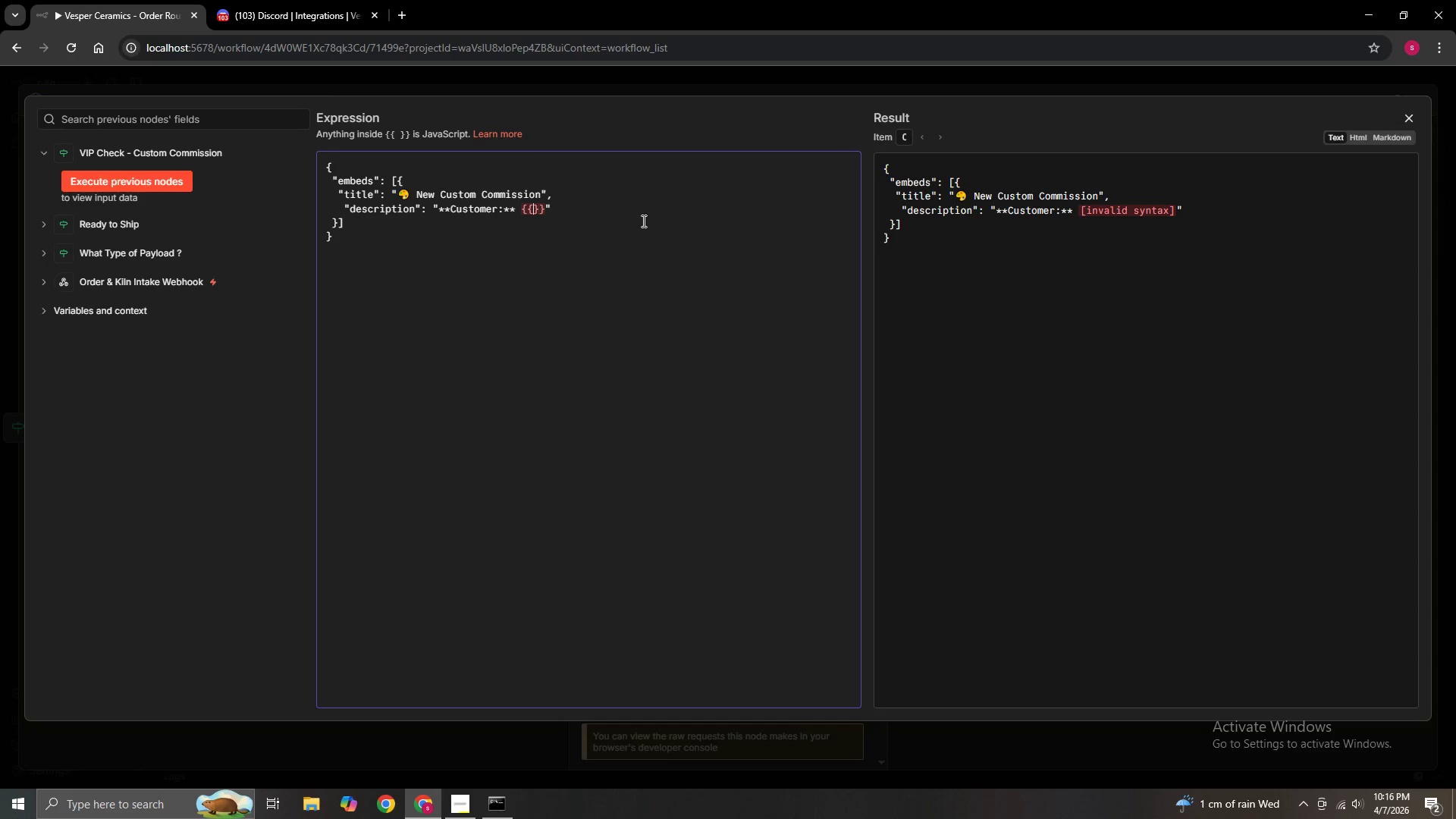 
key(ArrowLeft)
 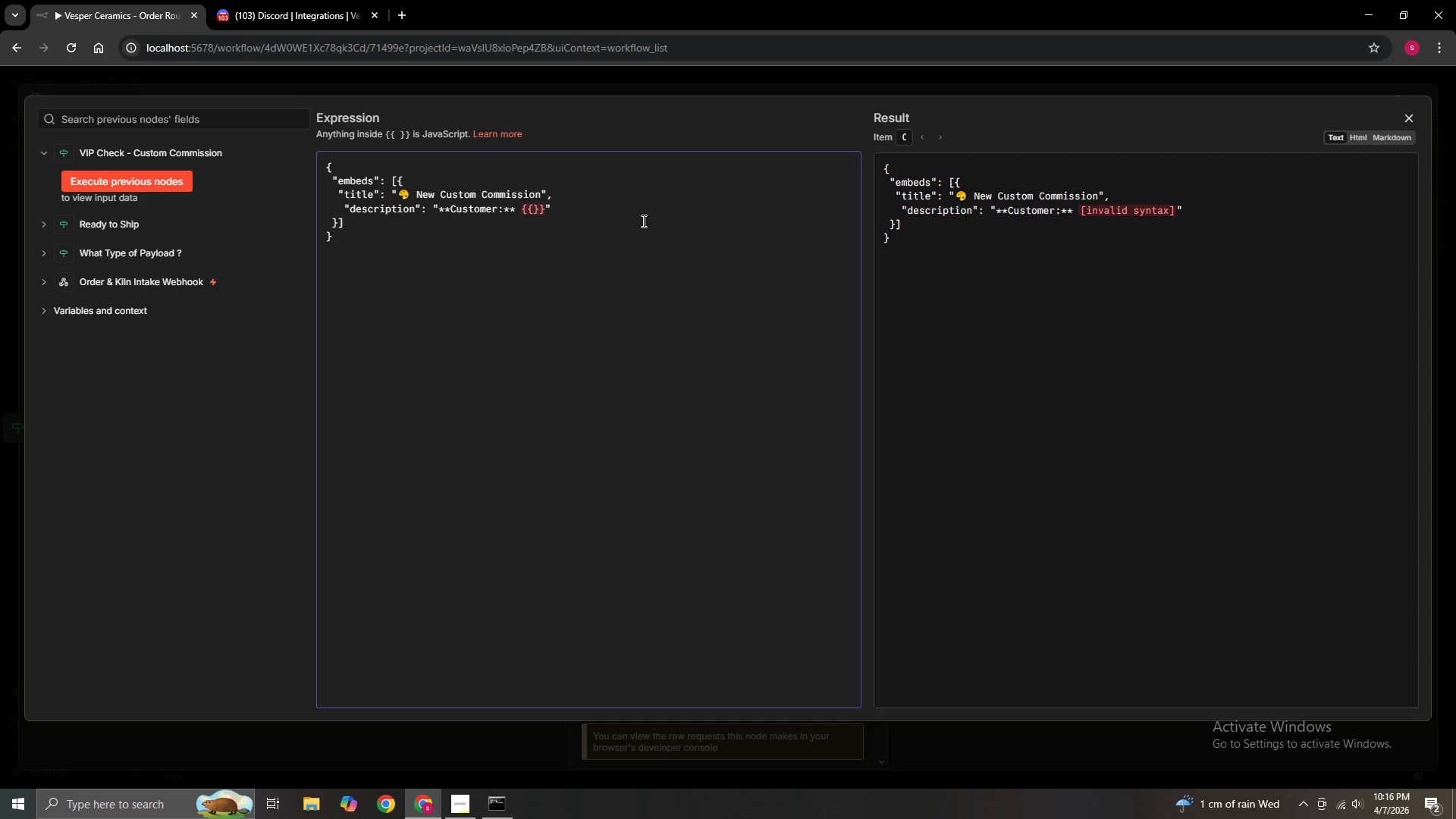 
key(Space)
 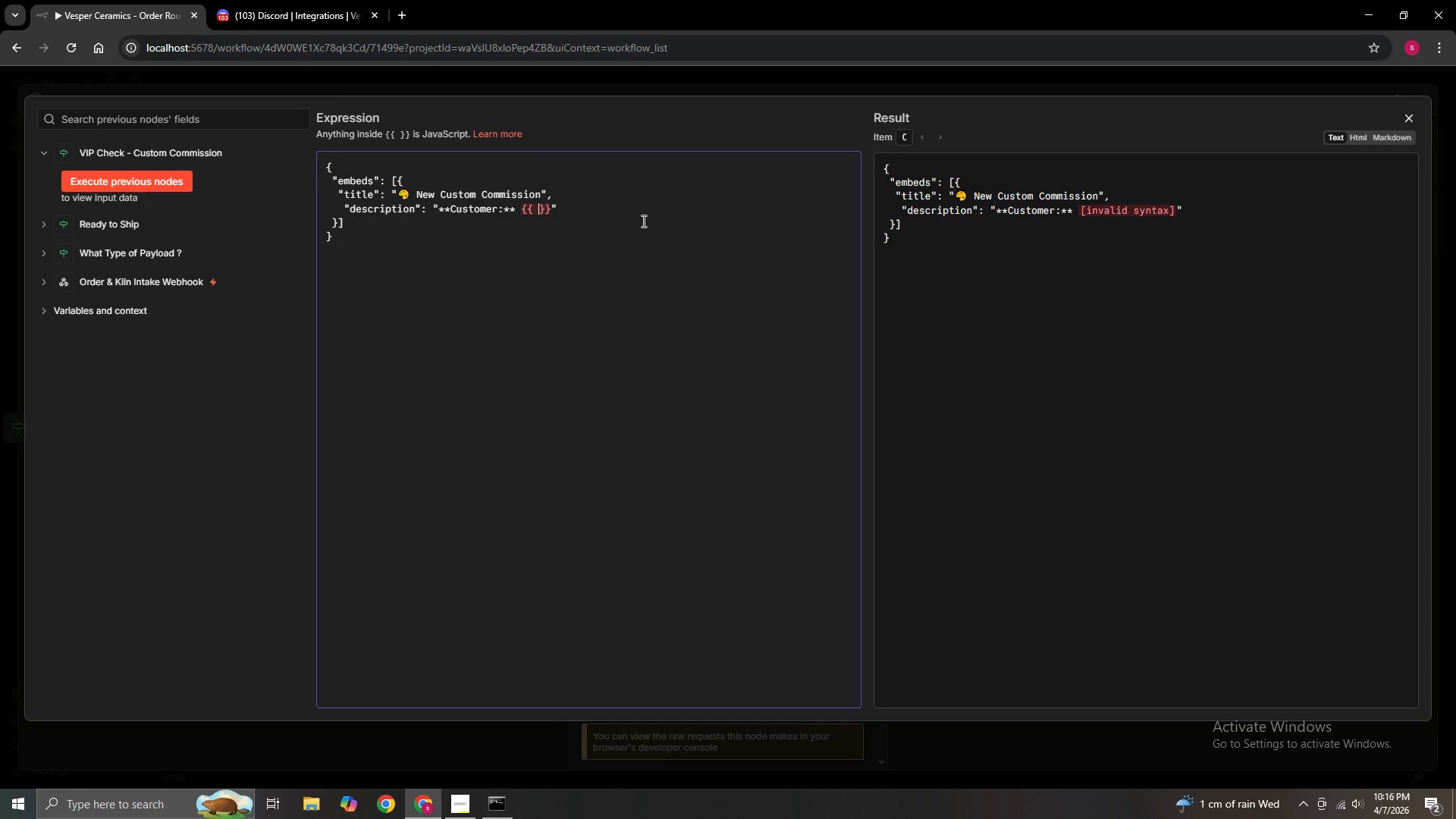 
key(Space)
 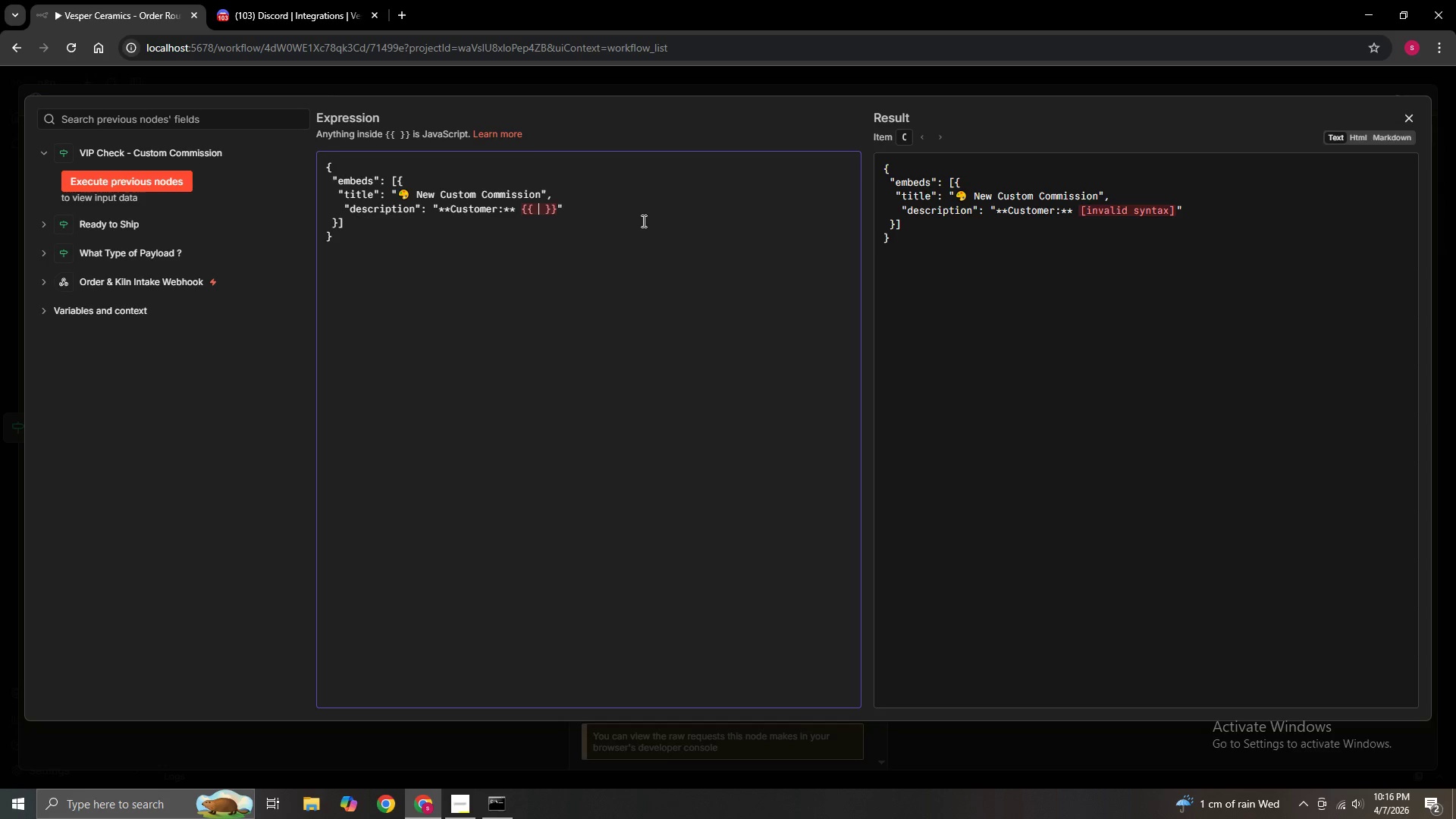 
key(ArrowLeft)
 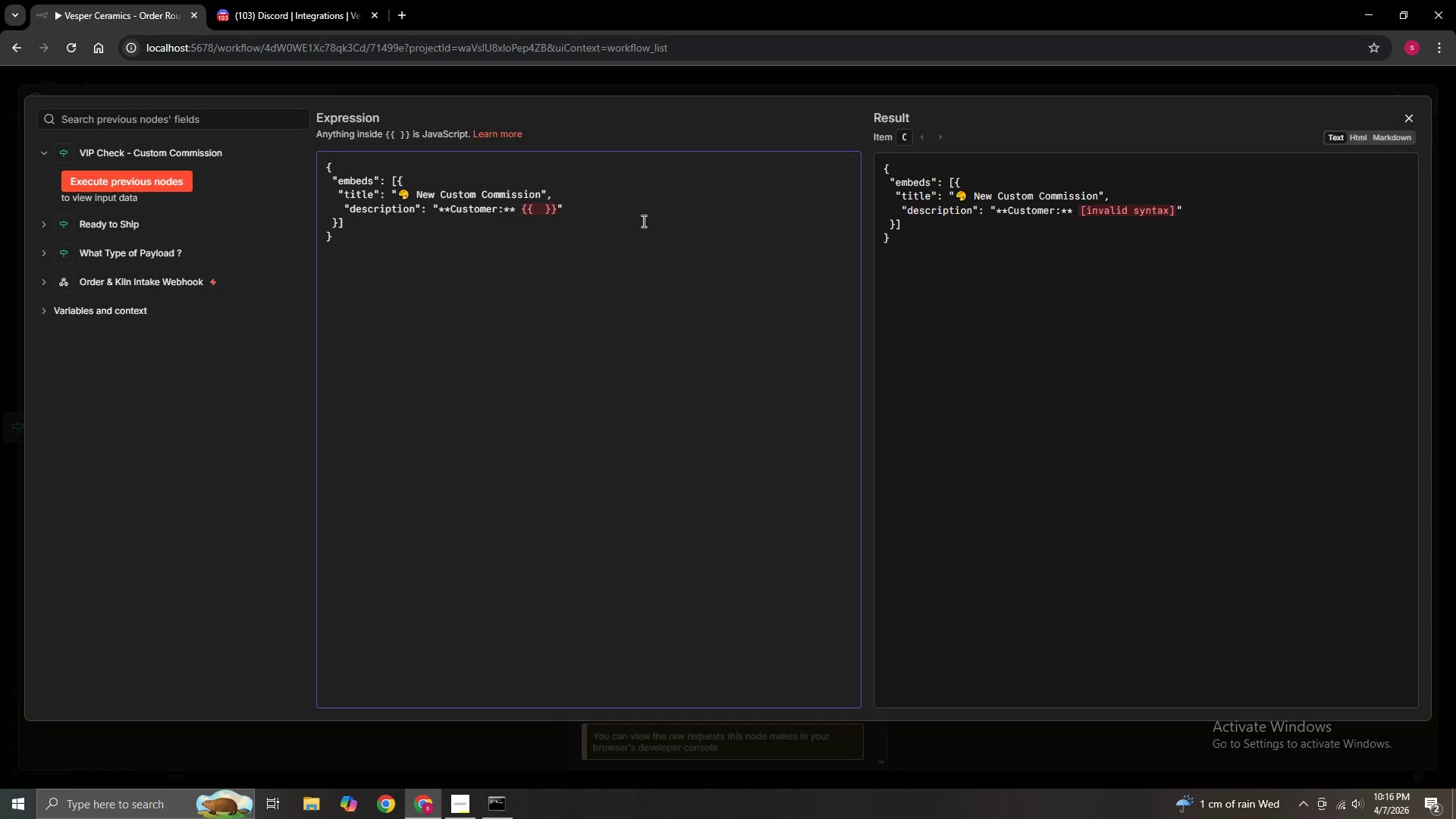 
type($json.body.customer_name)
 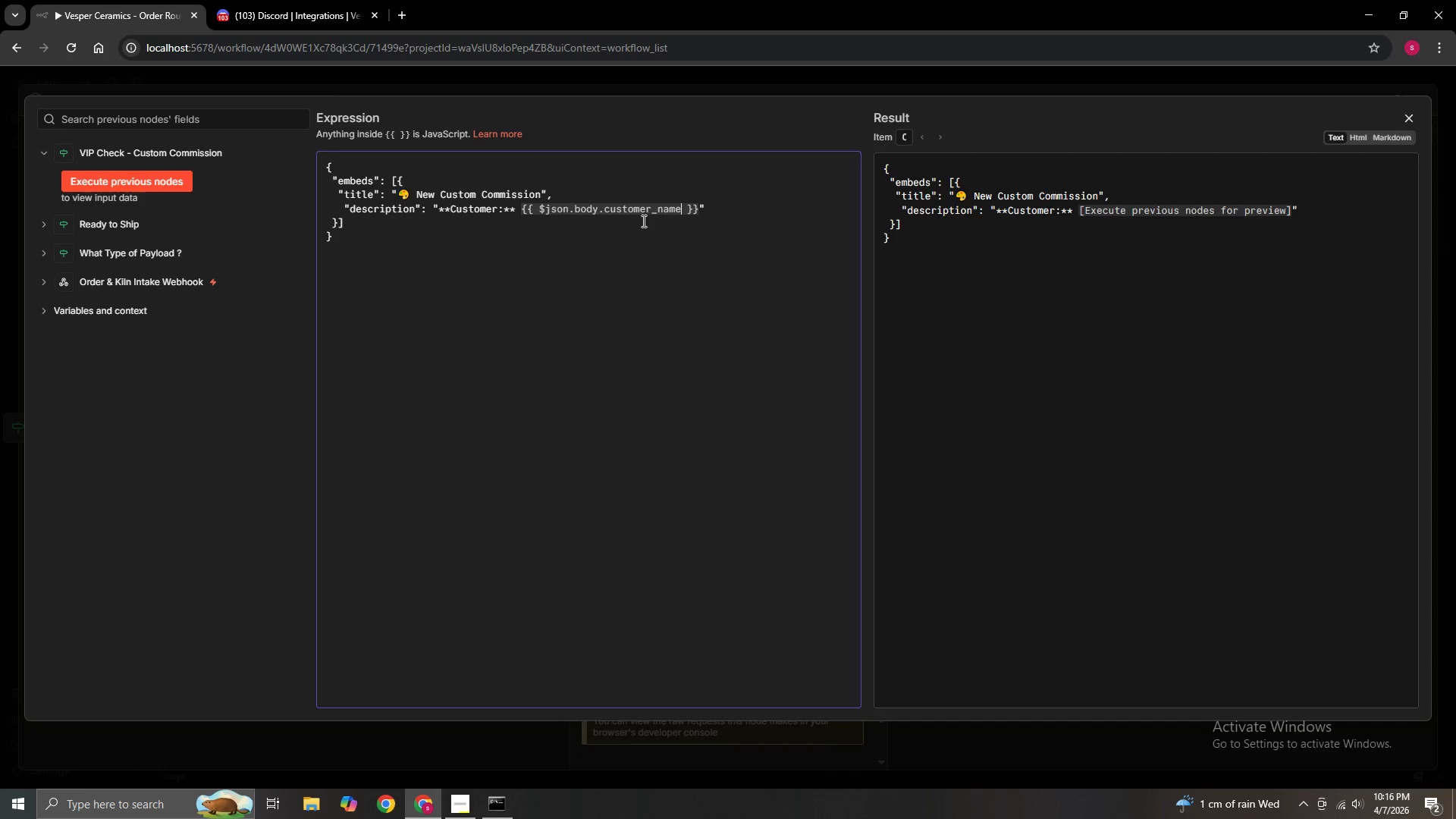 
key(ArrowRight)
 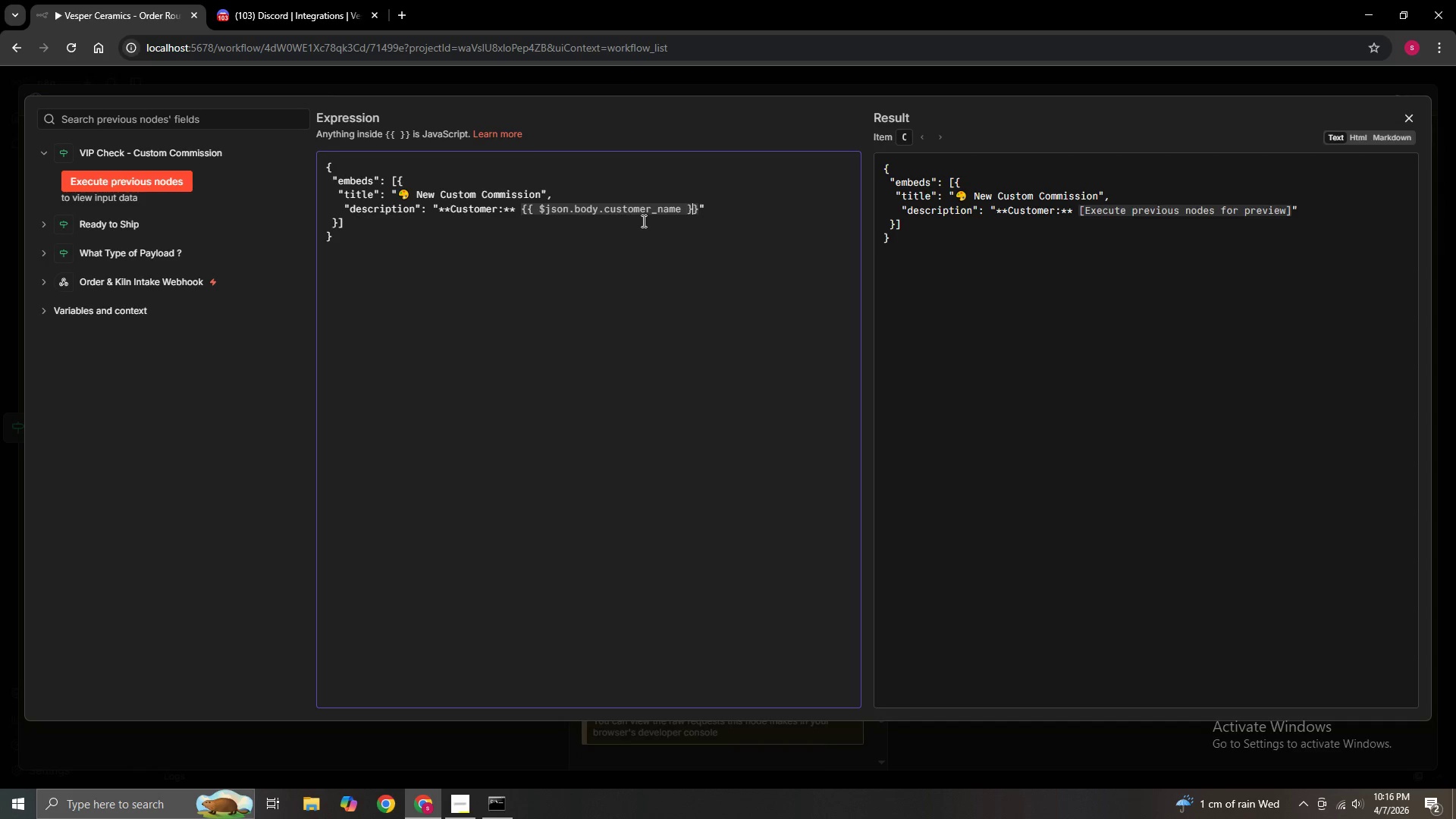 
key(ArrowRight)
 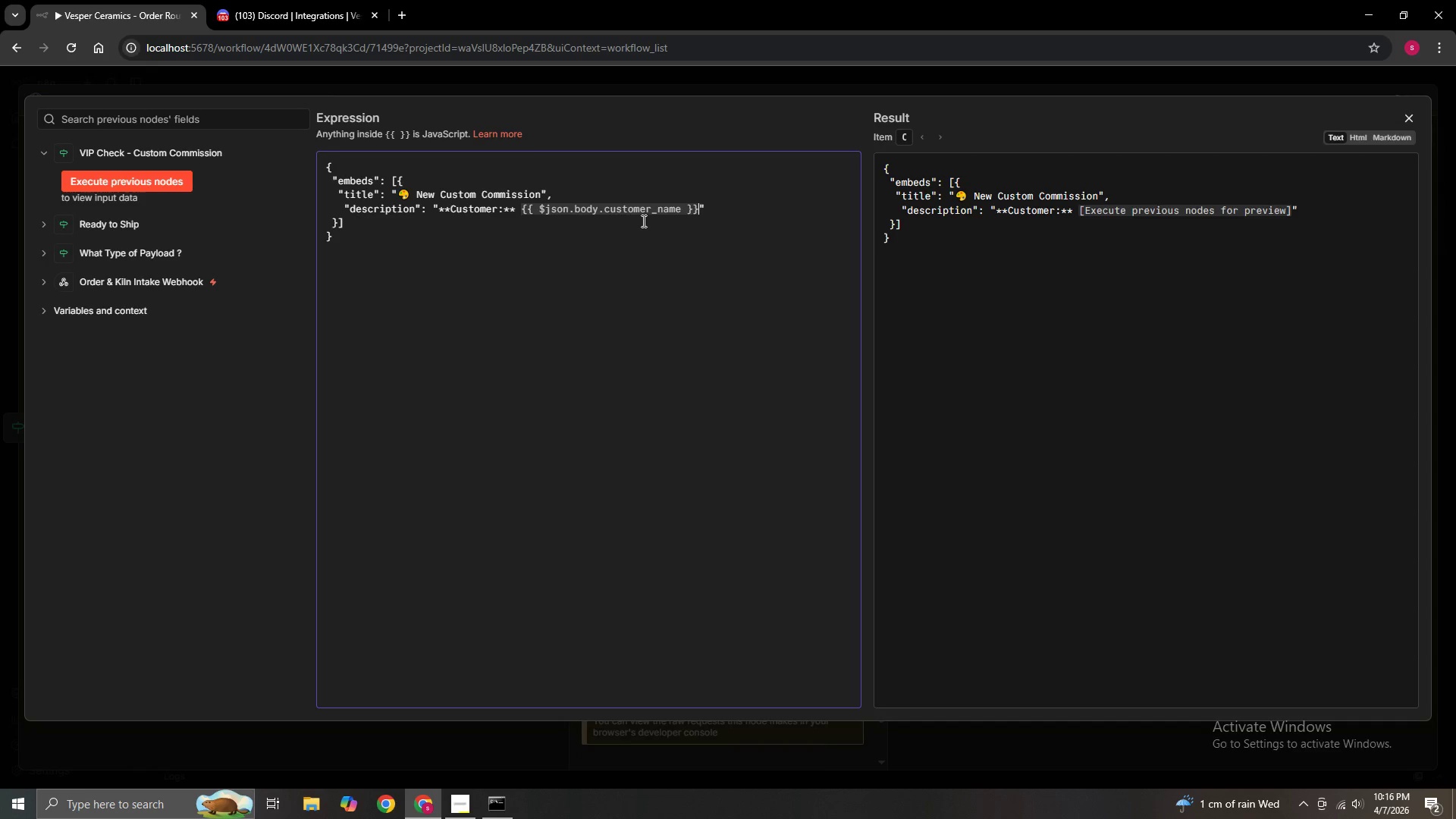 
key(ArrowRight)
 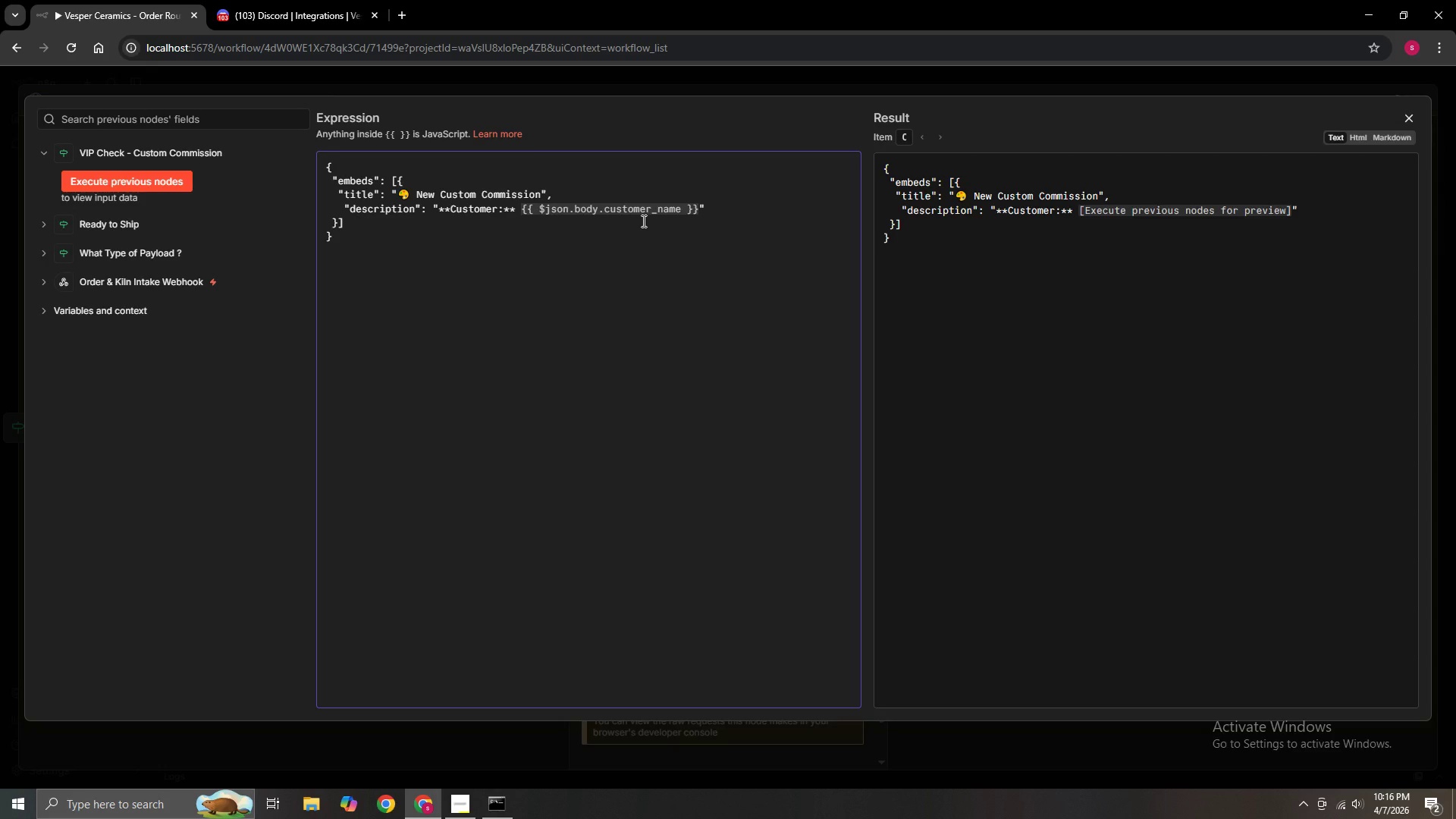 
wait(12.19)
 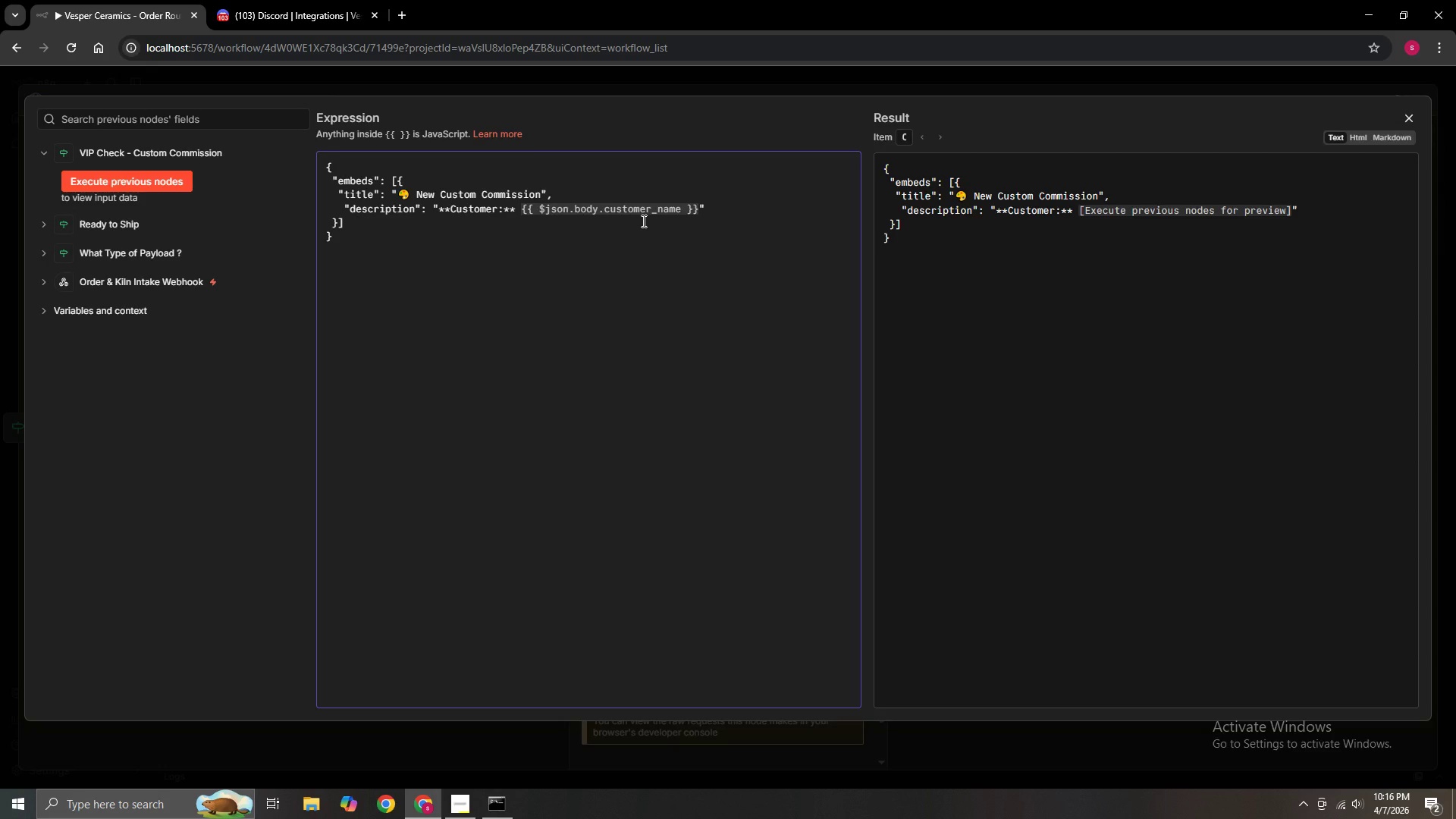 
type(\n**Amount:**)
 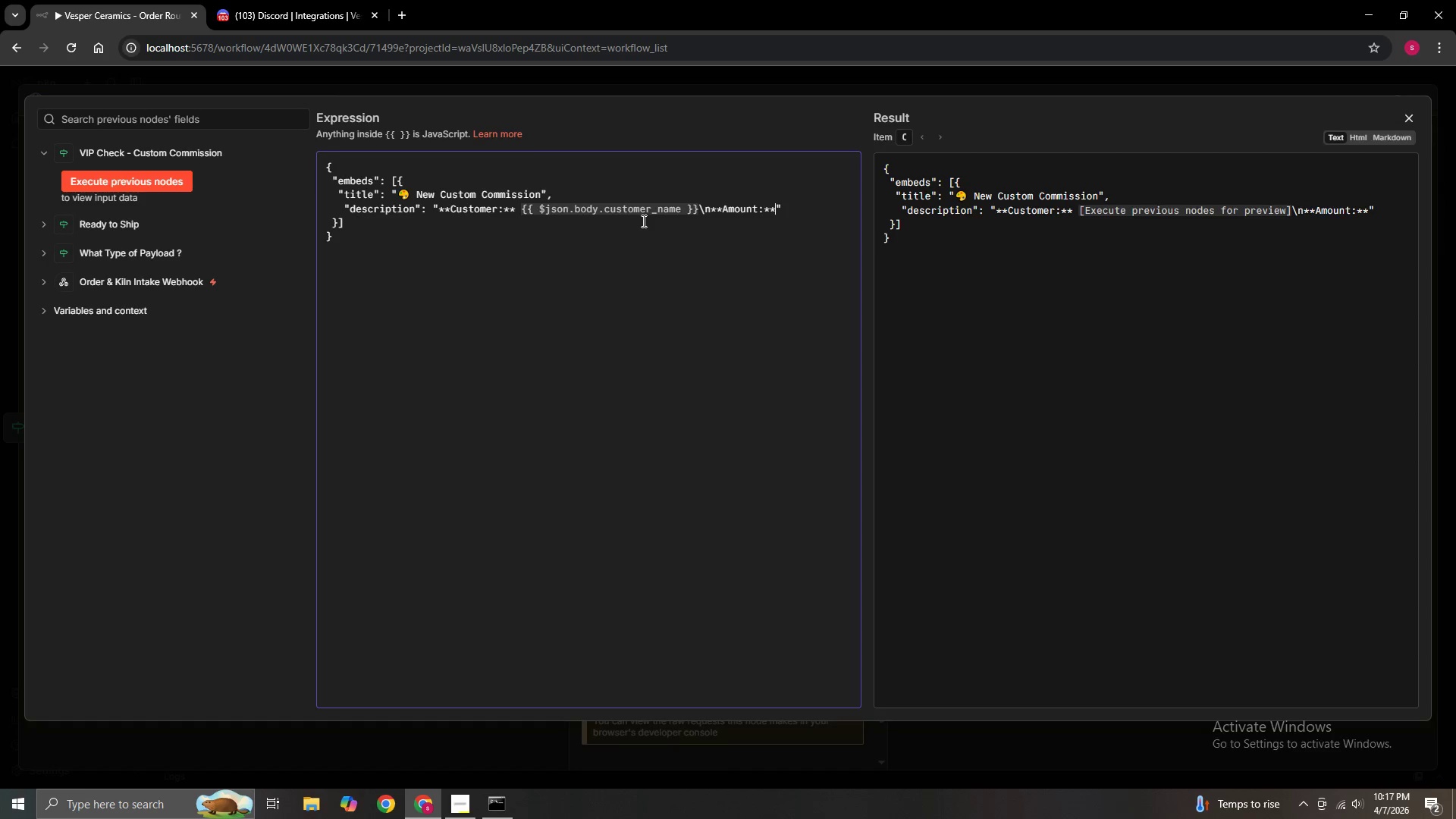 
key(ArrowRight)
 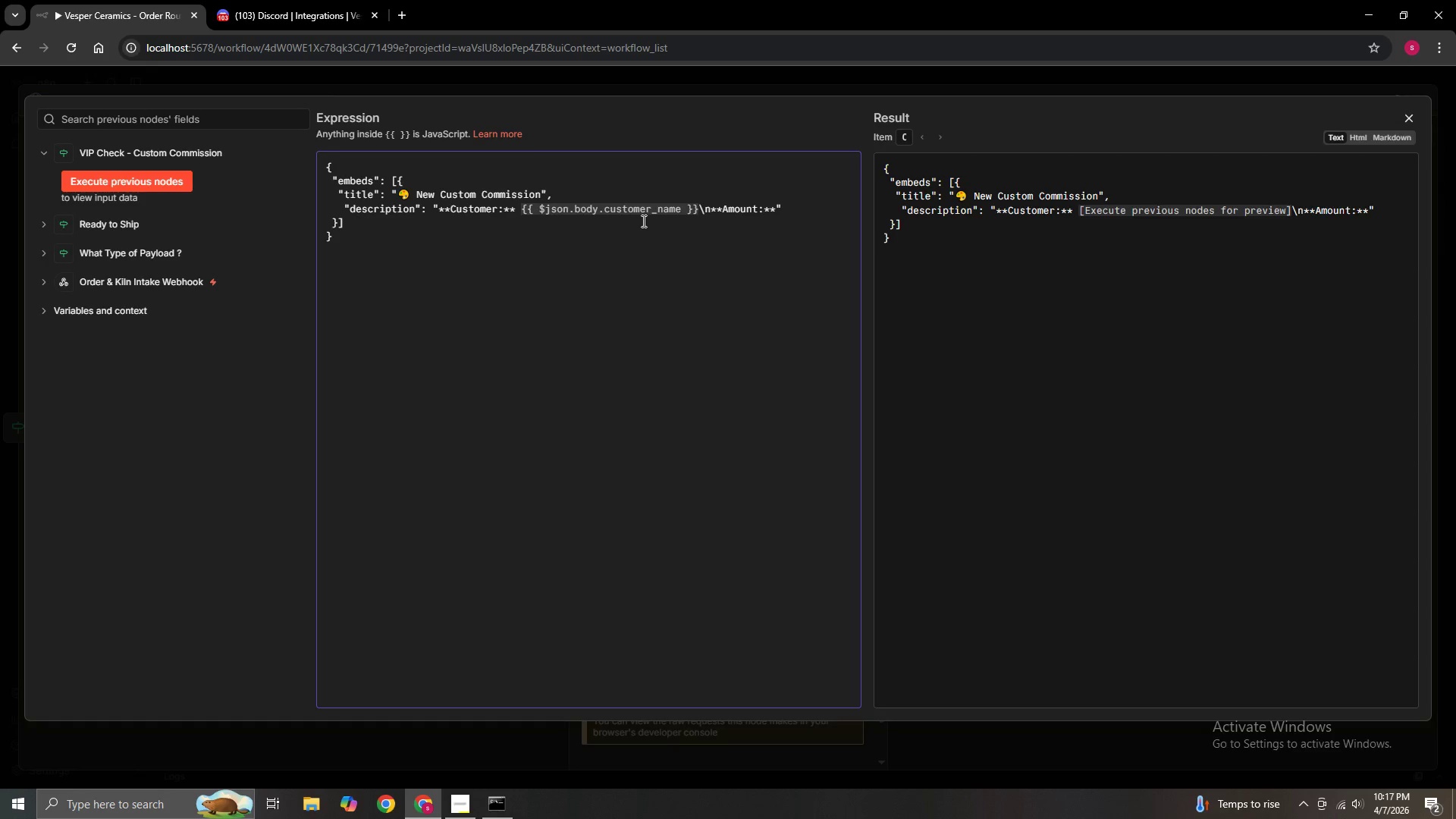 
key(ArrowLeft)
 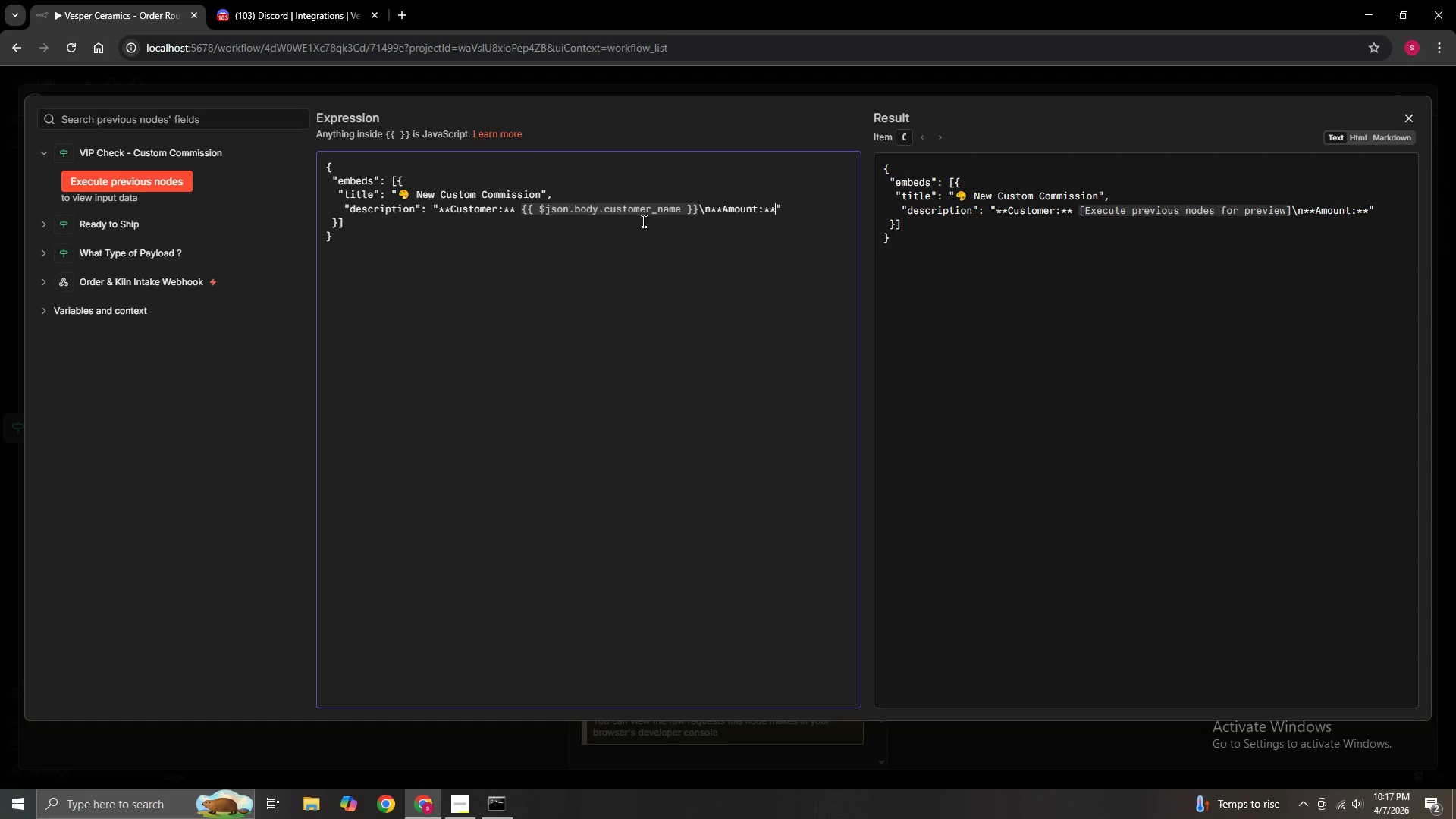 
key(Space)
 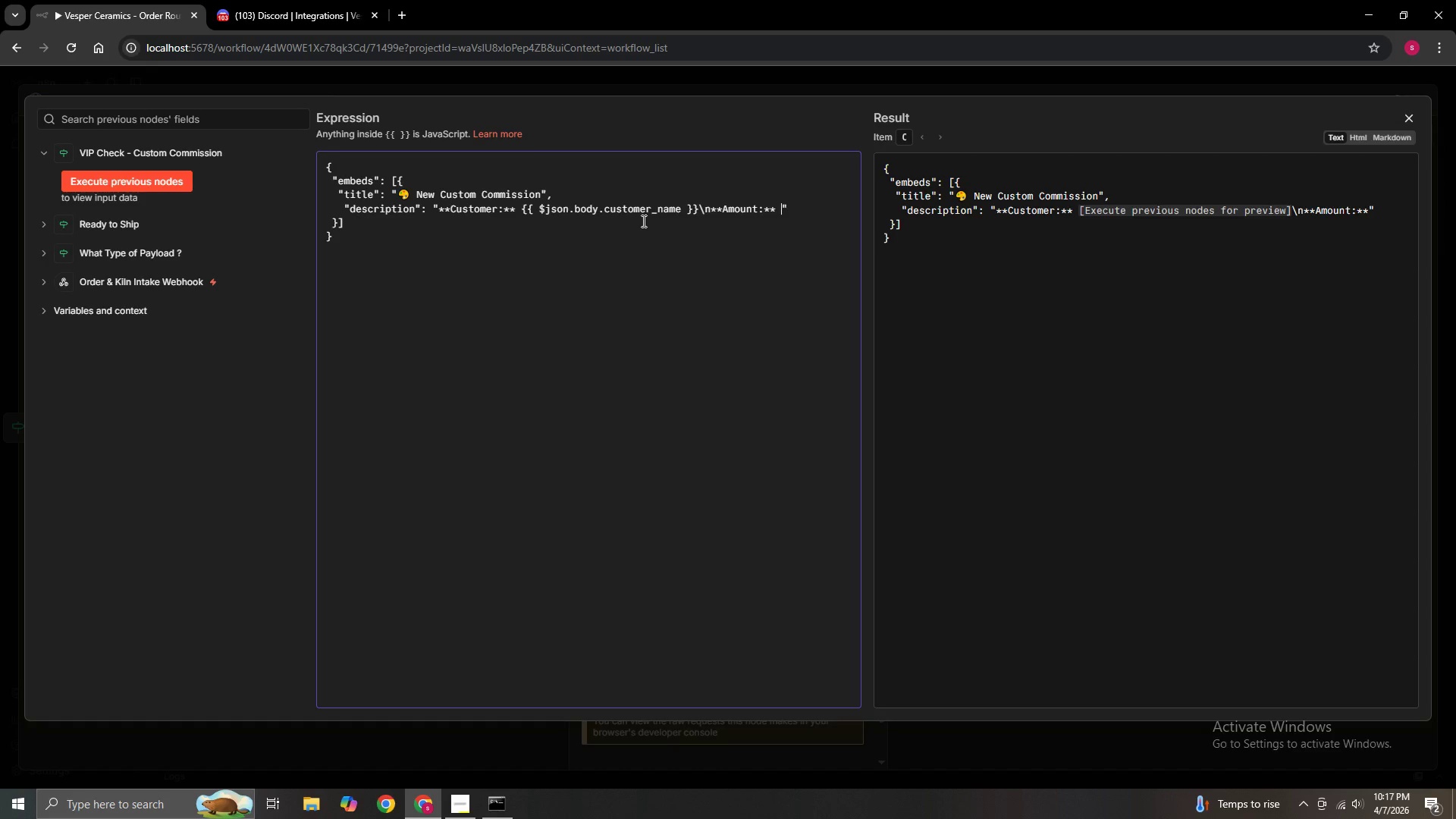 
key(Shift+4)
 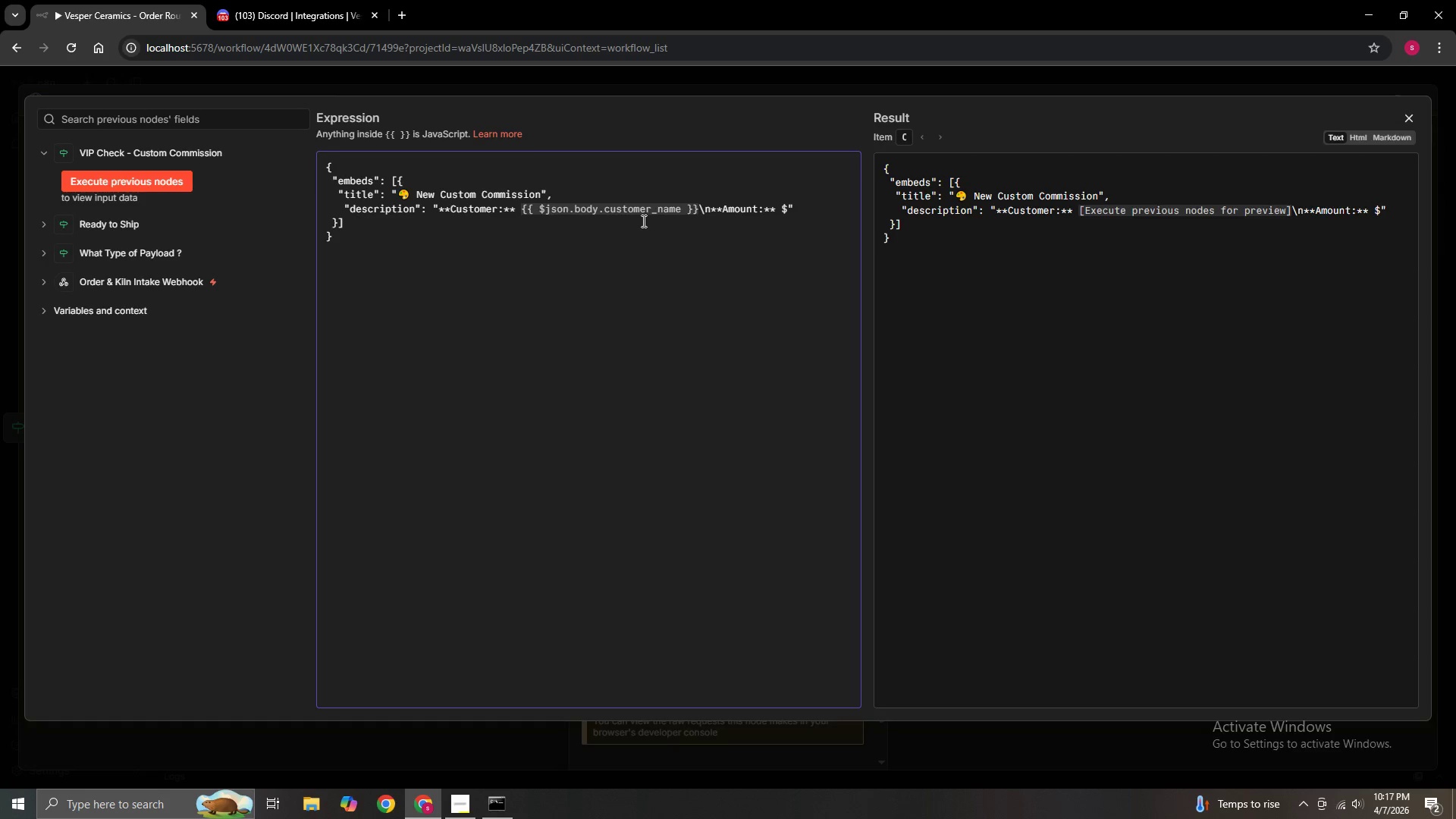 
key(Shift+BracketLeft)
 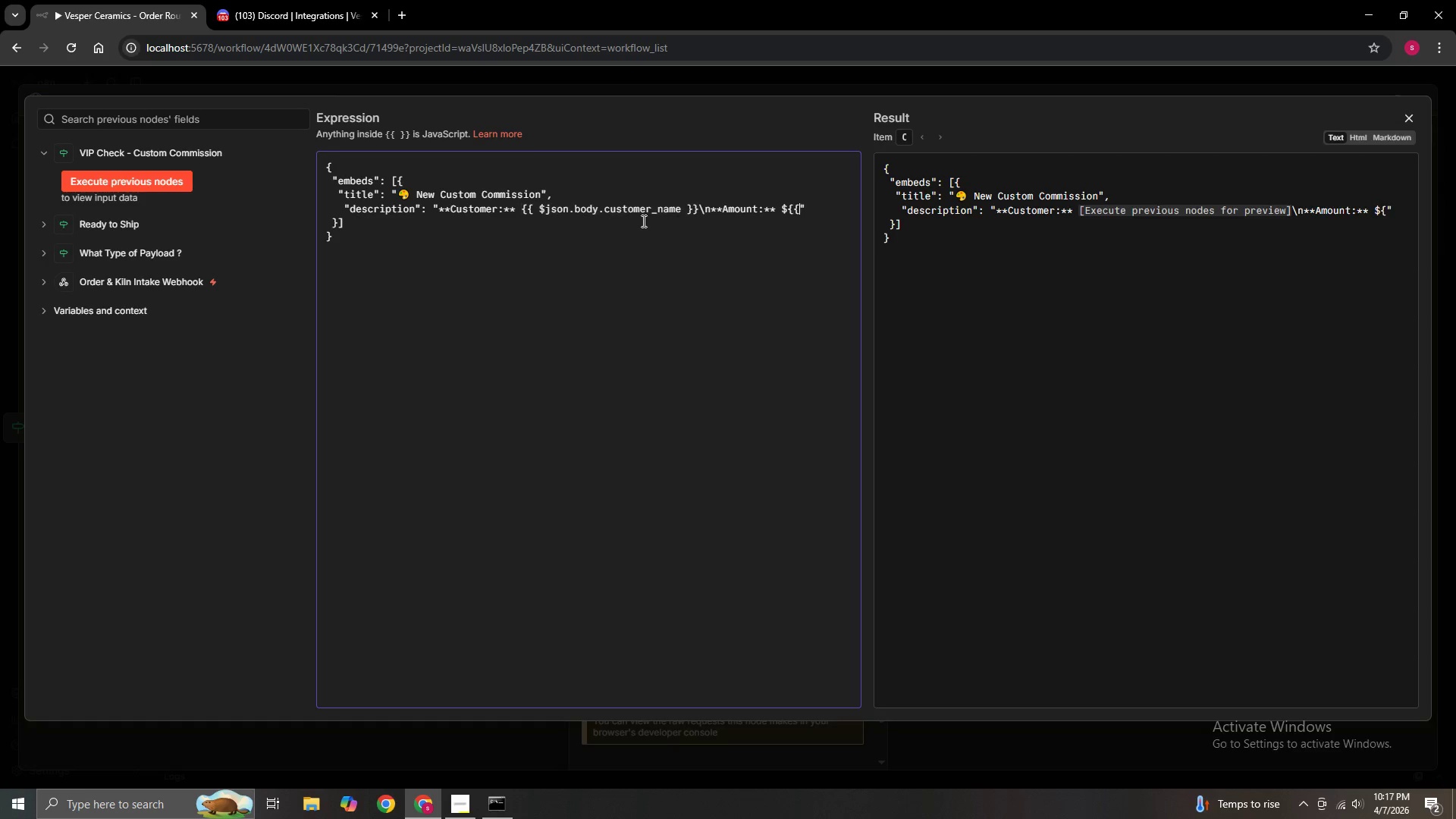 
key(Shift+BracketLeft)
 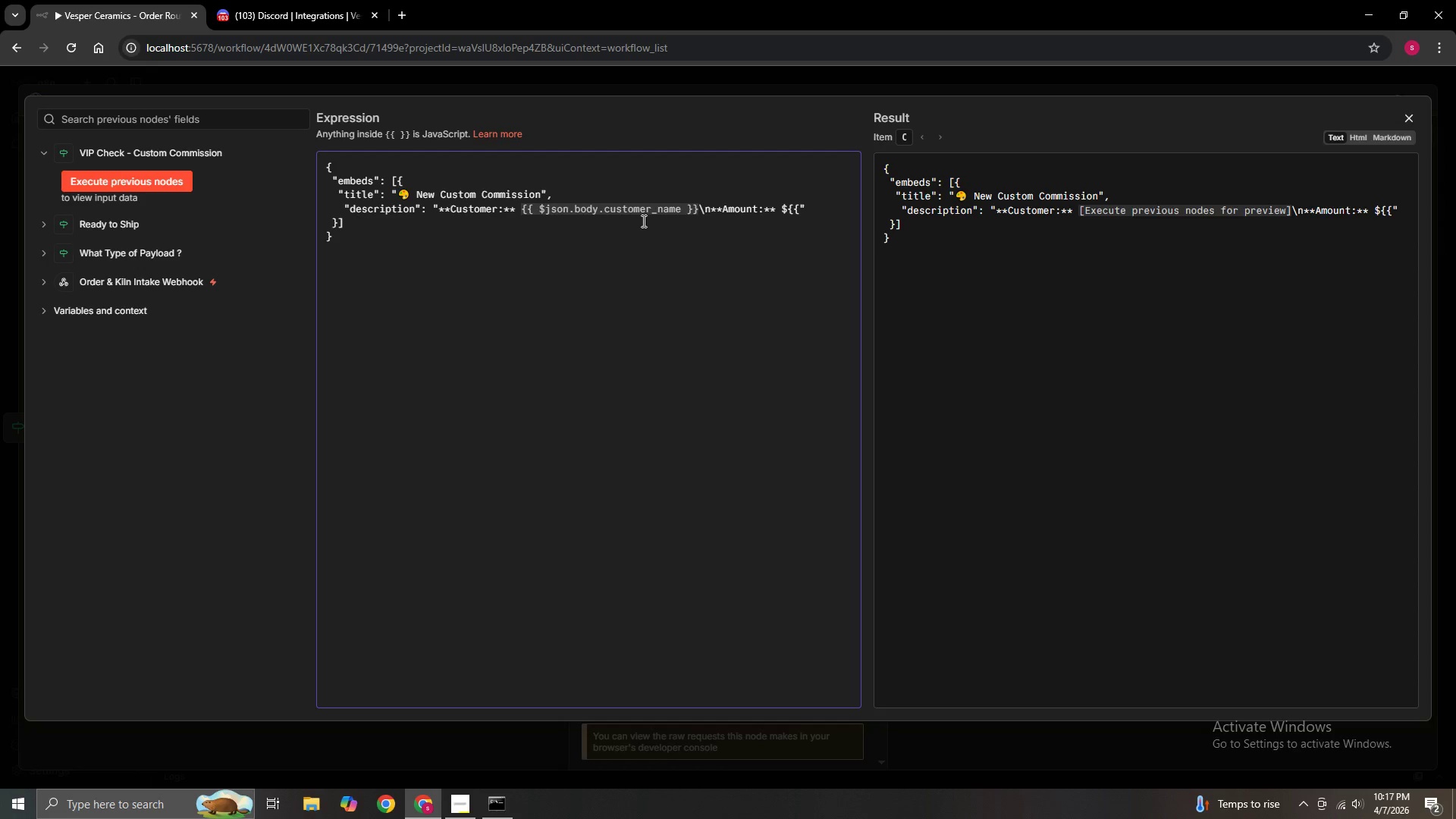 
key(Space)
 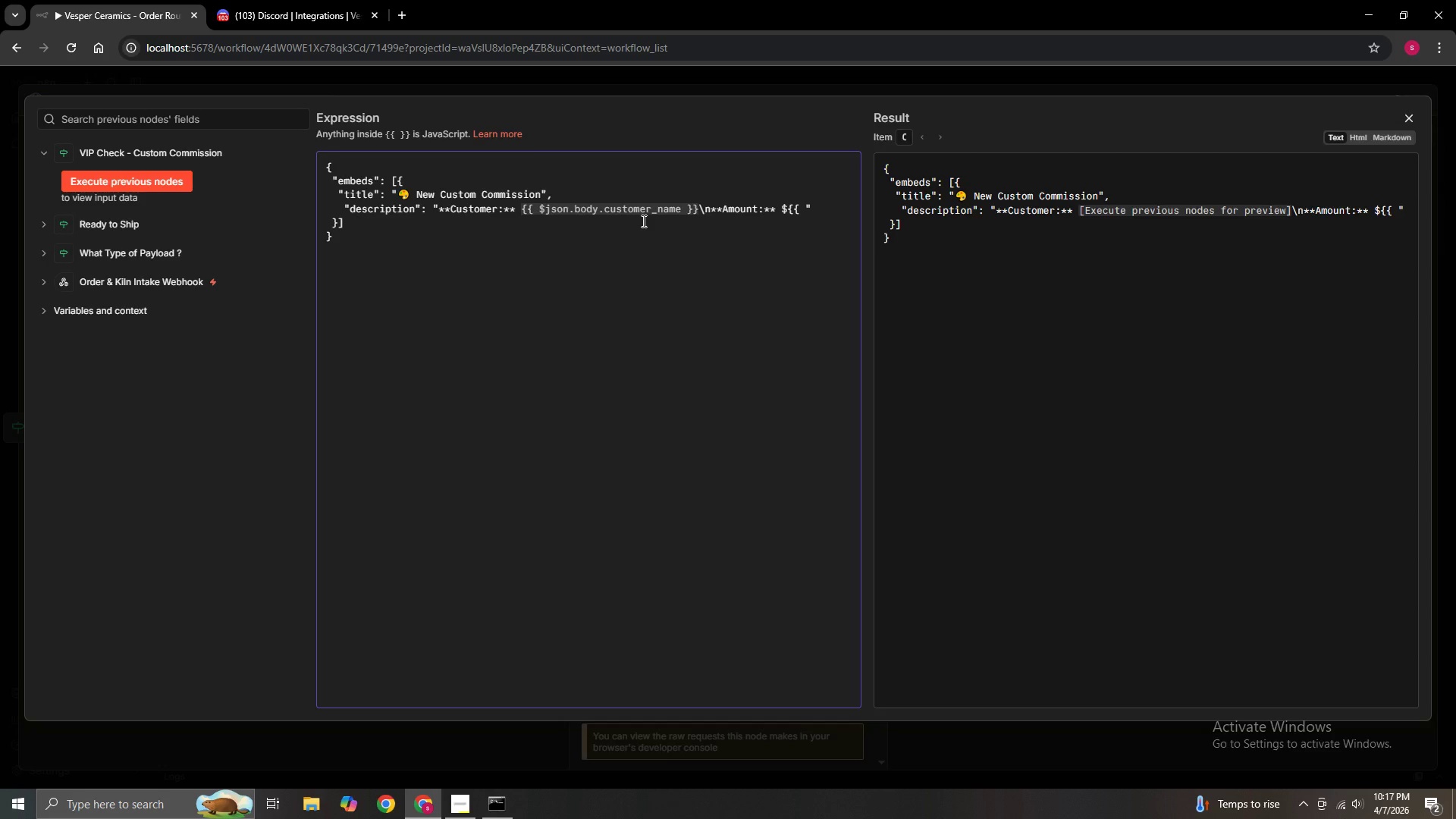 
key(Insert)
 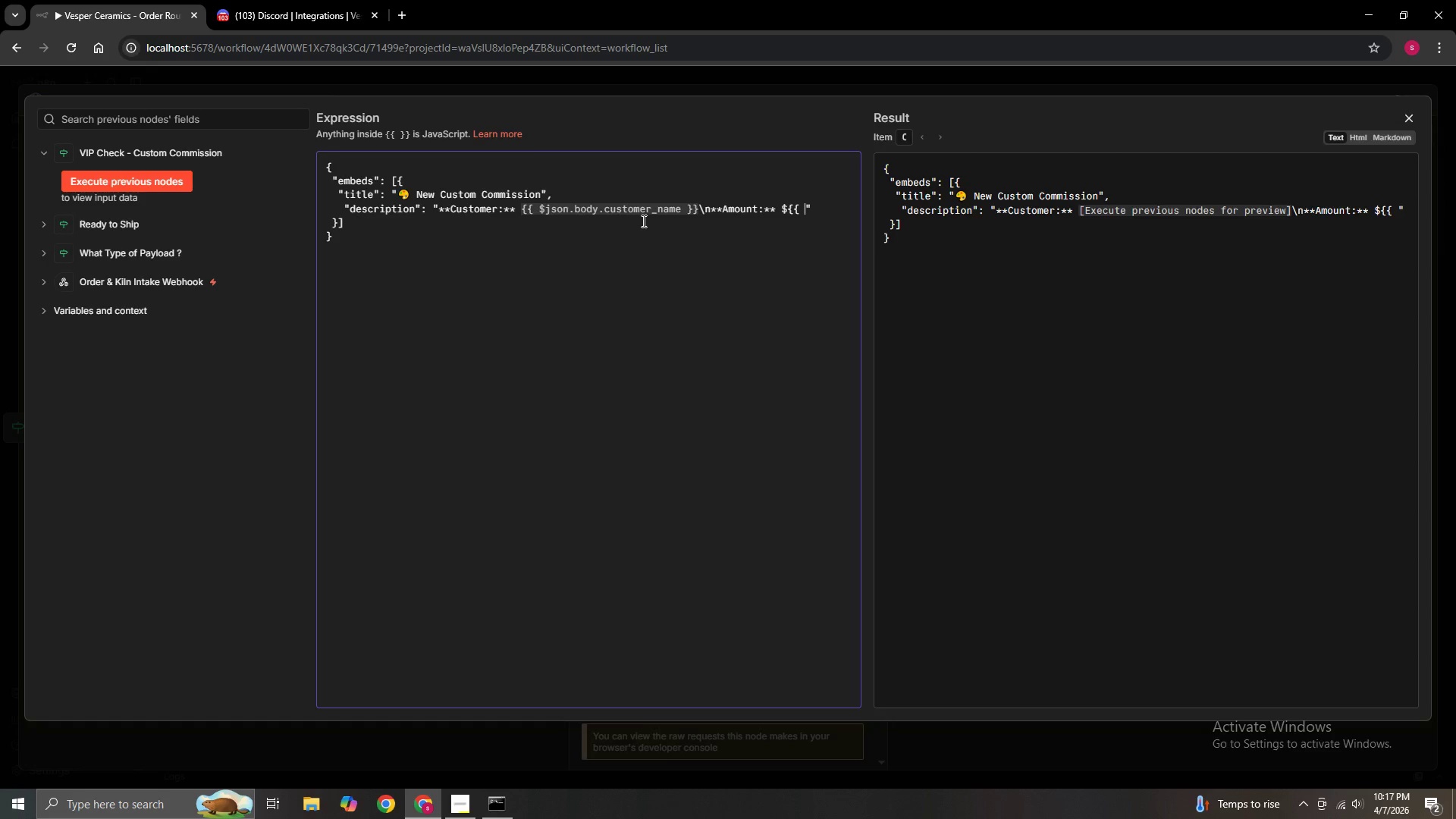 
key(Backspace)
 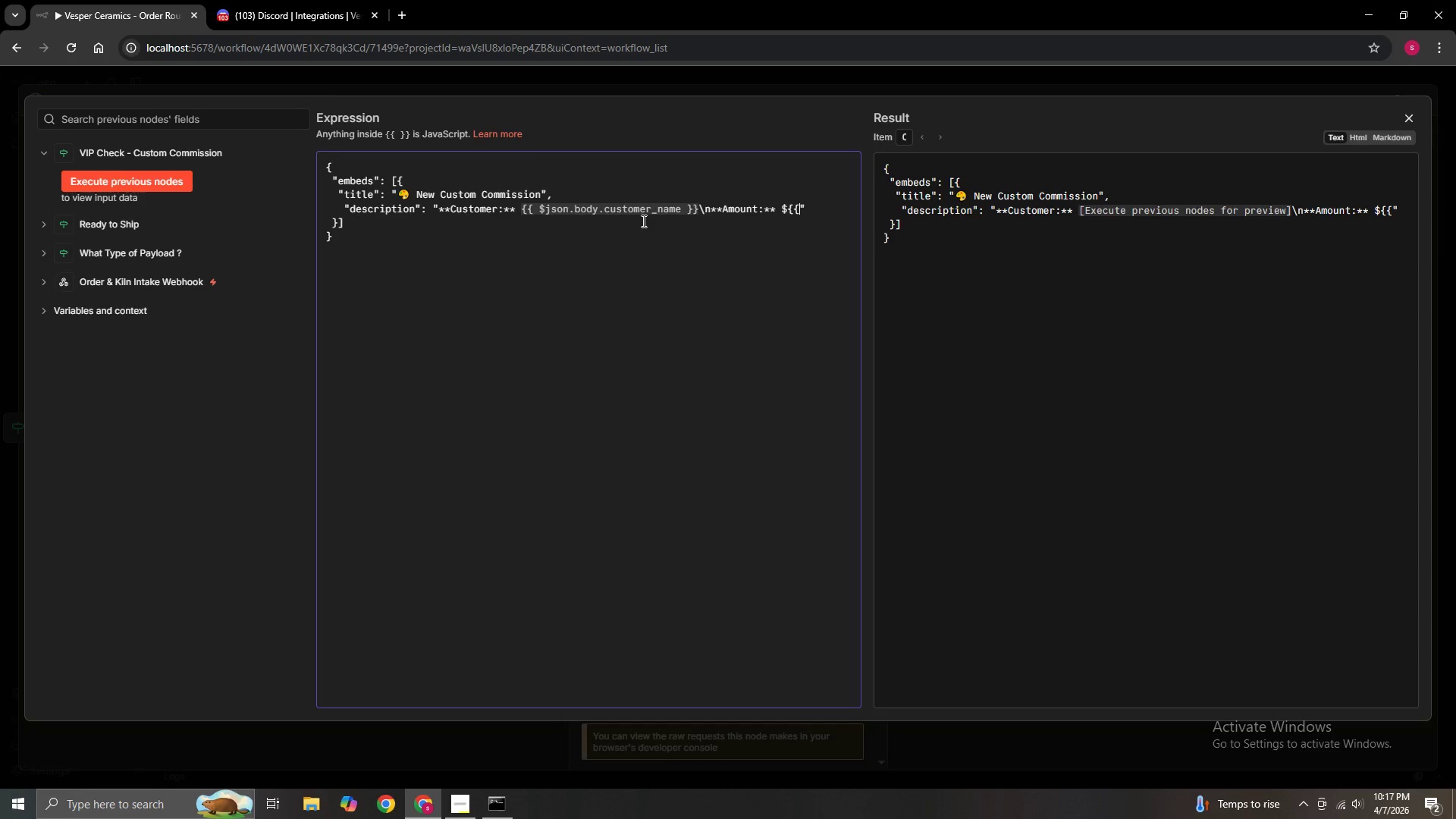 
key(Shift+BracketRight)
 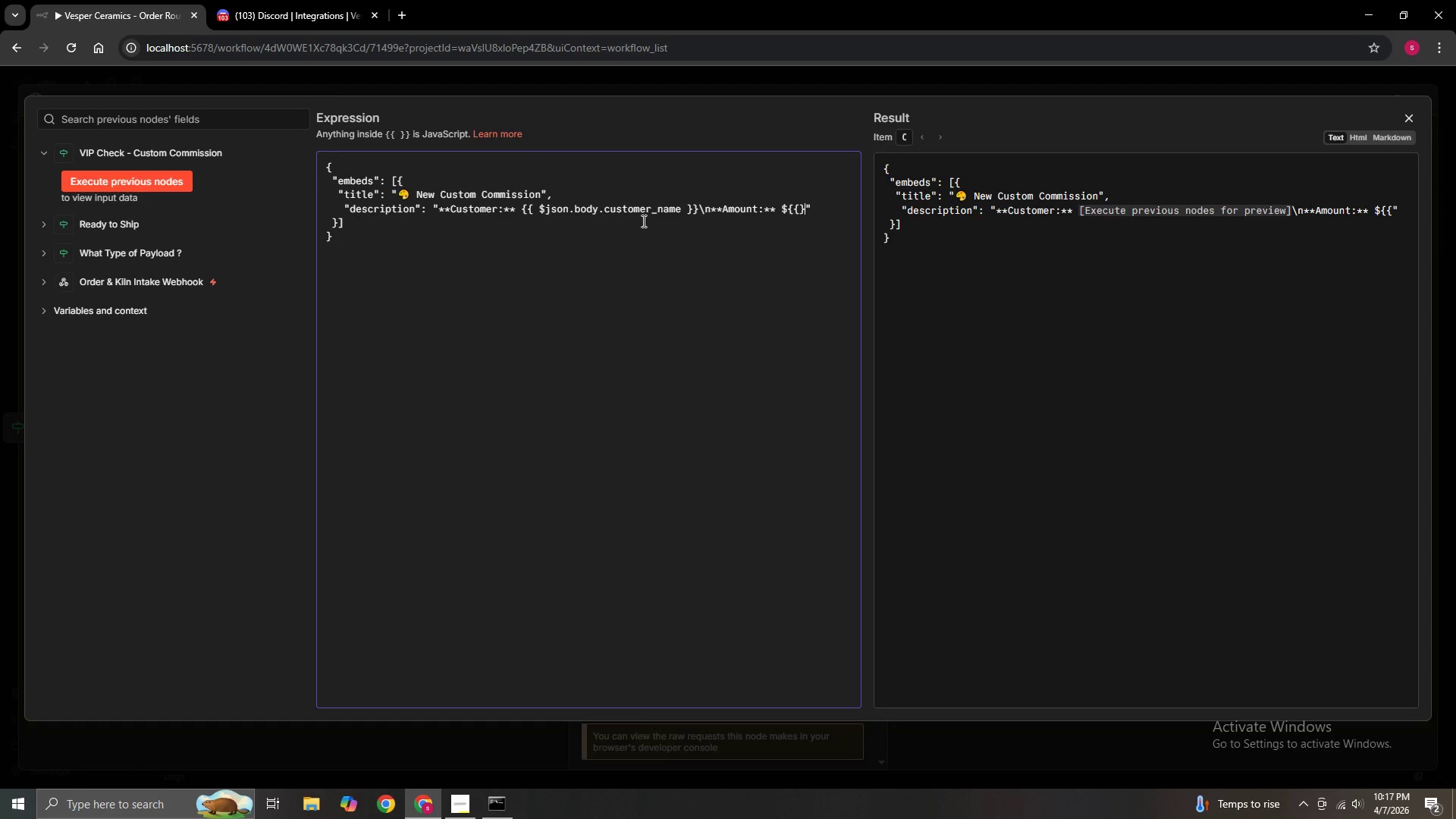 
key(Shift+BracketRight)
 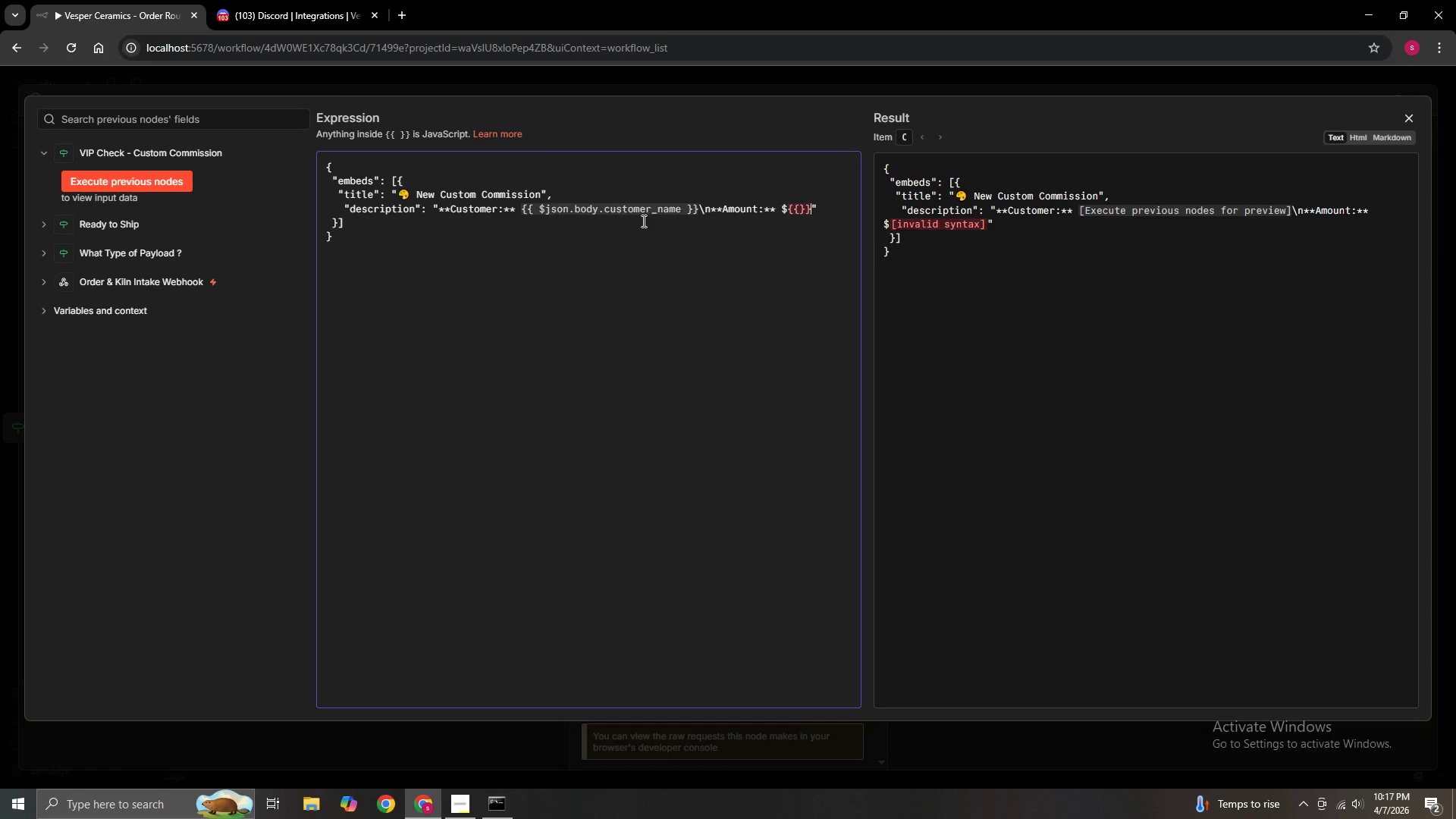 
key(ArrowLeft)
 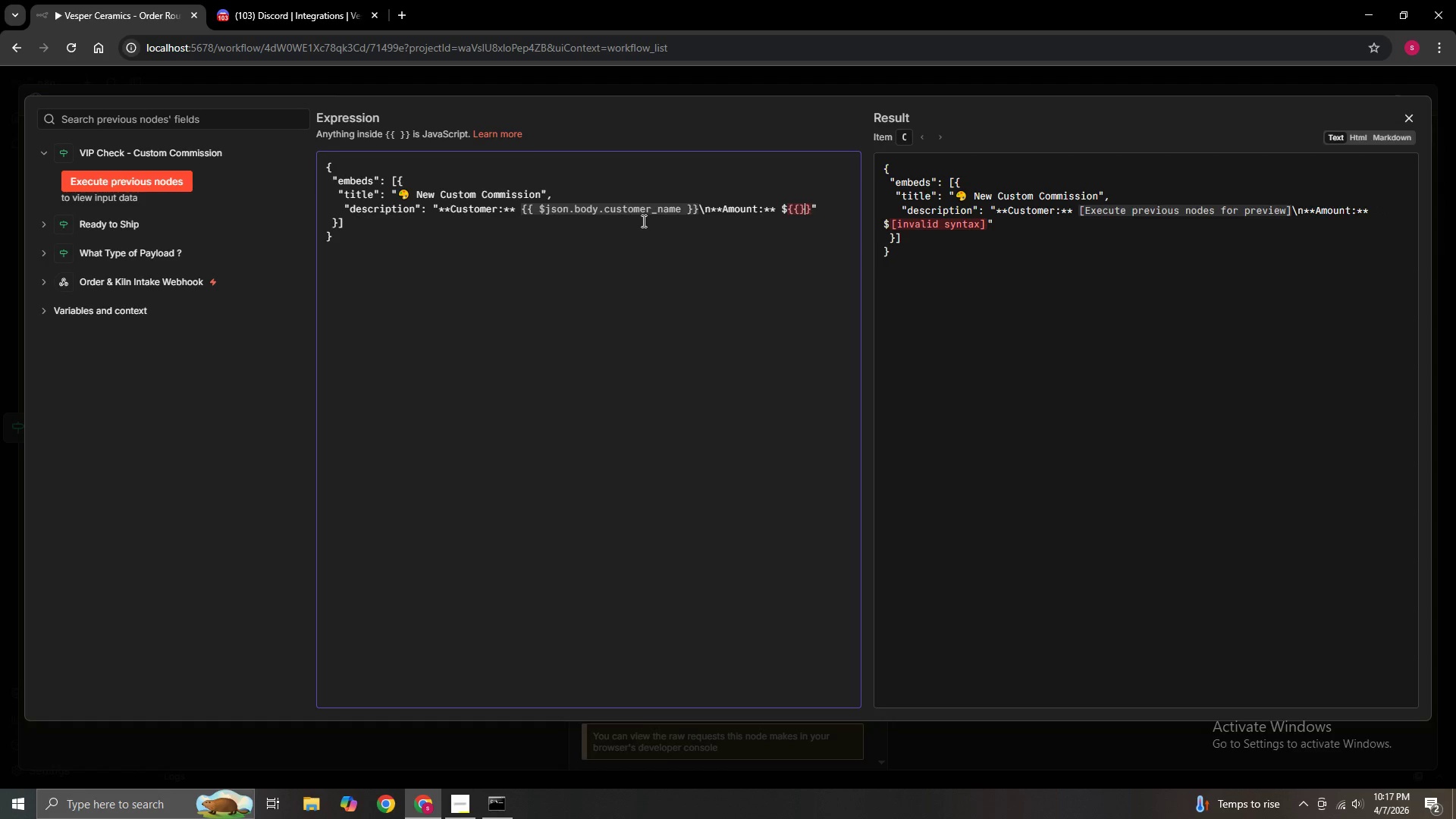 
key(ArrowLeft)
 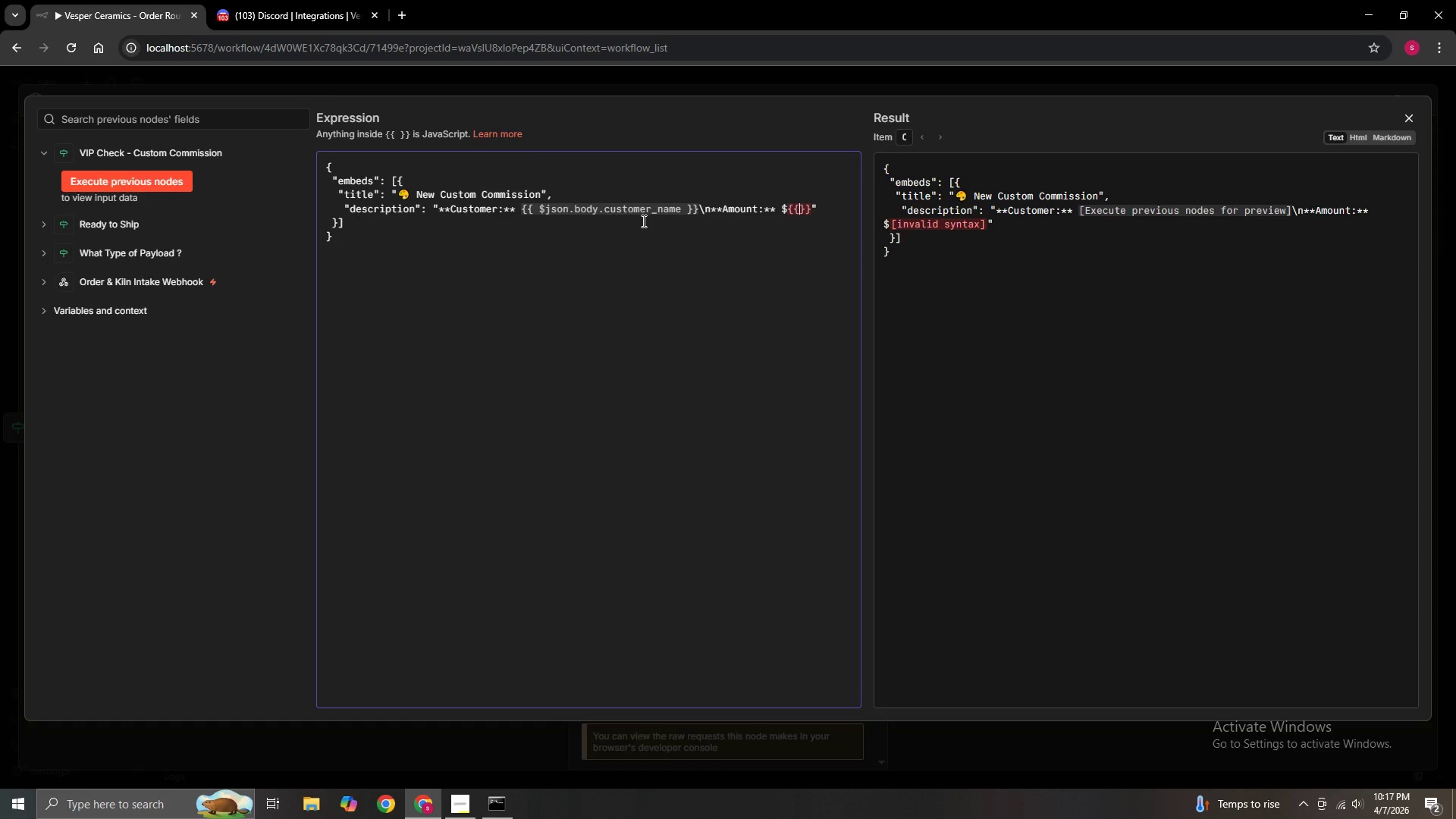 
key(Space)
 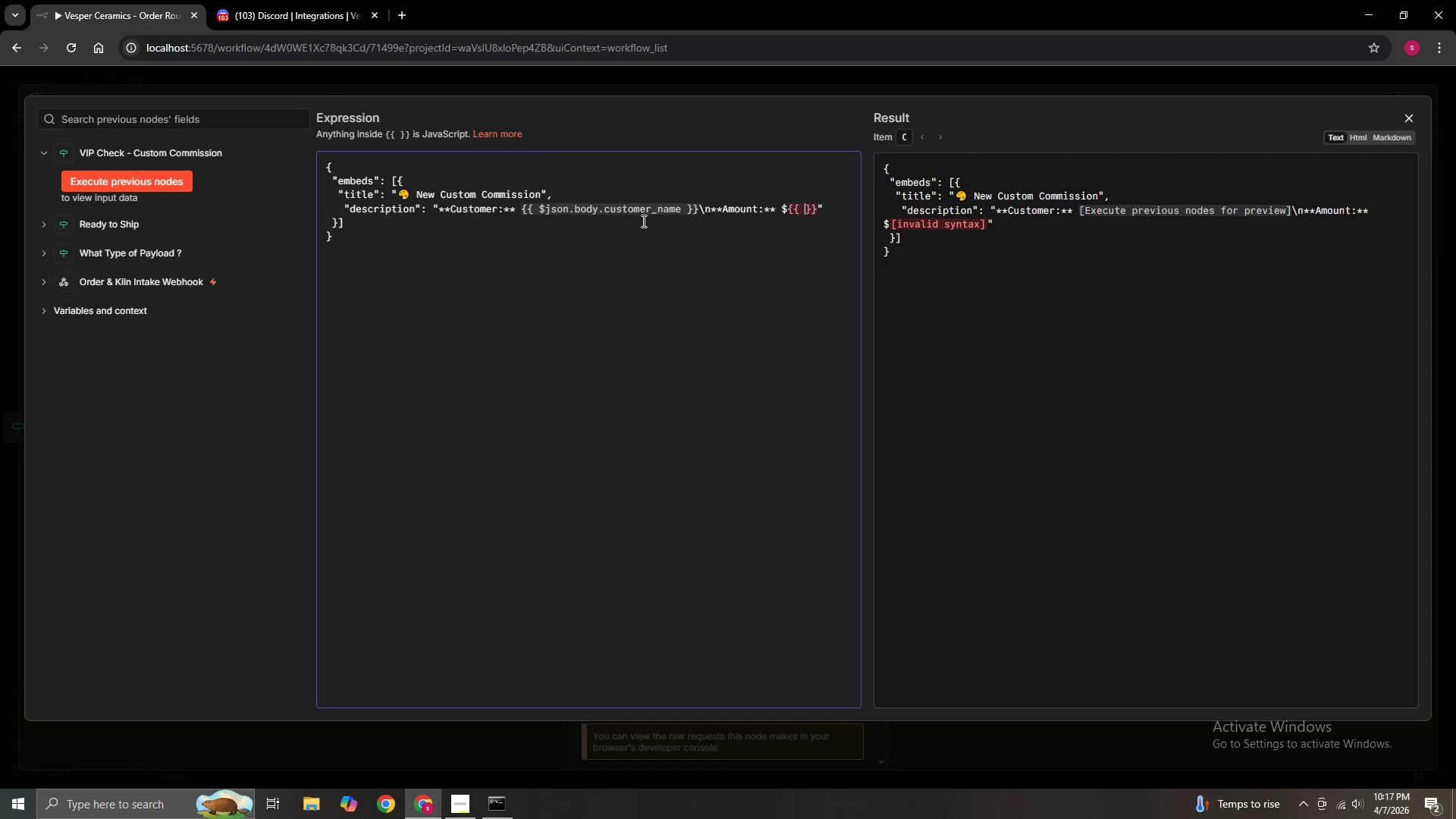 
hold_key(key=ShiftLeft, duration=0.61)
 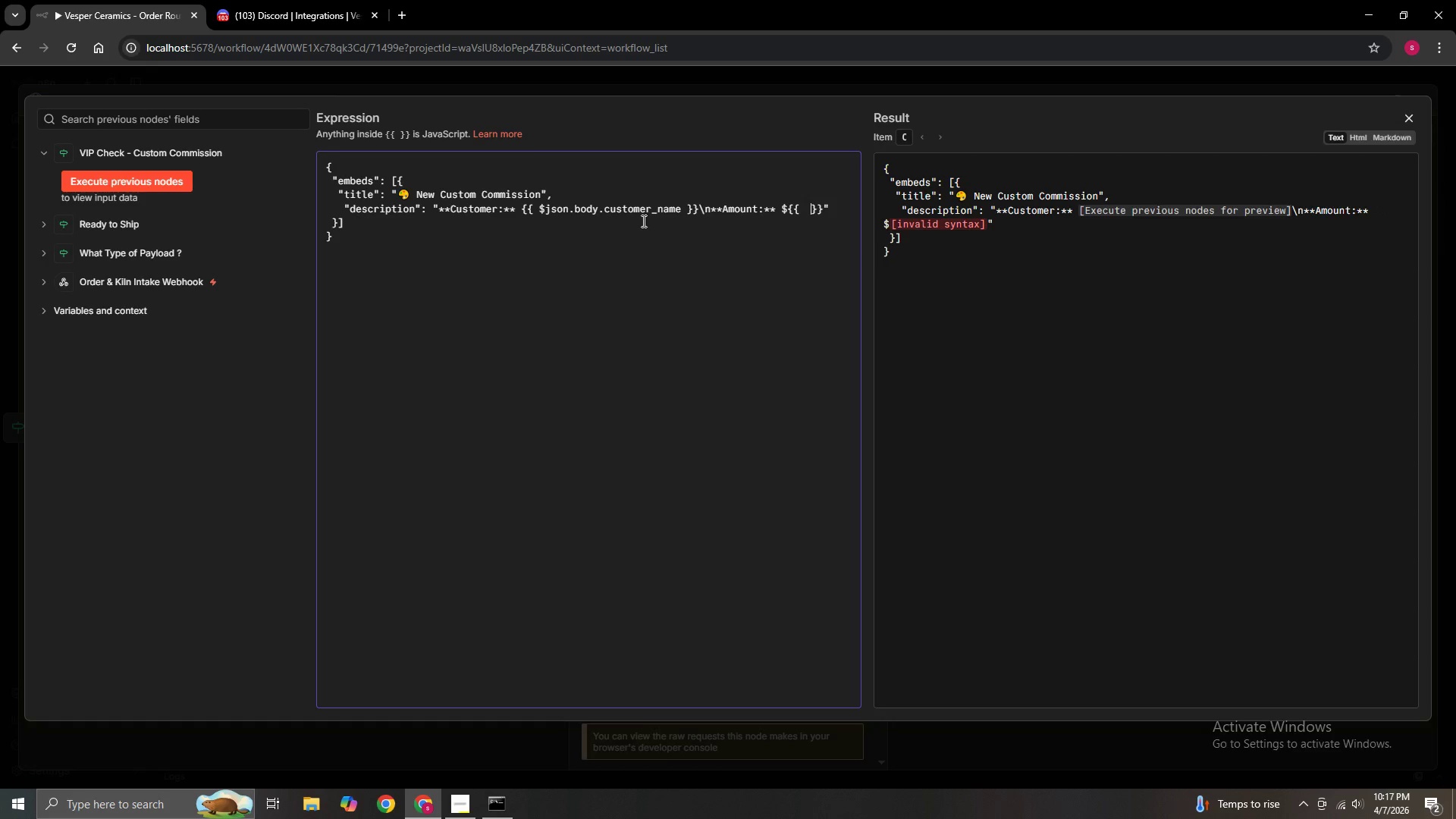 
key(Space)
 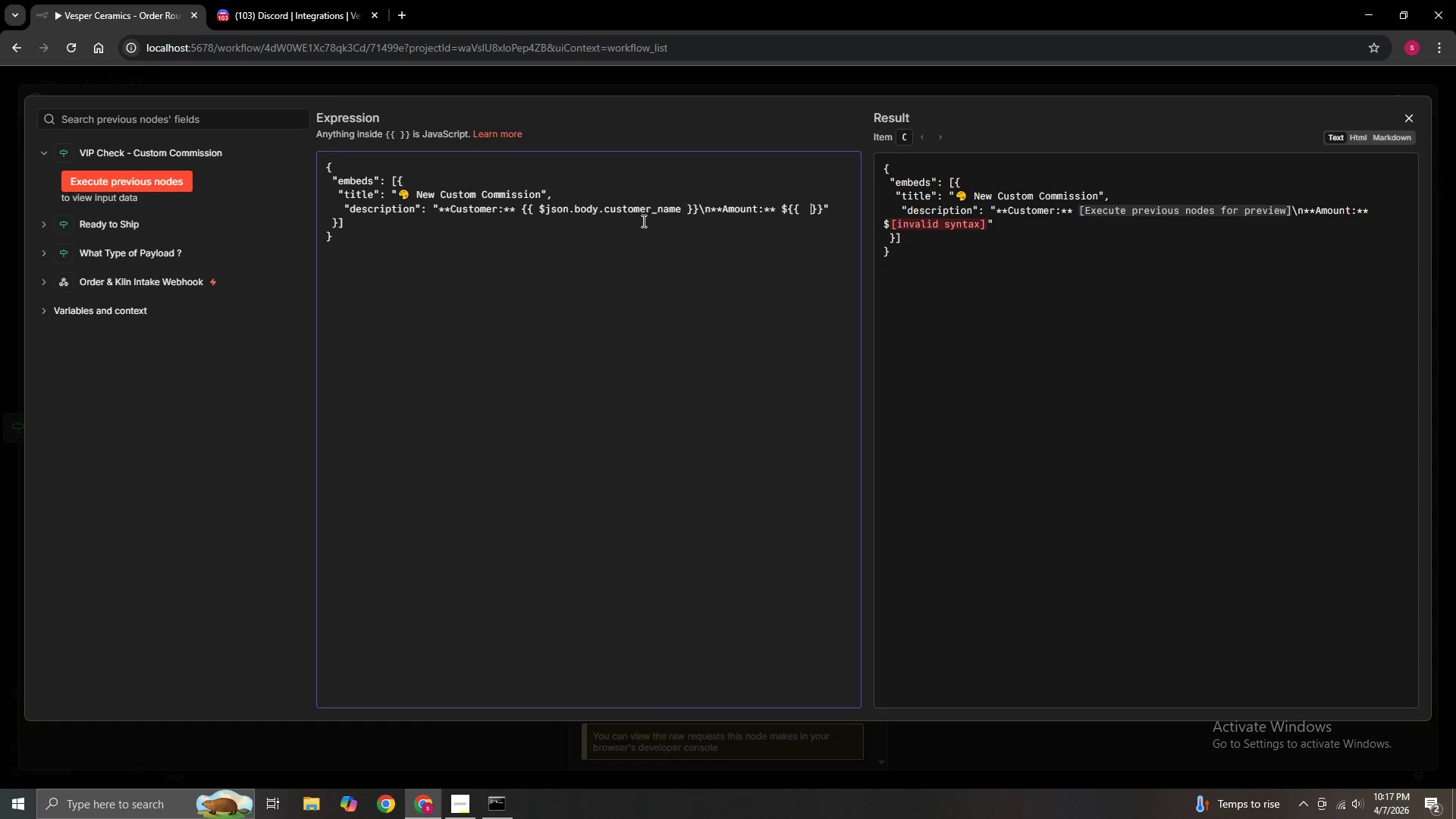 
key(ArrowLeft)
 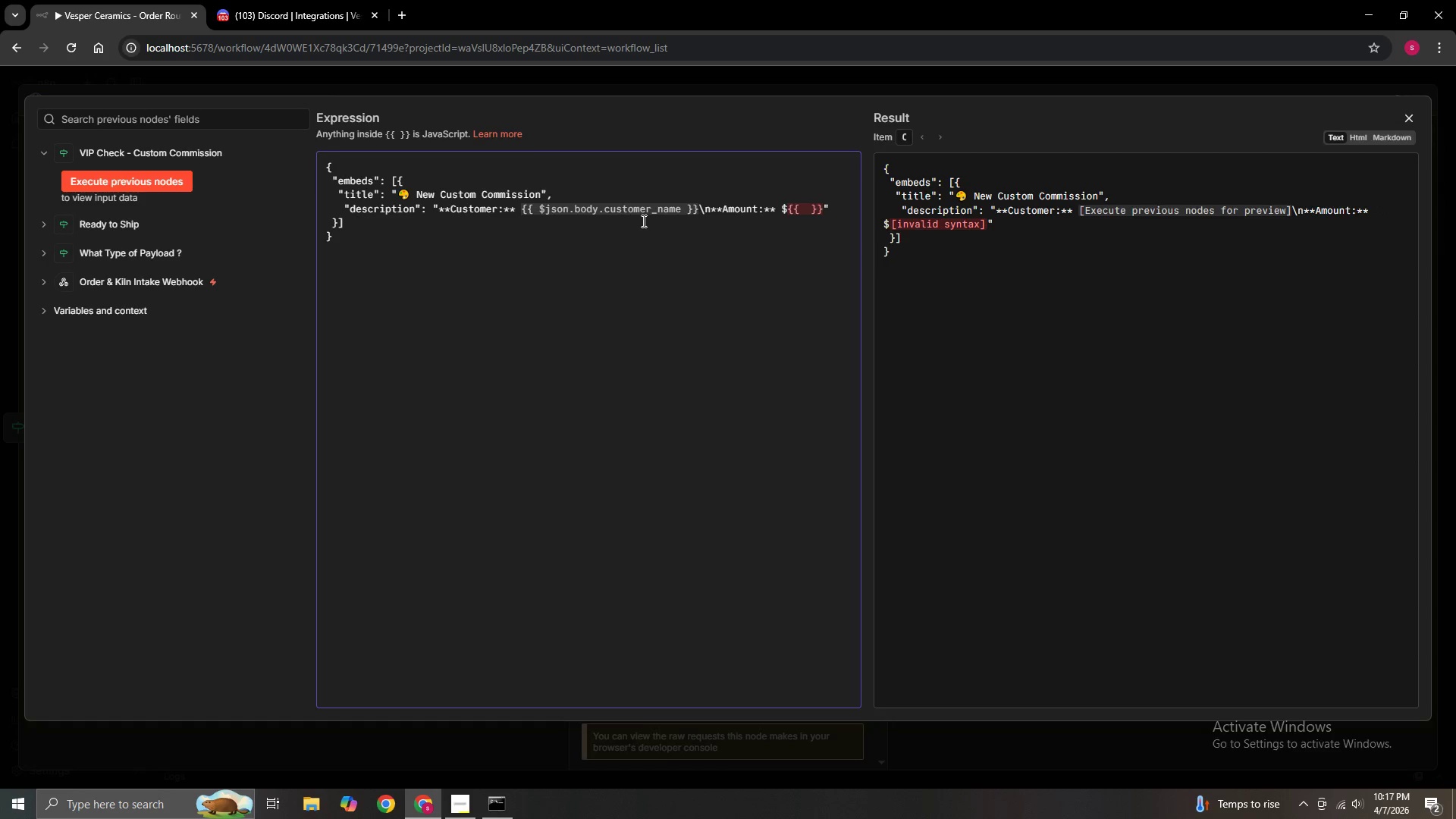 
type($jso)
 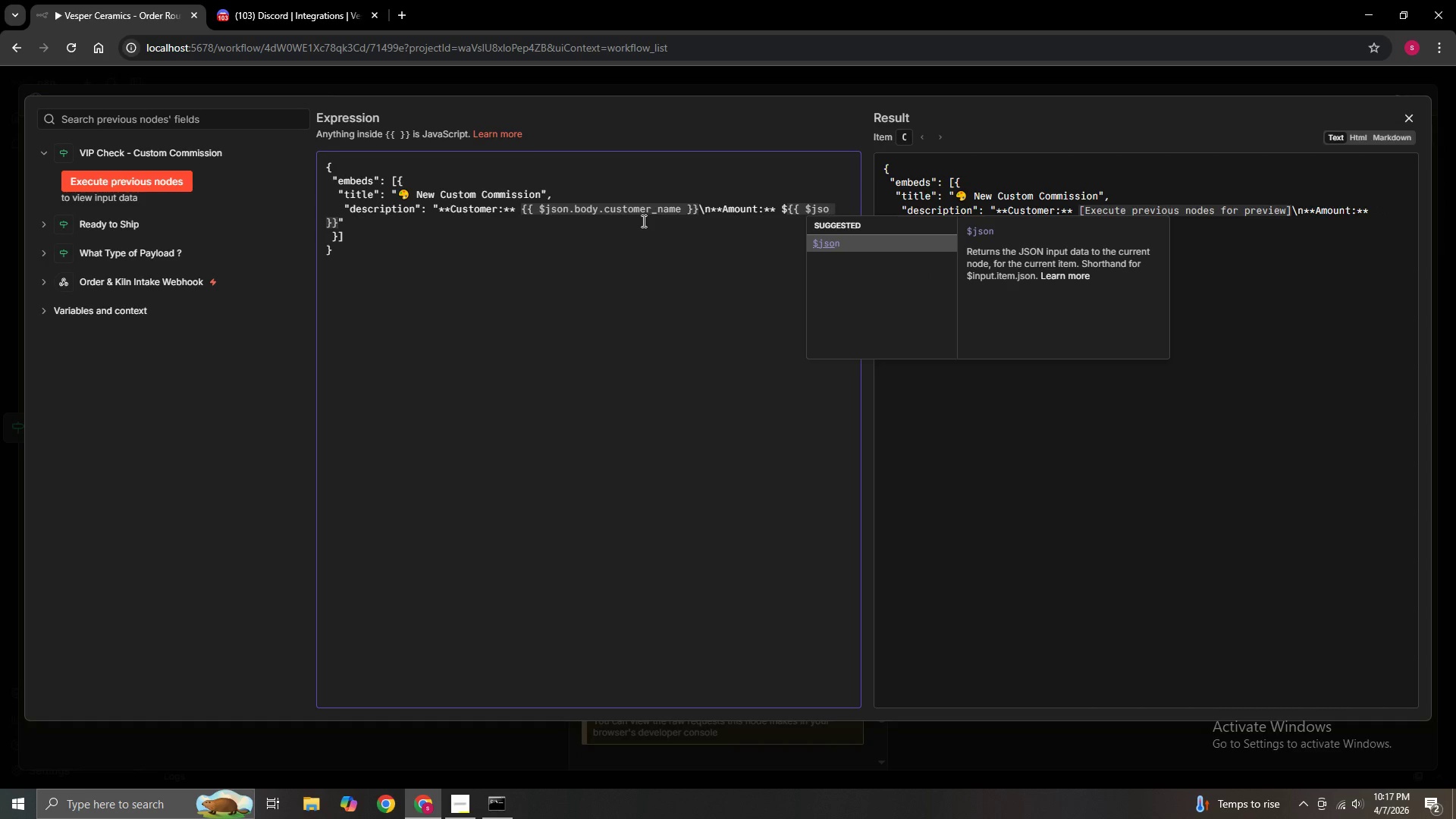 
key(Enter)
 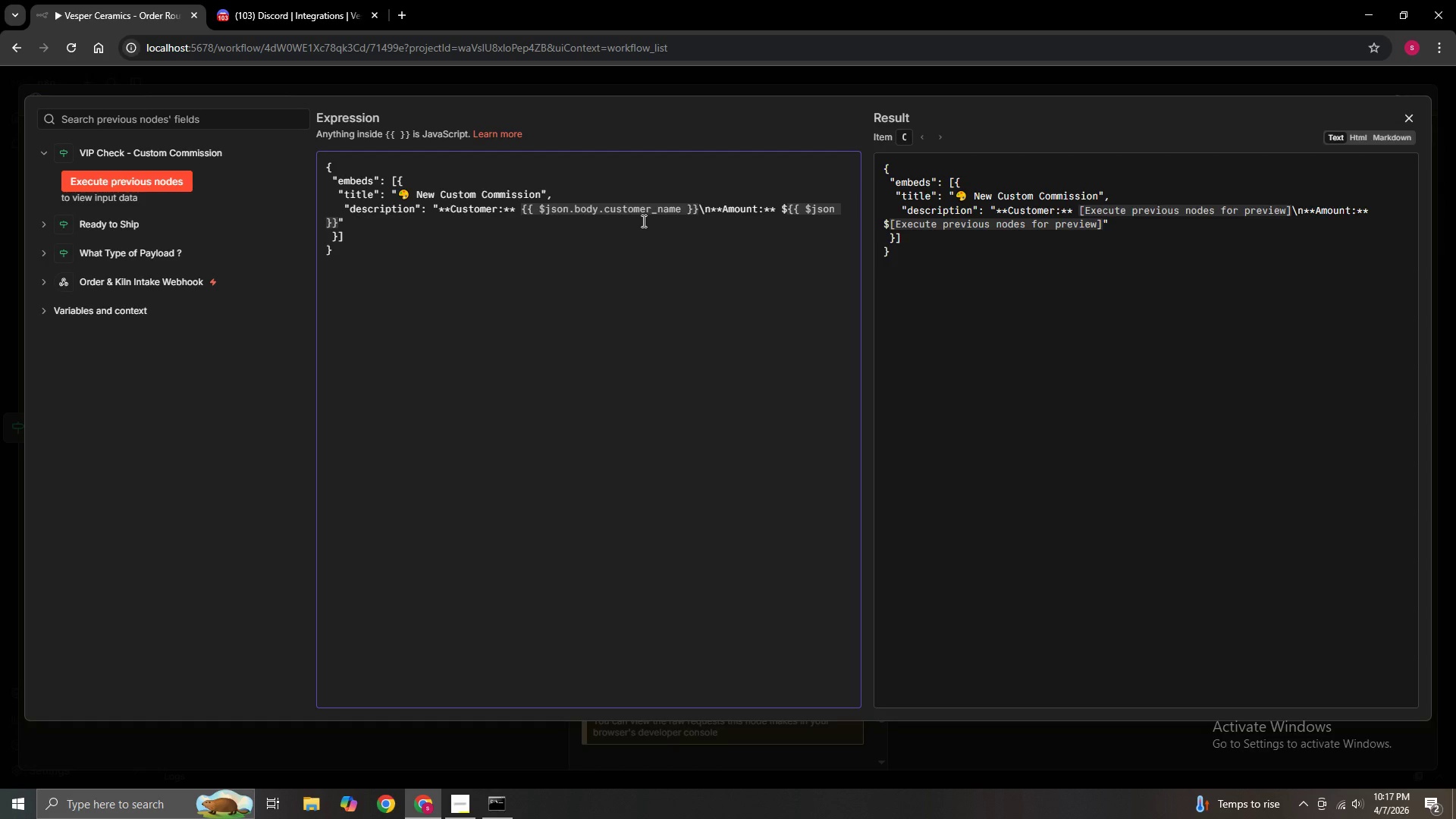 
type(.body.amount)
 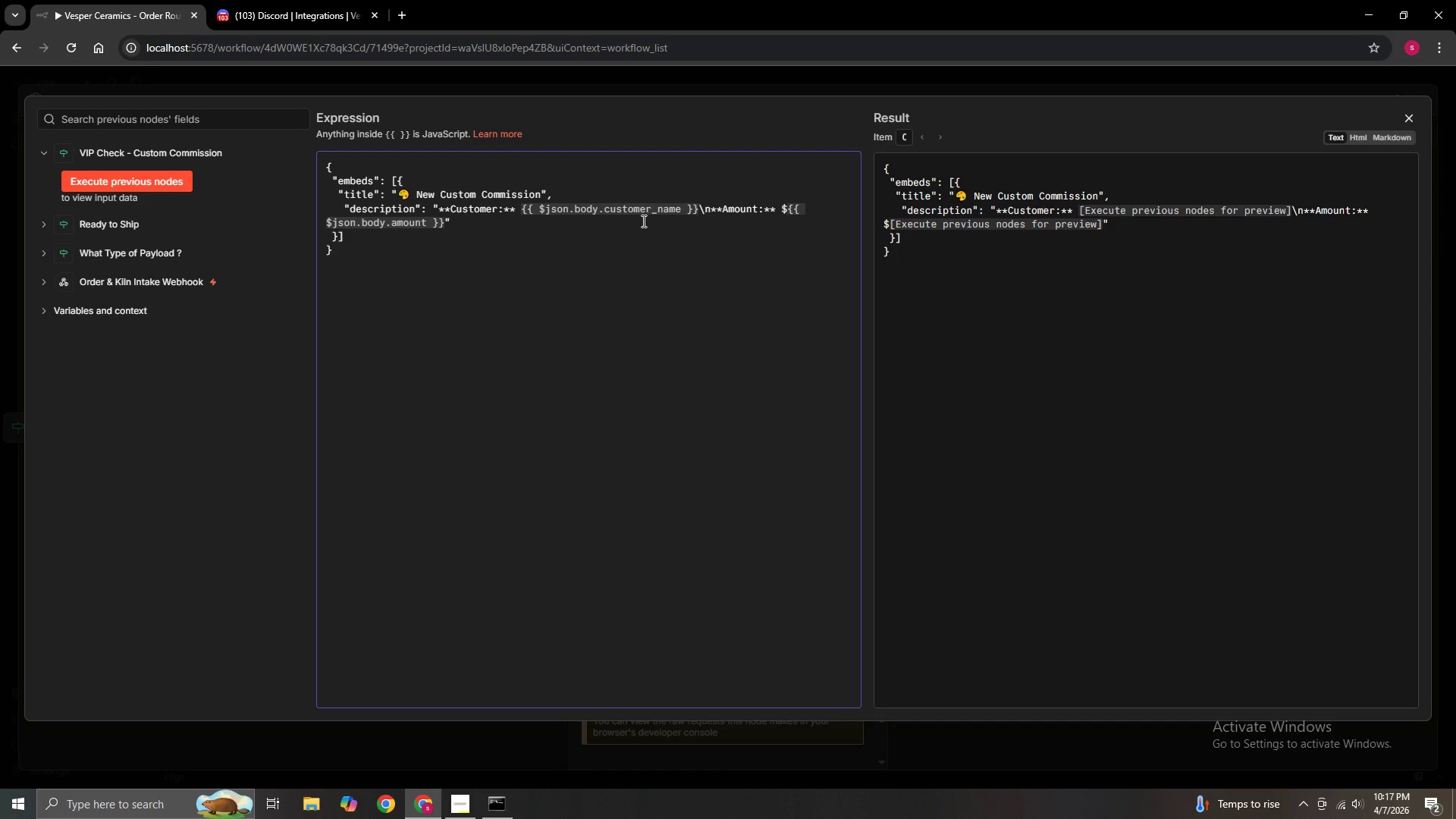 
key(ArrowRight)
 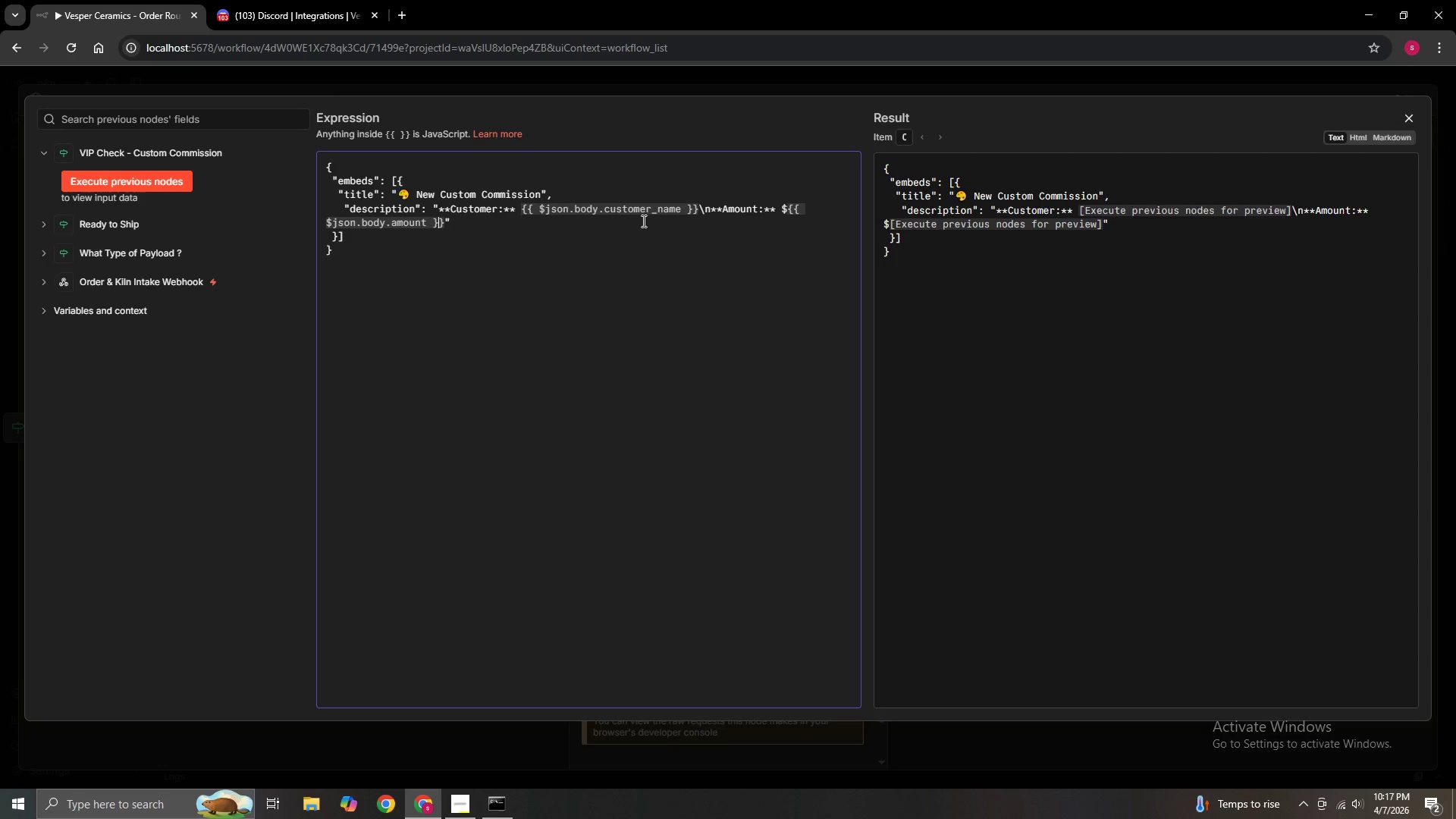 
key(ArrowRight)
 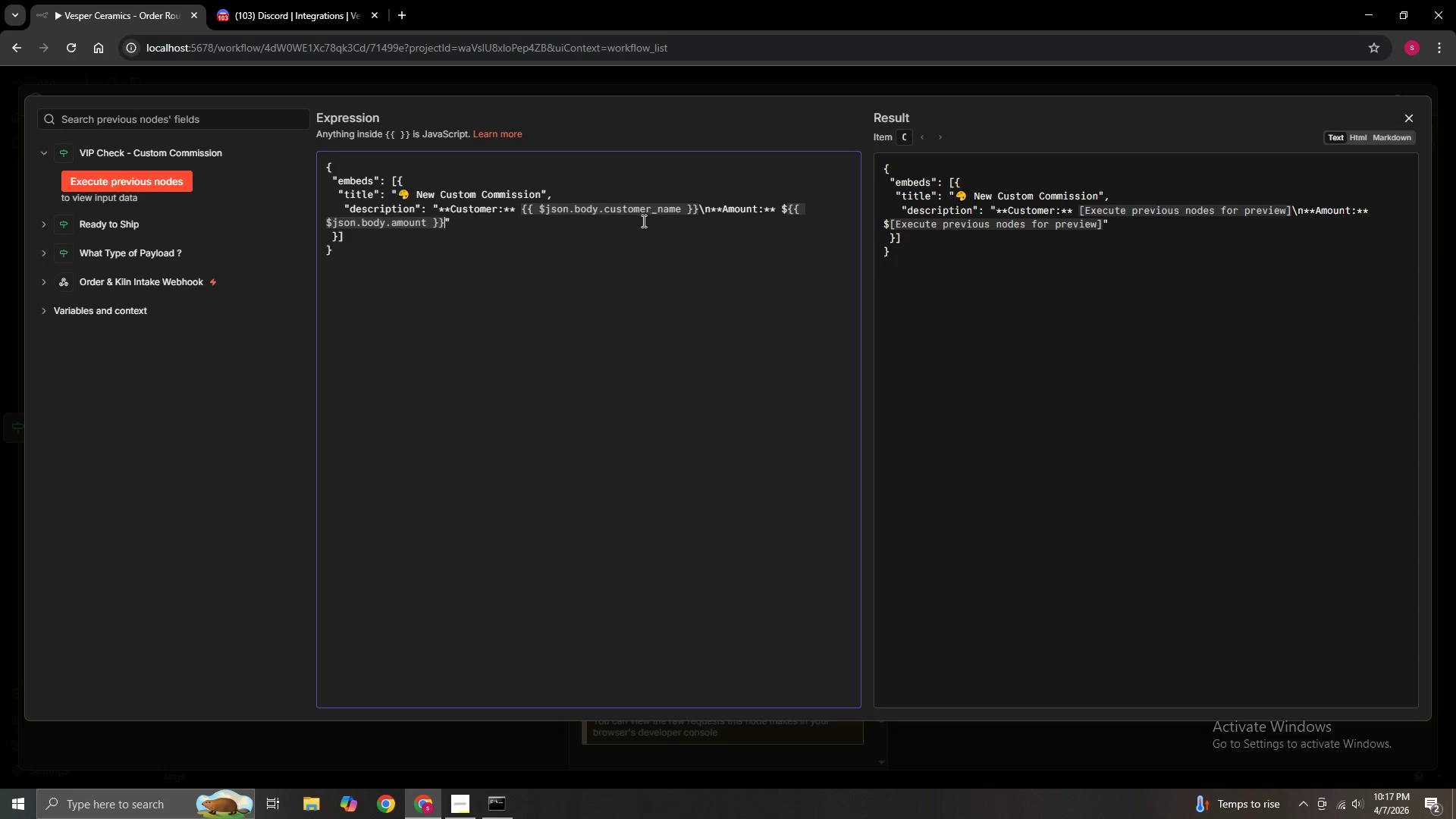 
key(ArrowRight)
 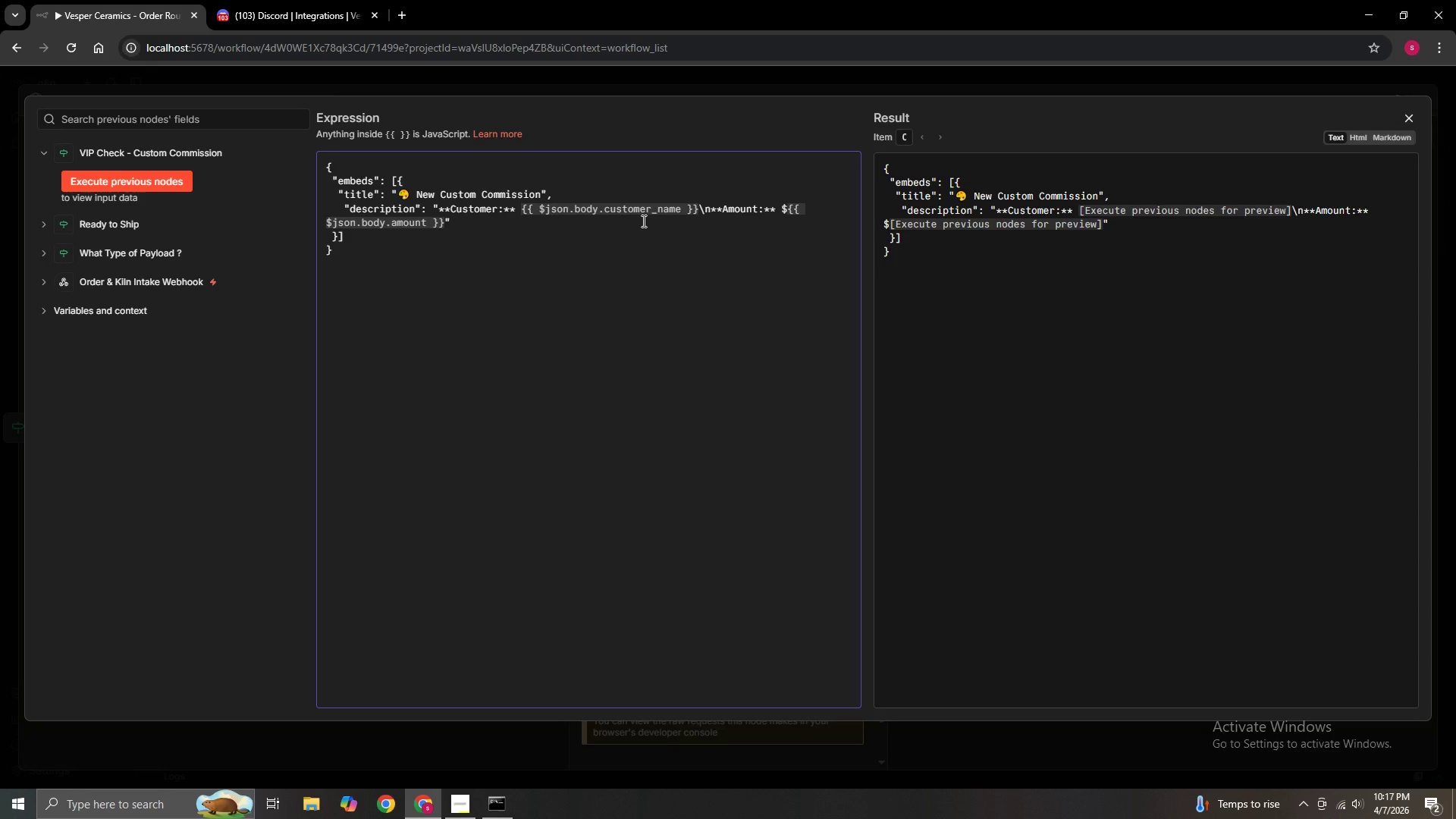 
key(Backslash)
 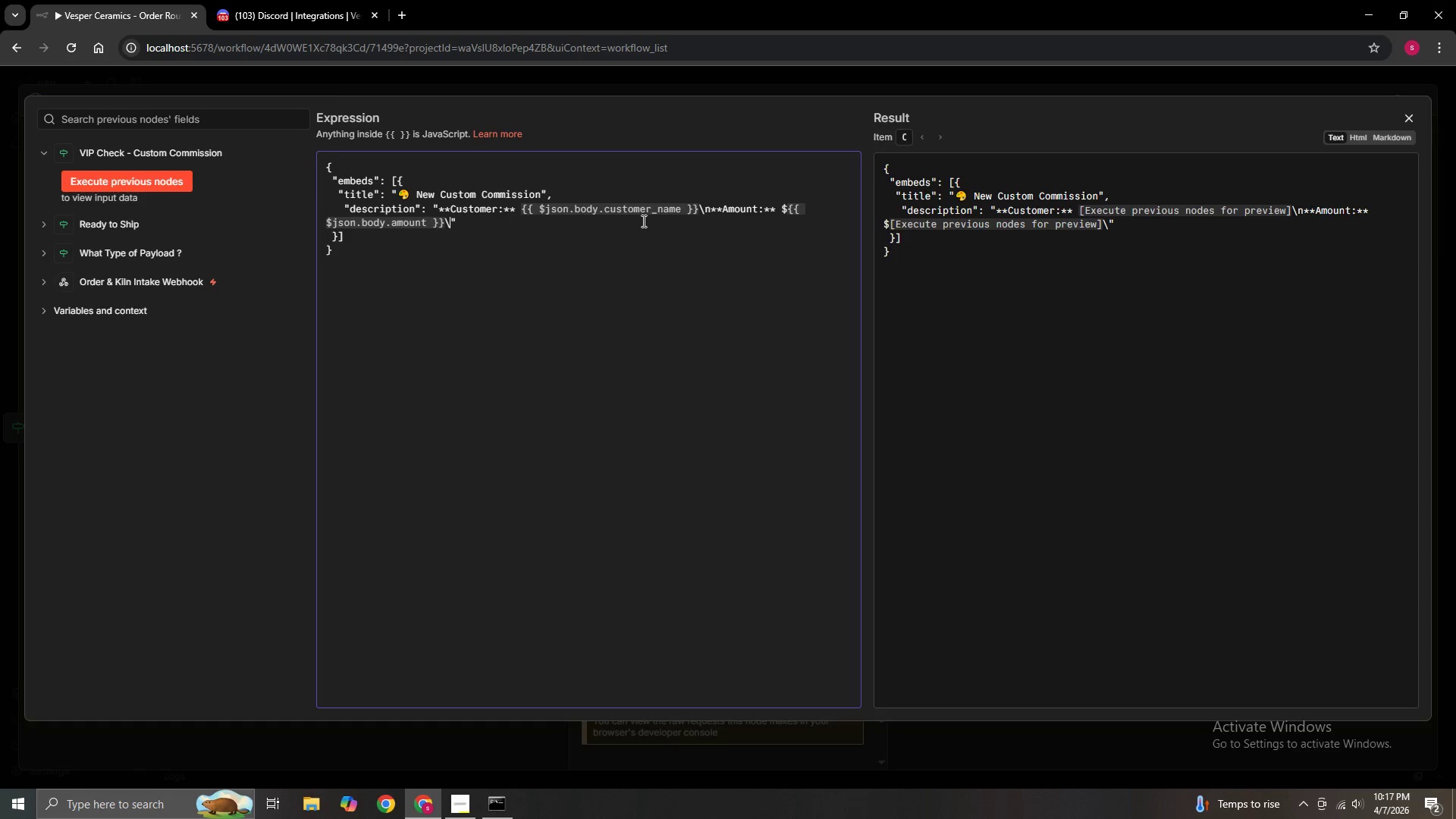 
key(N)
 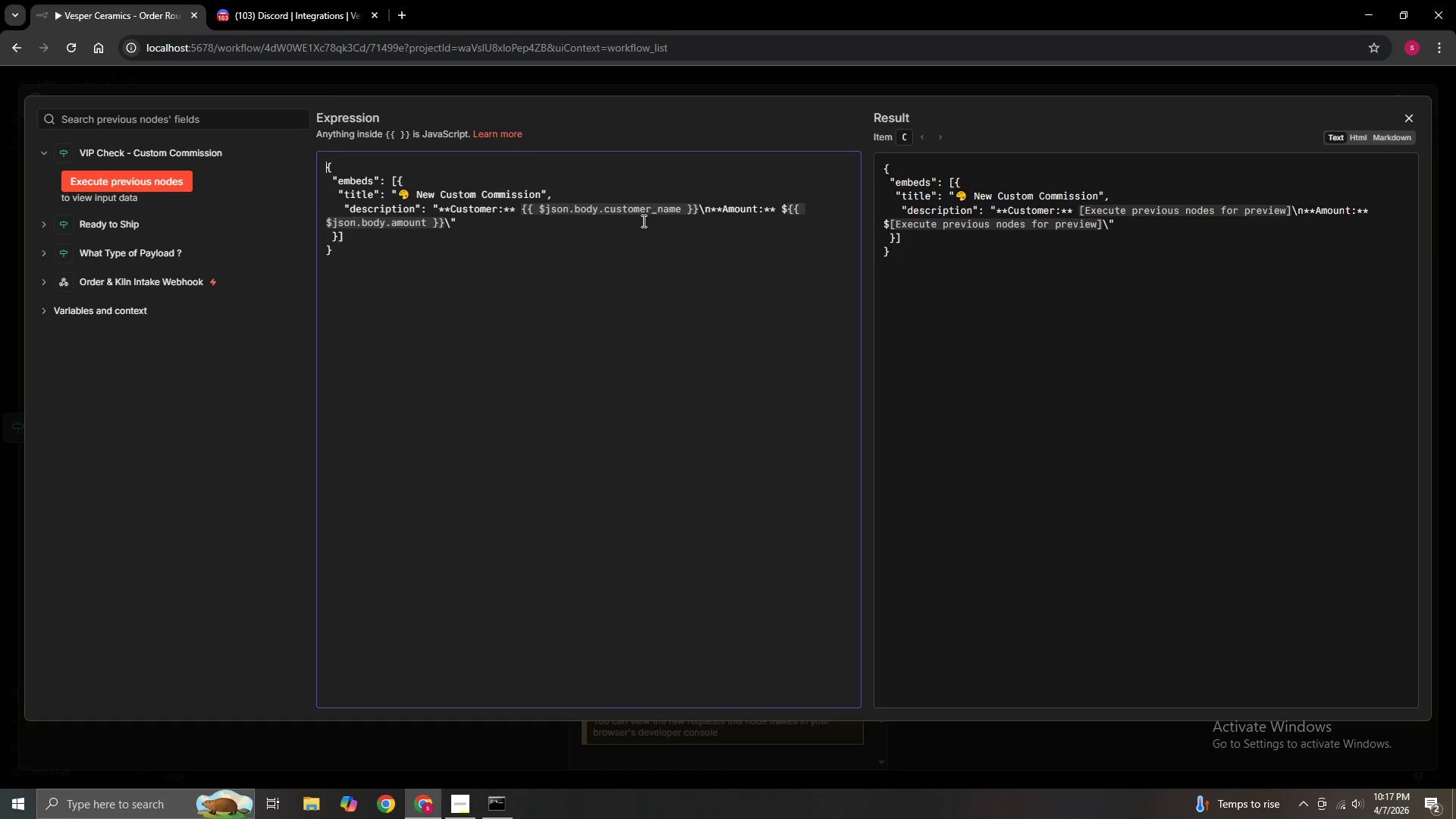 
key(NumpadMultiply)
 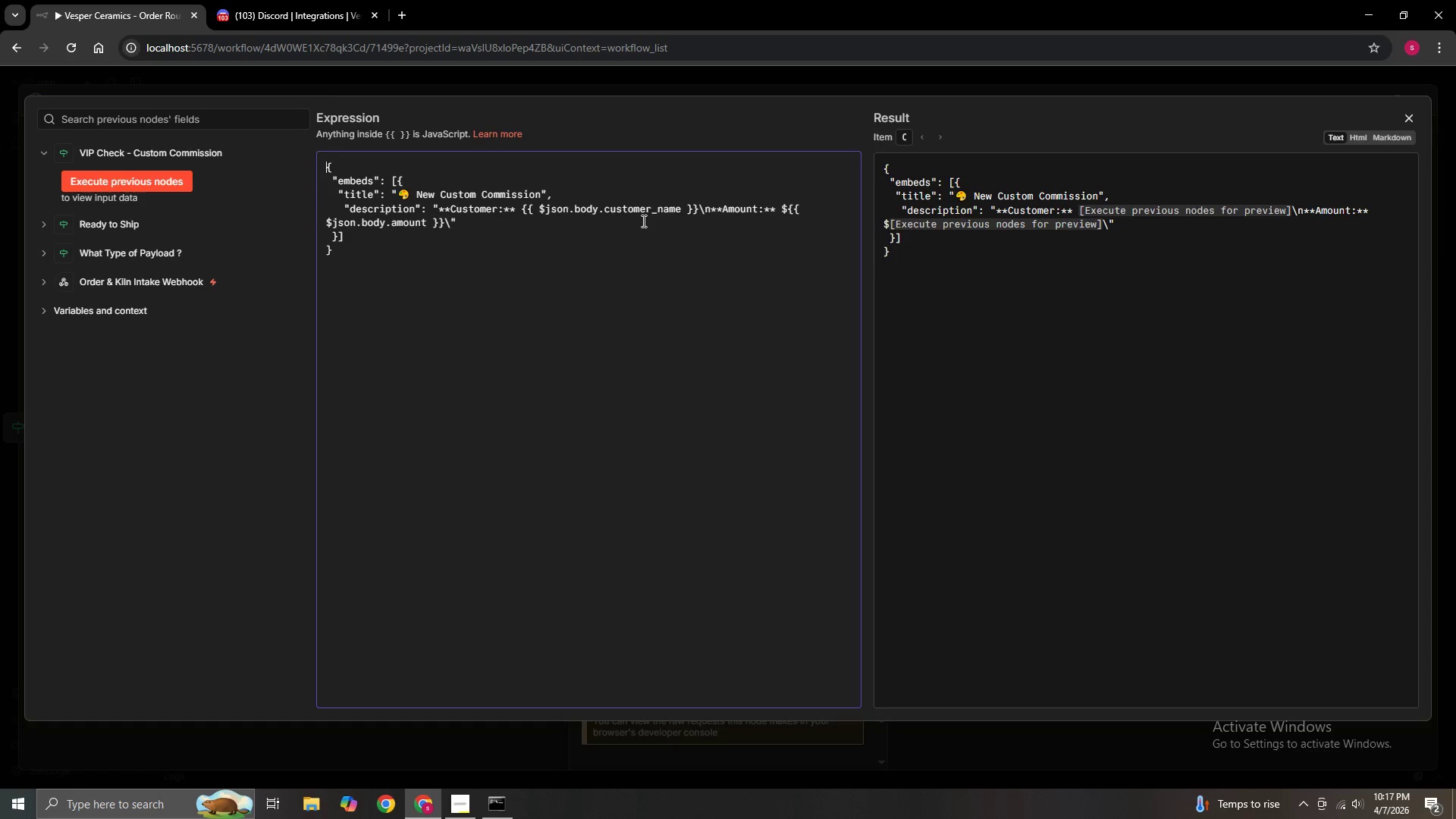 
key(NumpadMultiply)
 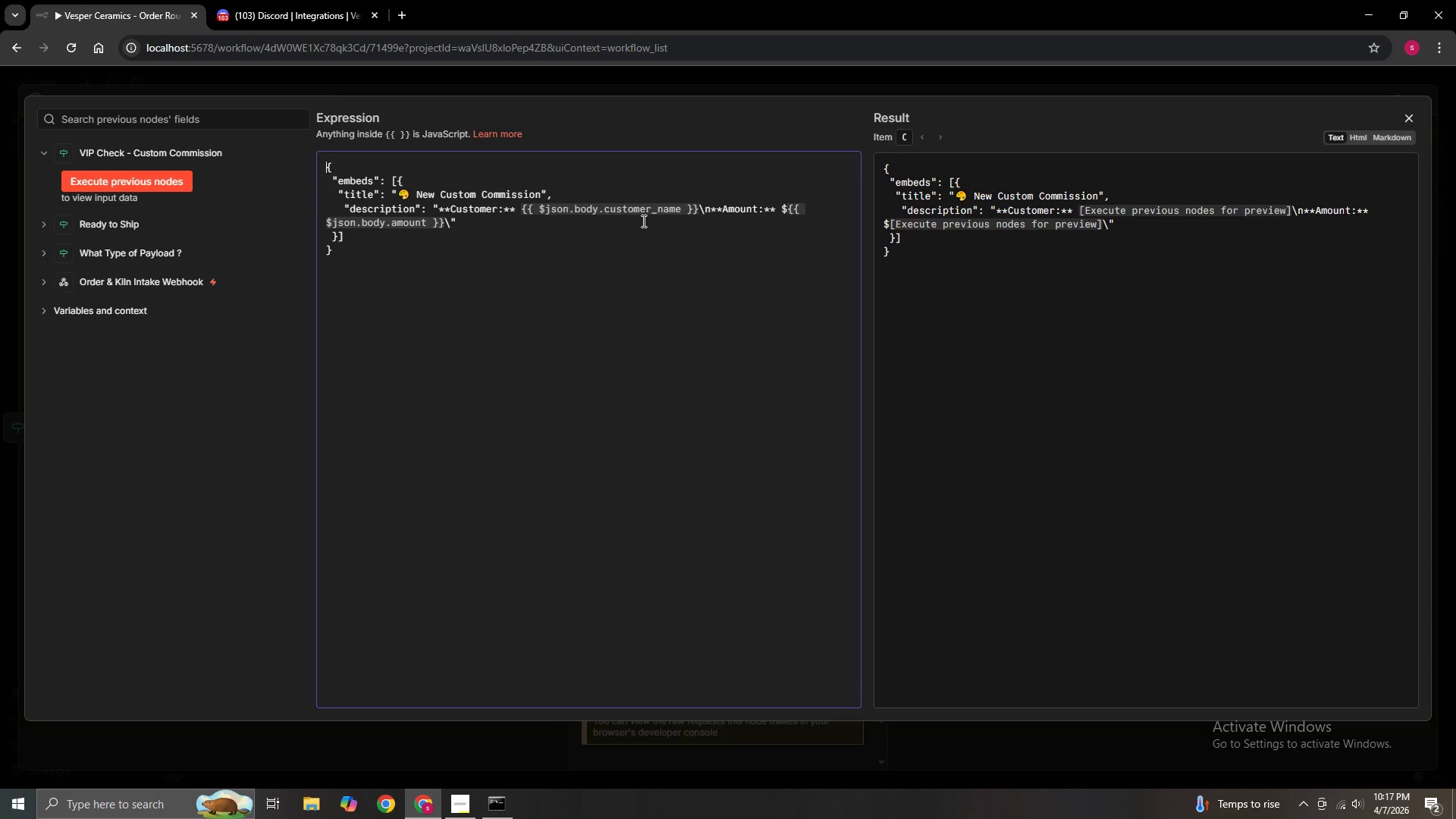 
key(ArrowLeft)
 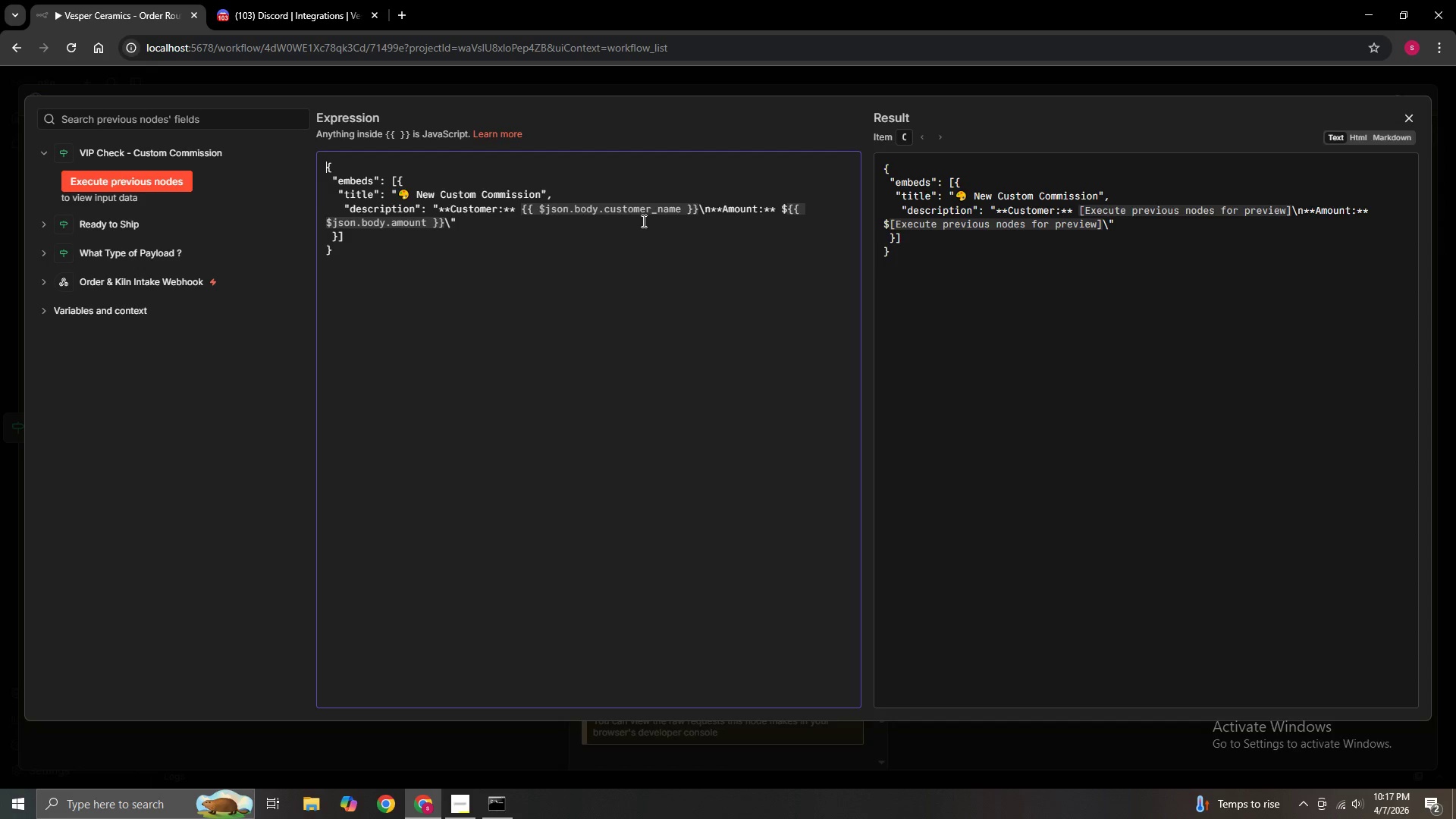 
key(ArrowRight)
 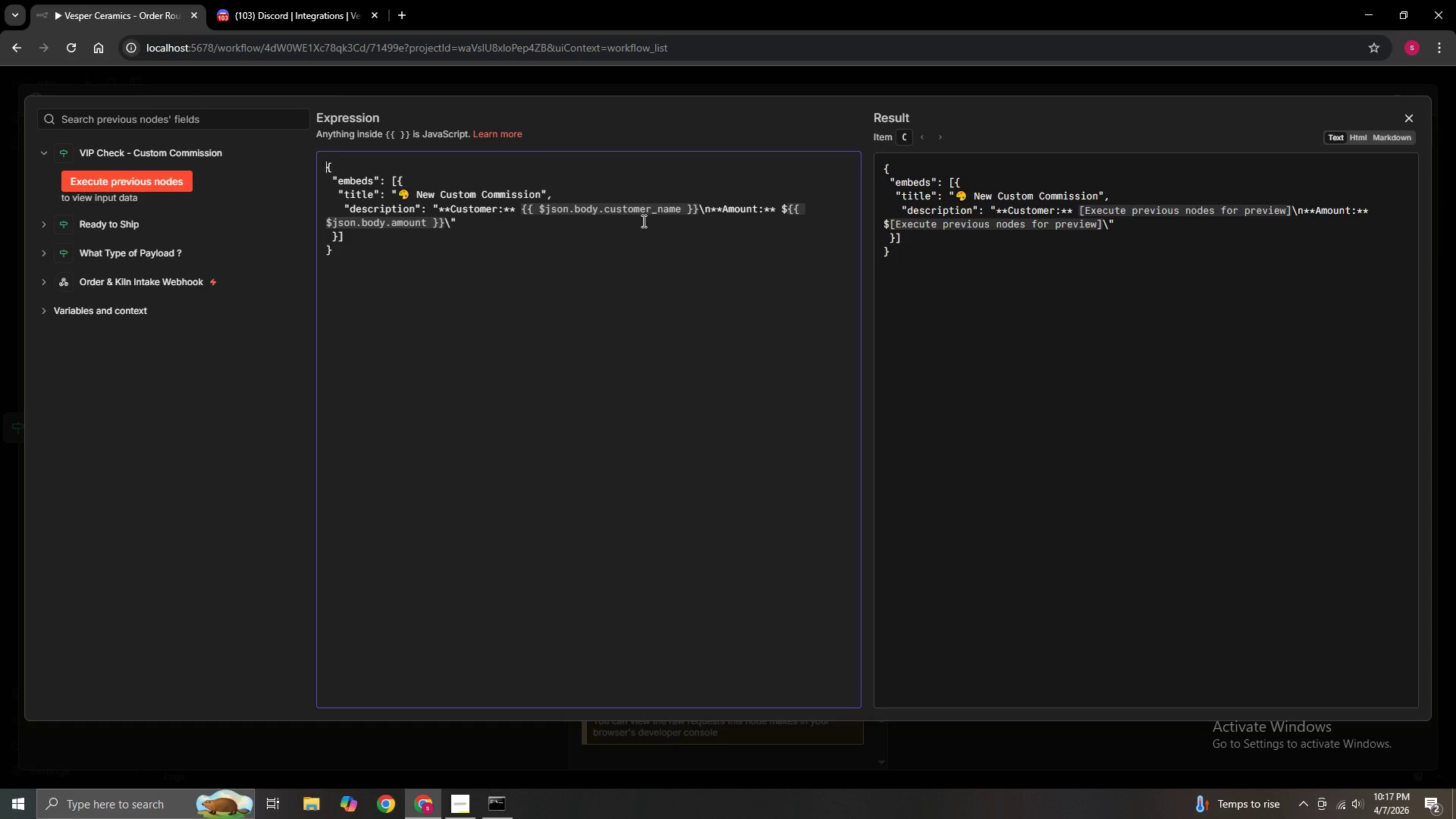 
key(ArrowLeft)
 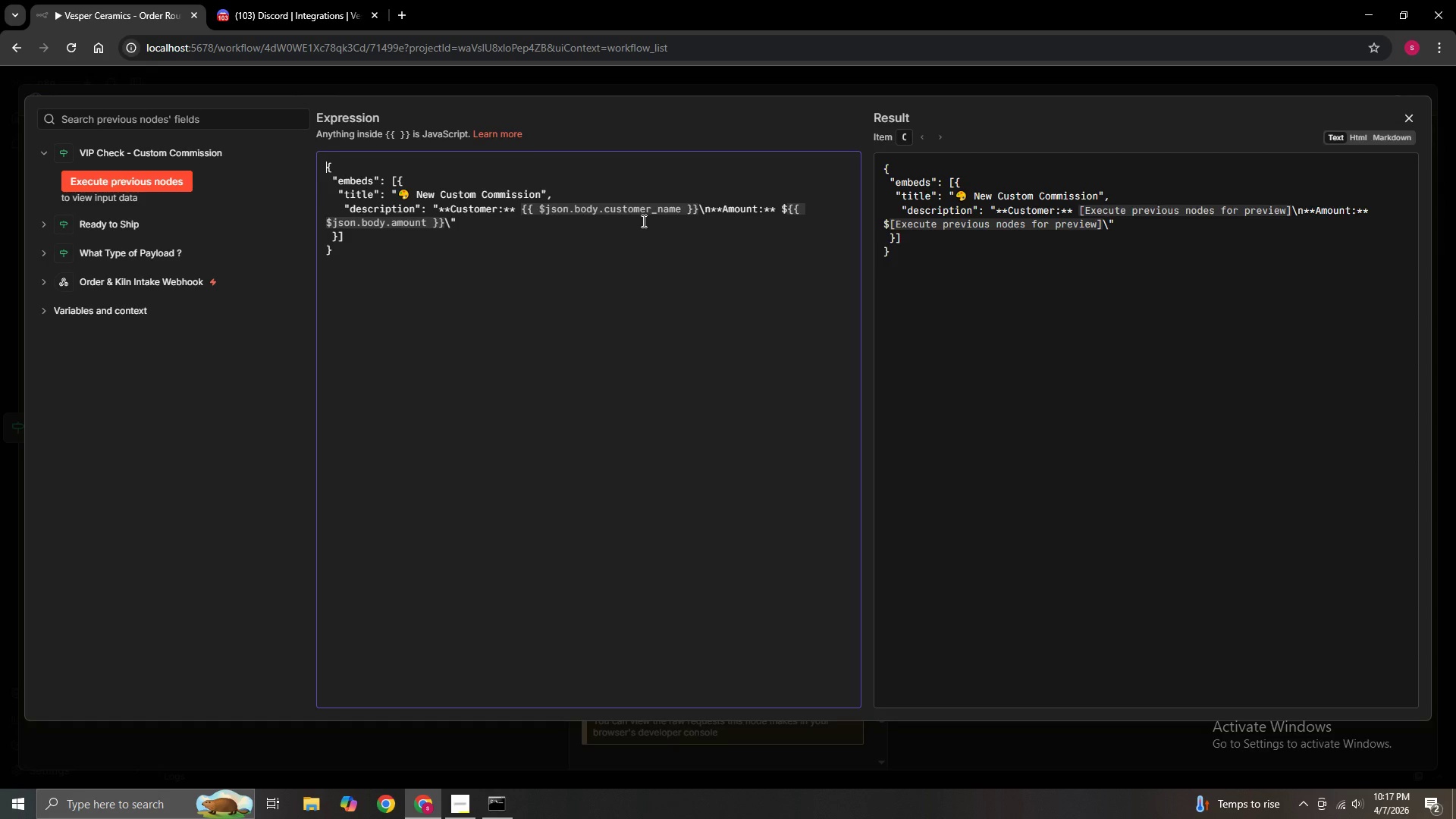 
key(ArrowLeft)
 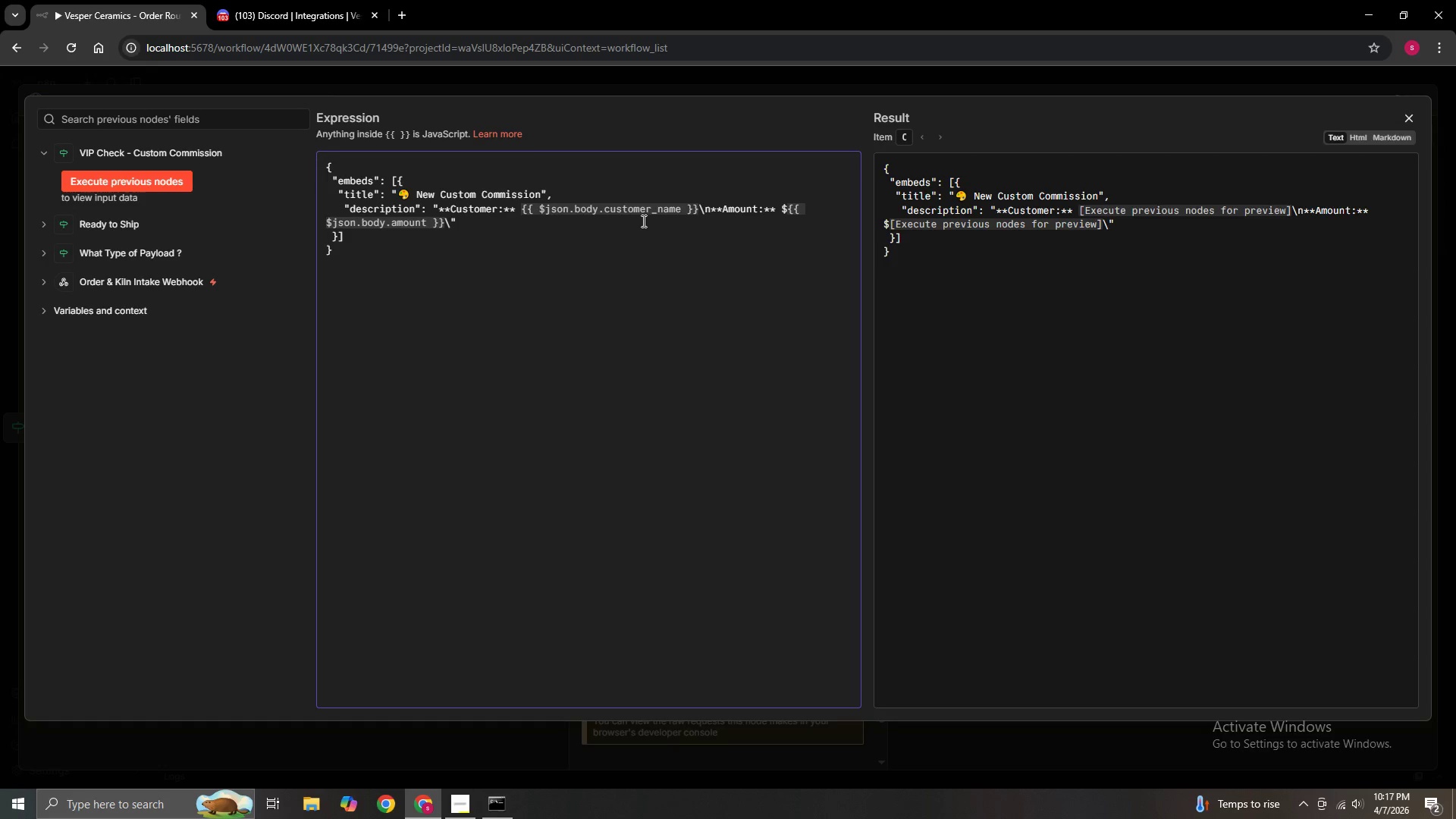 
hold_key(key=ArrowDown, duration=0.66)
 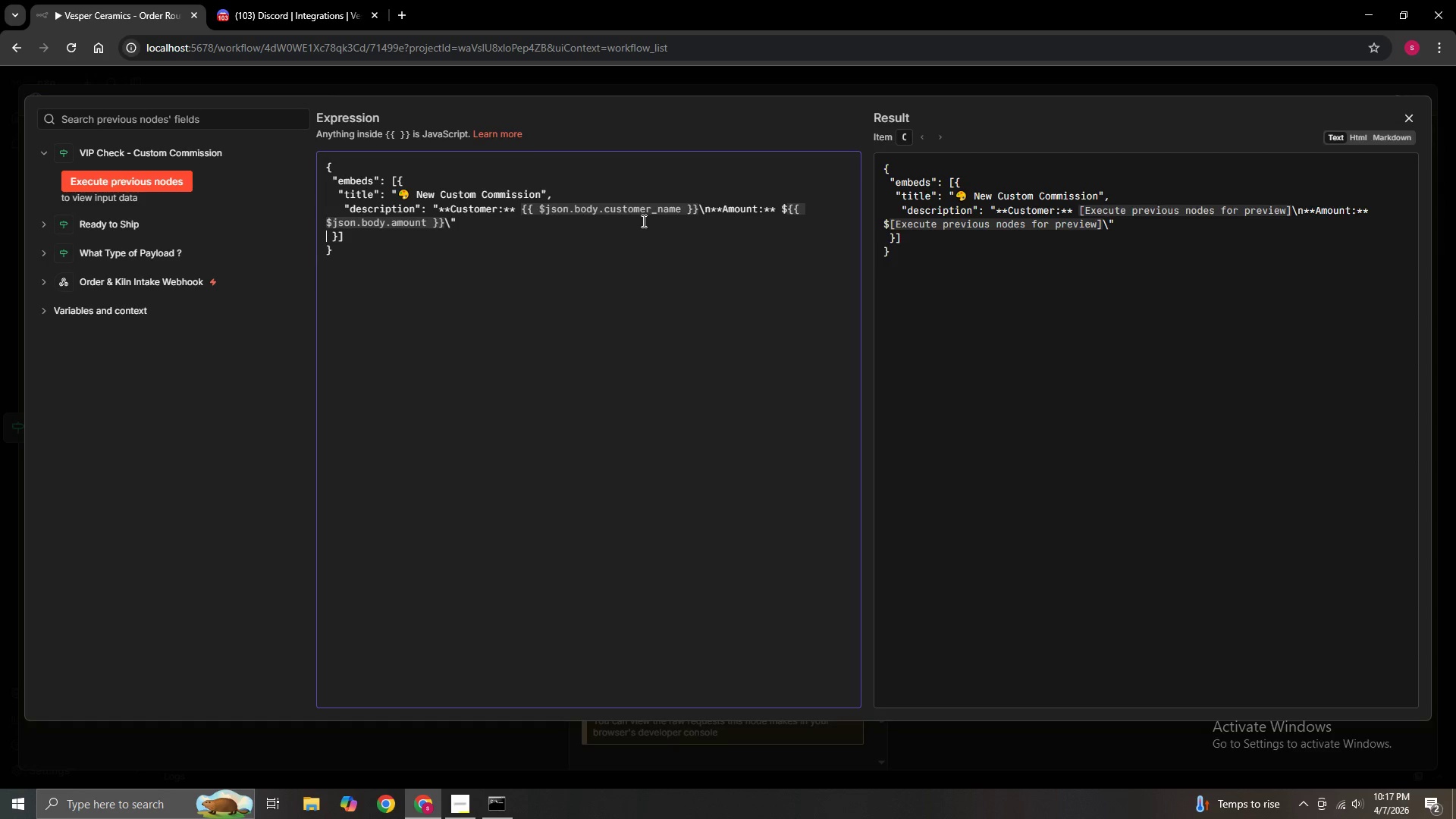 
key(ArrowUp)
 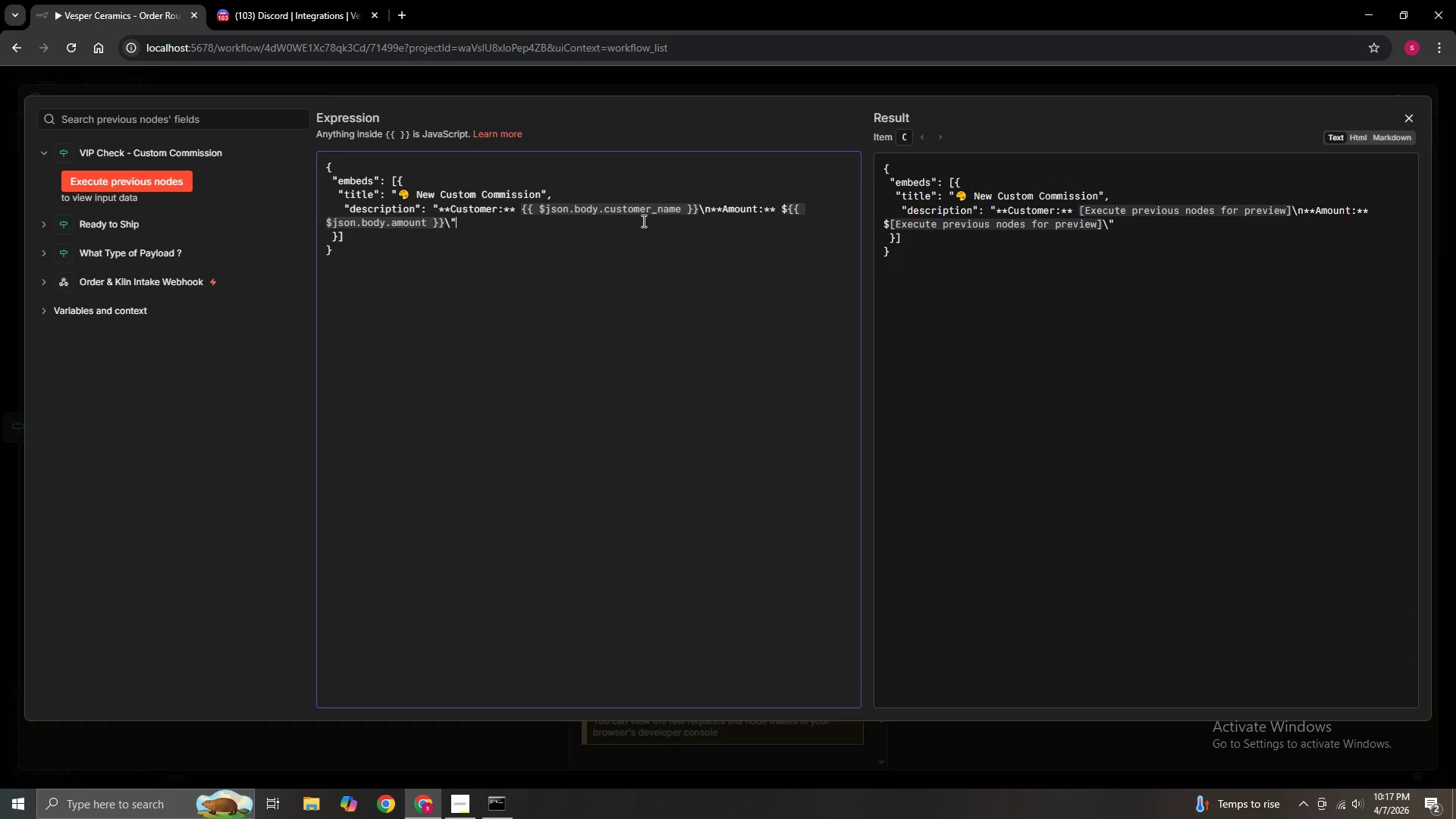 
key(ArrowLeft)
 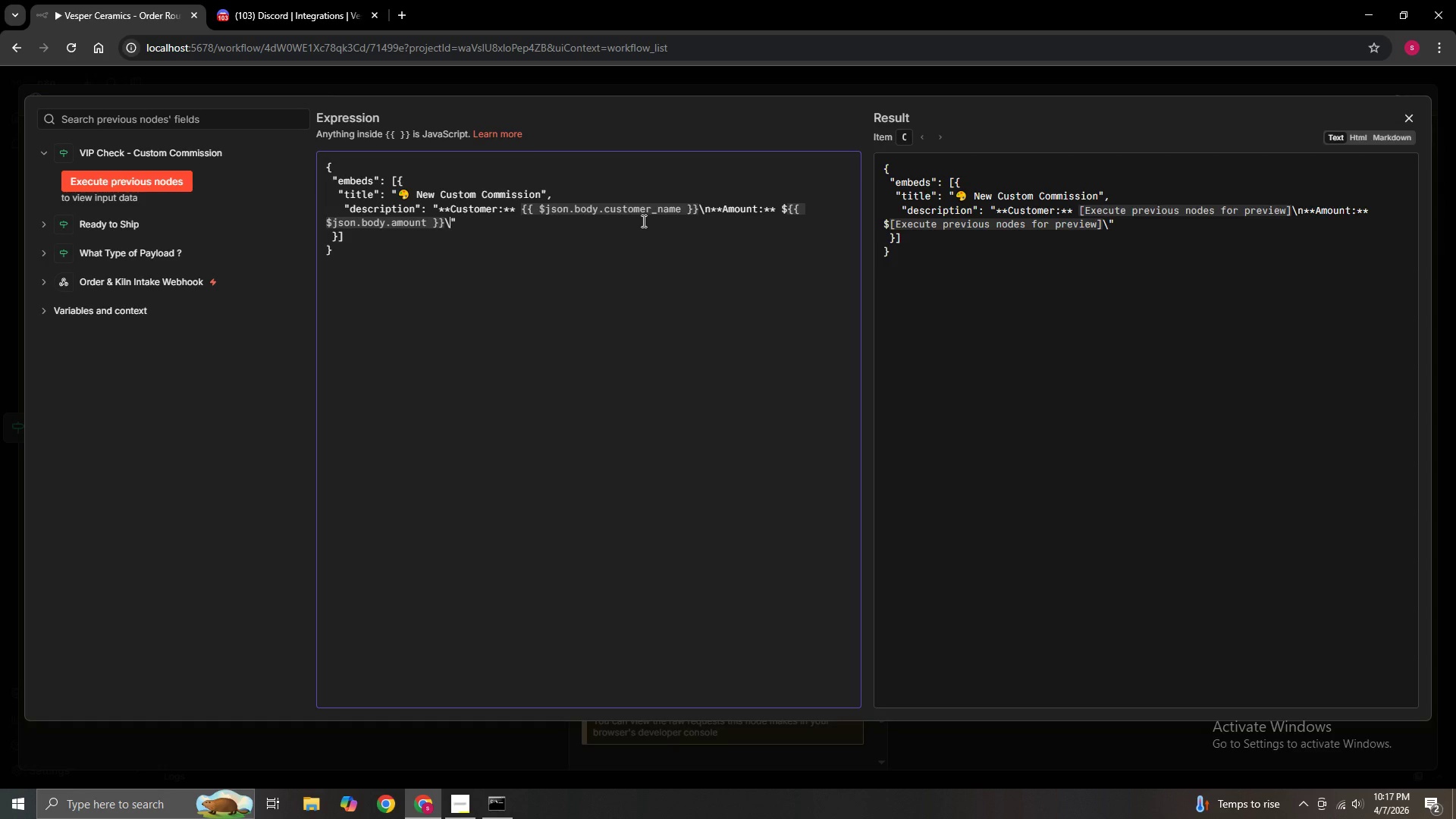 
key(ArrowLeft)
 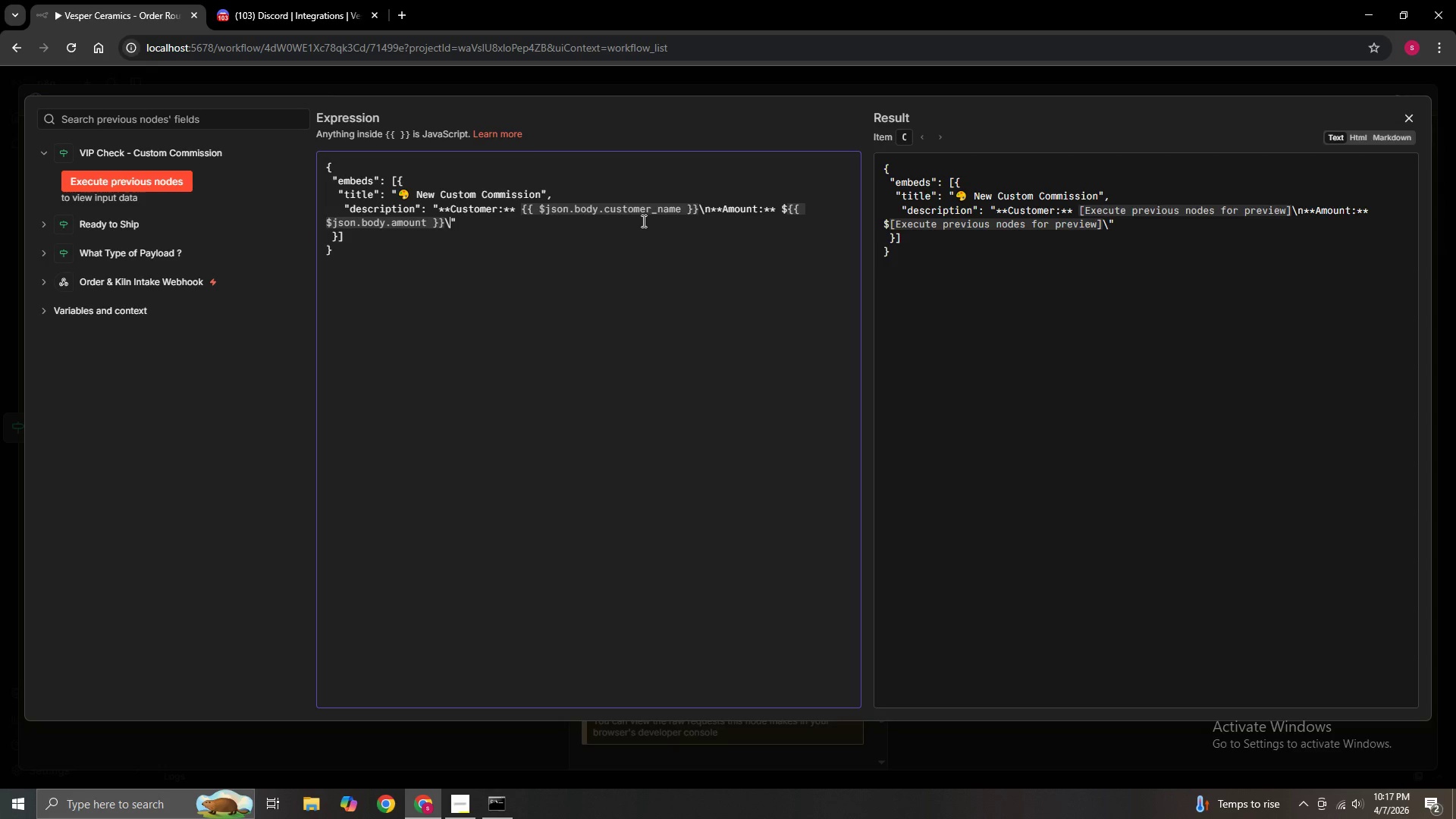 
type(n**Order ID:)
 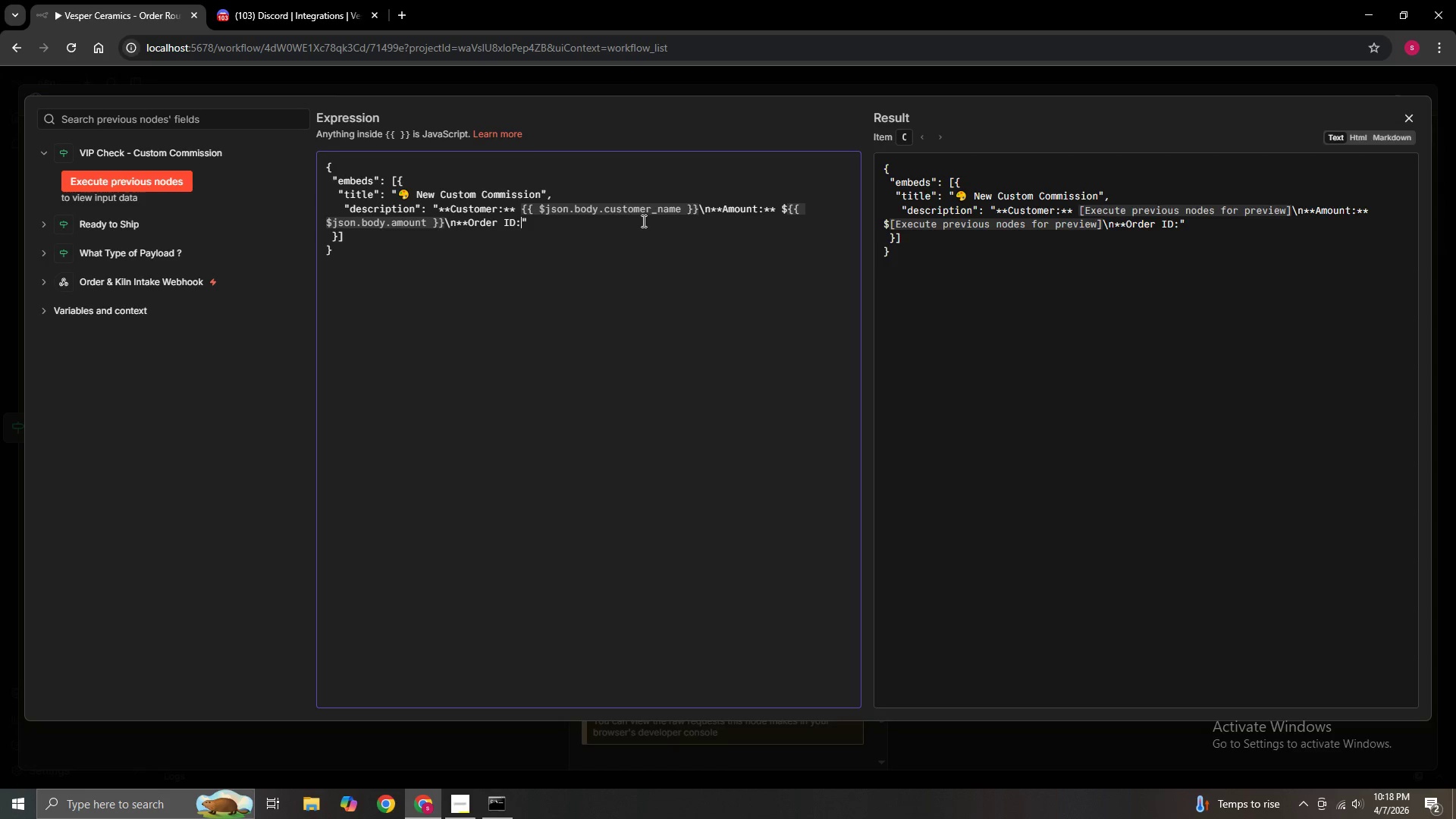 
key(NumpadMultiply)
 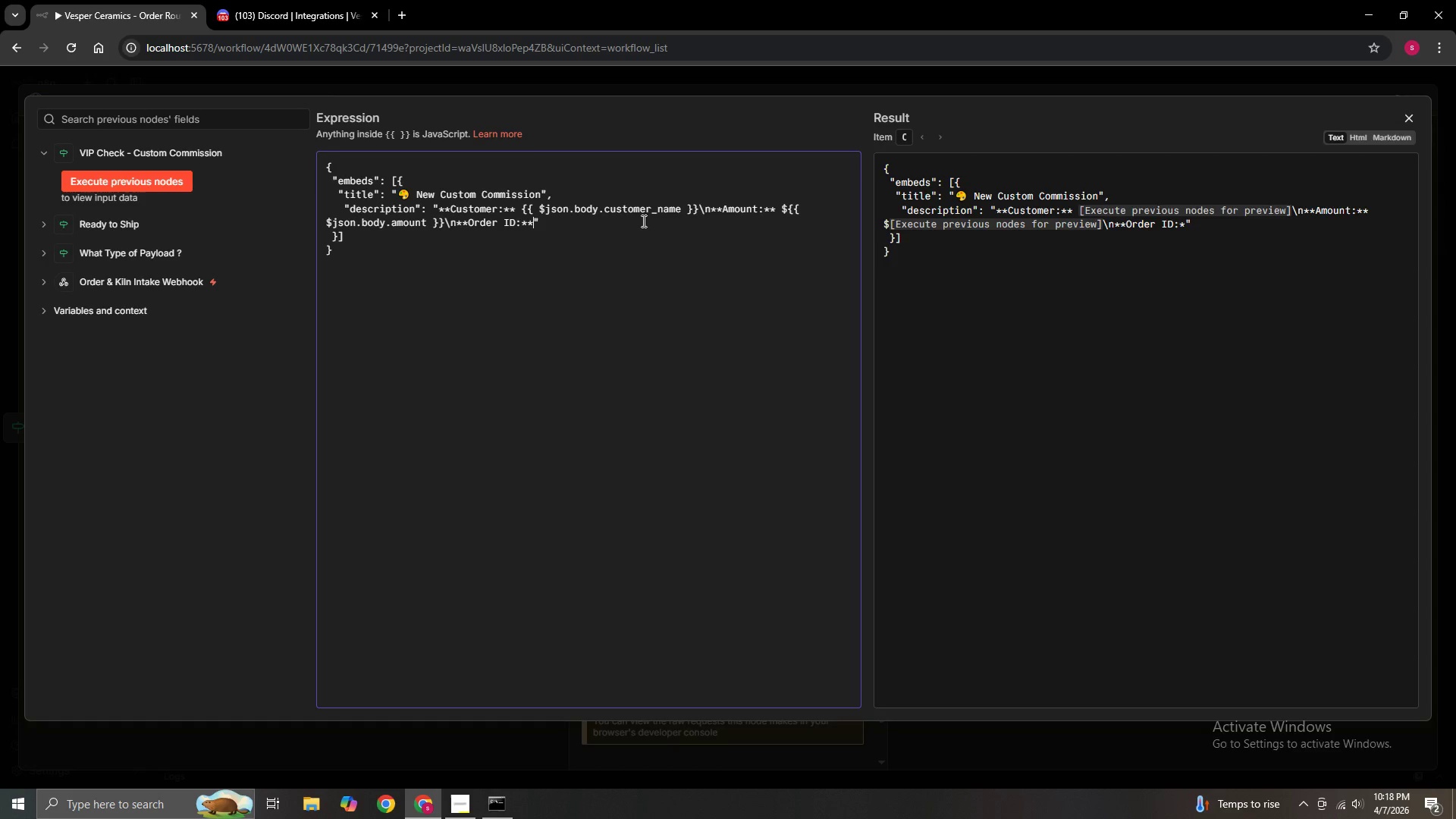 
key(NumpadMultiply)
 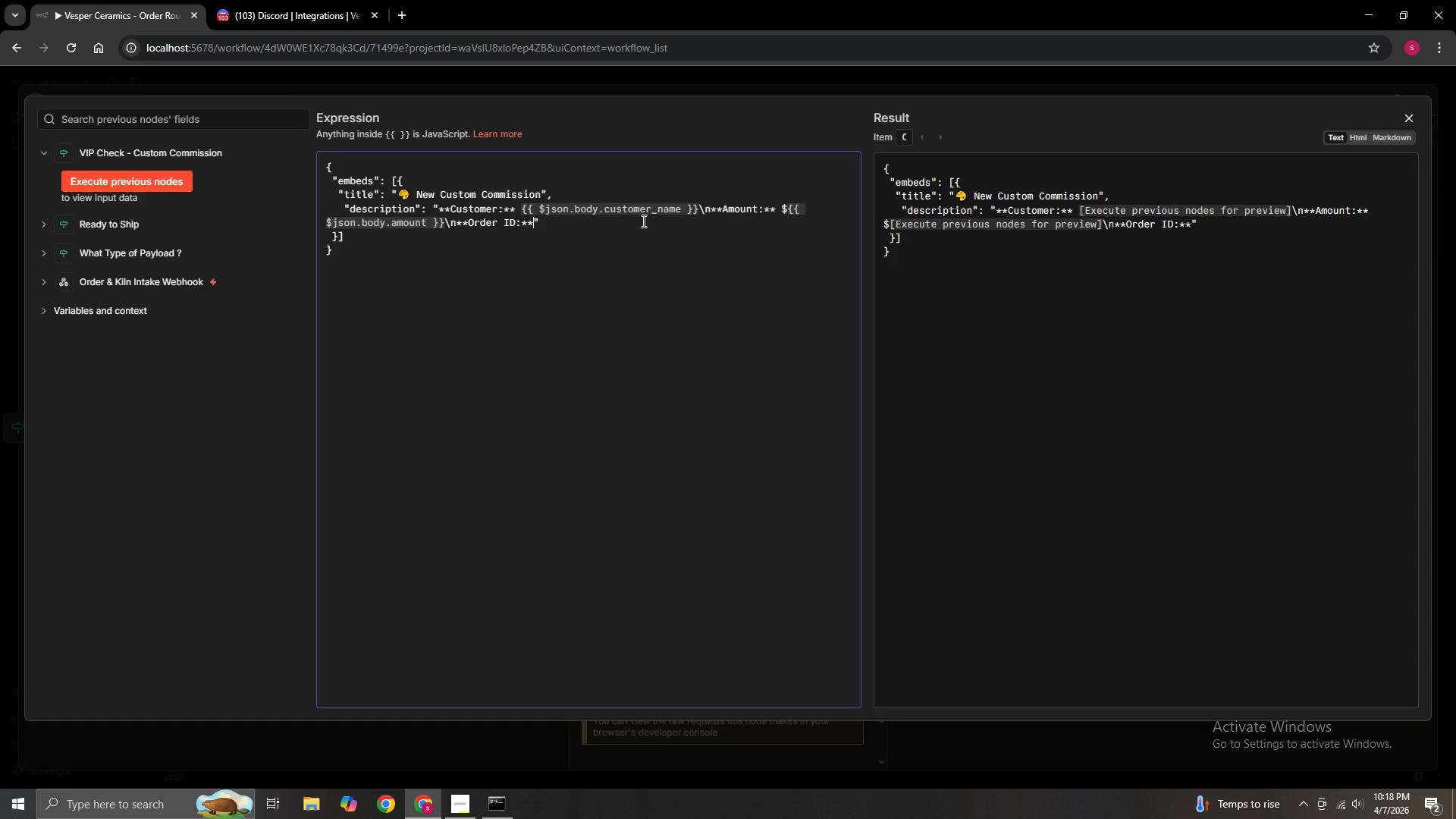 
wait(6.03)
 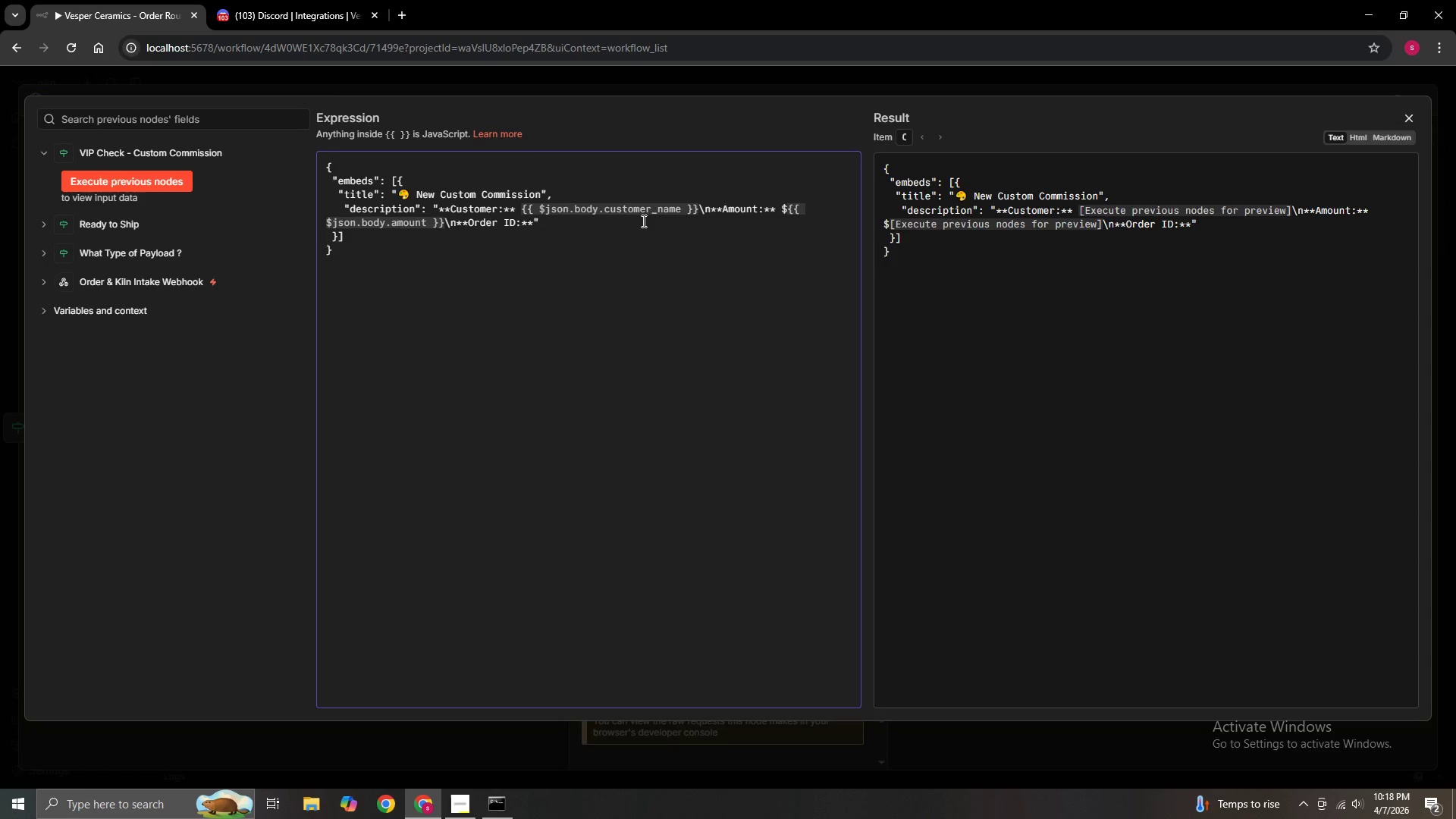 
key(Space)
 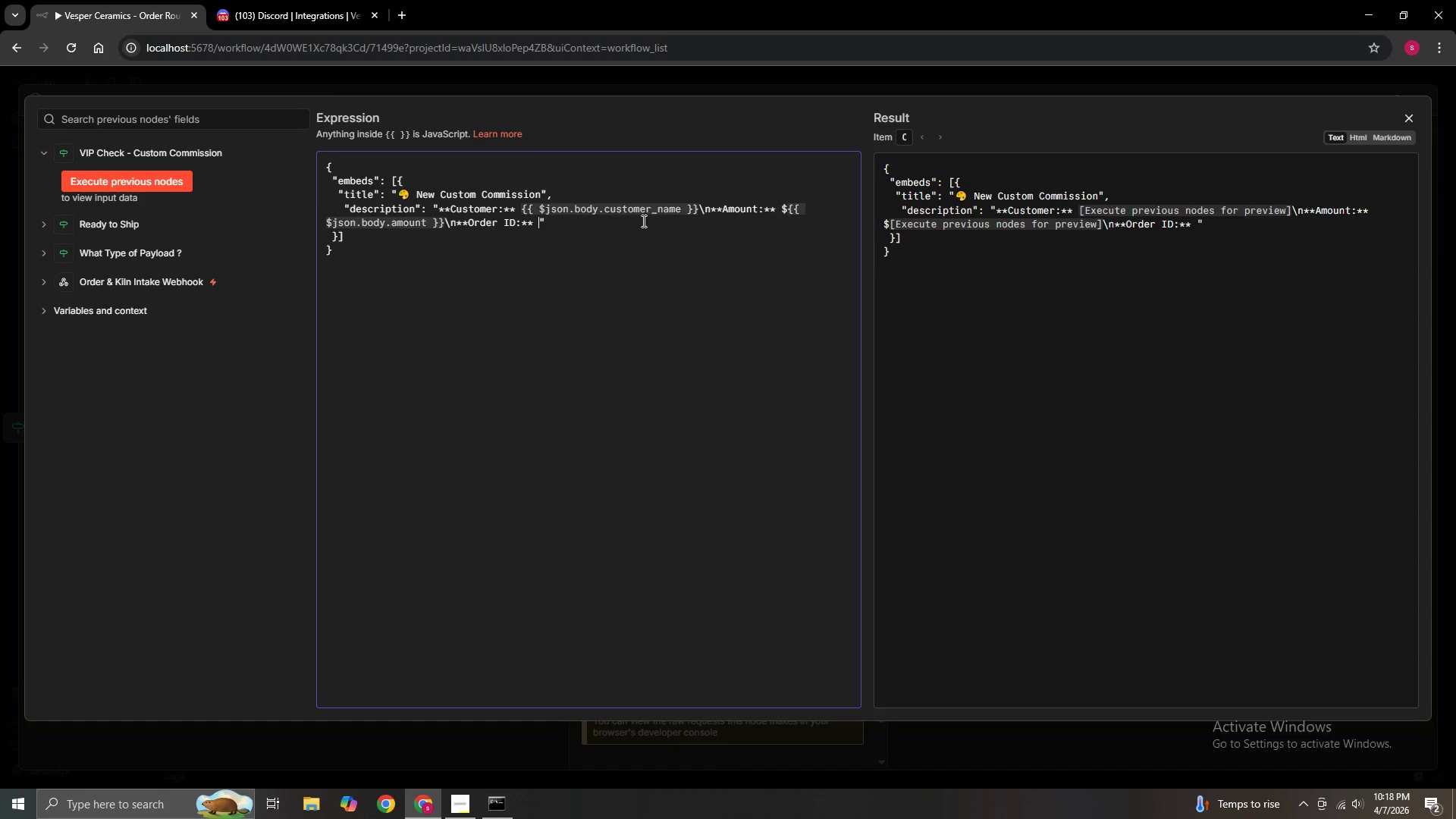 
key(Shift+BracketLeft)
 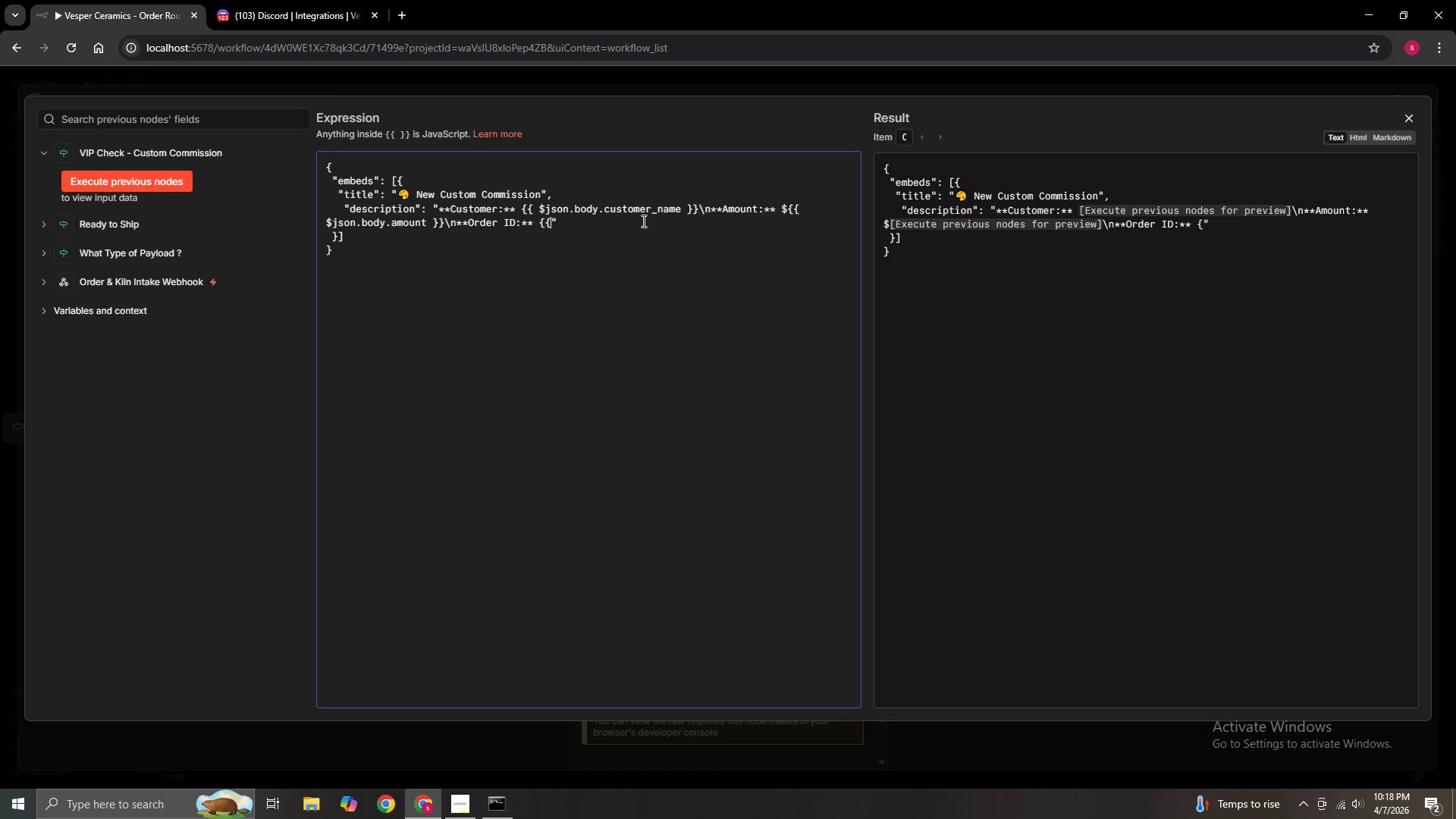 
key(Shift+BracketLeft)
 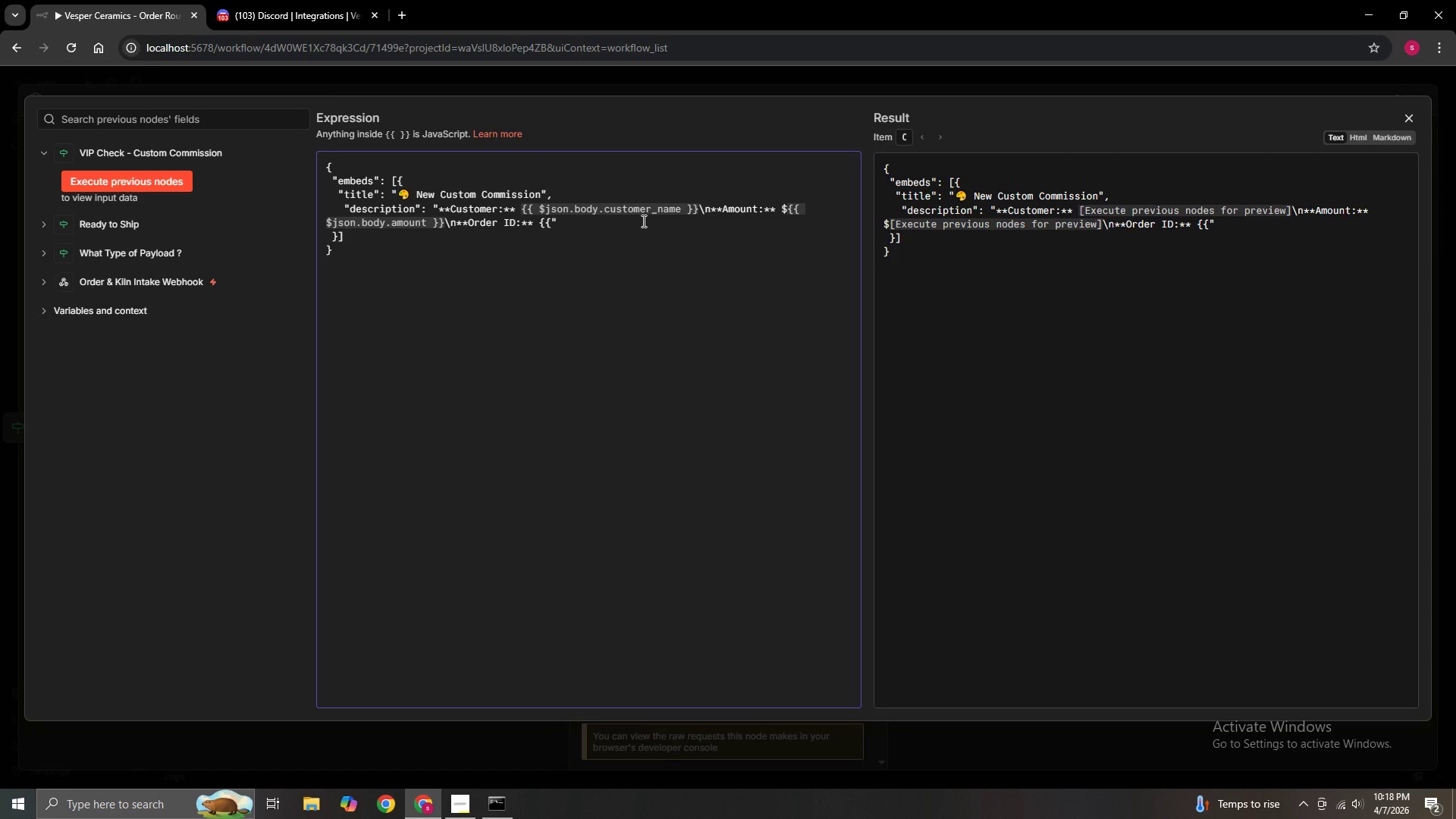 
key(Shift+BracketRight)
 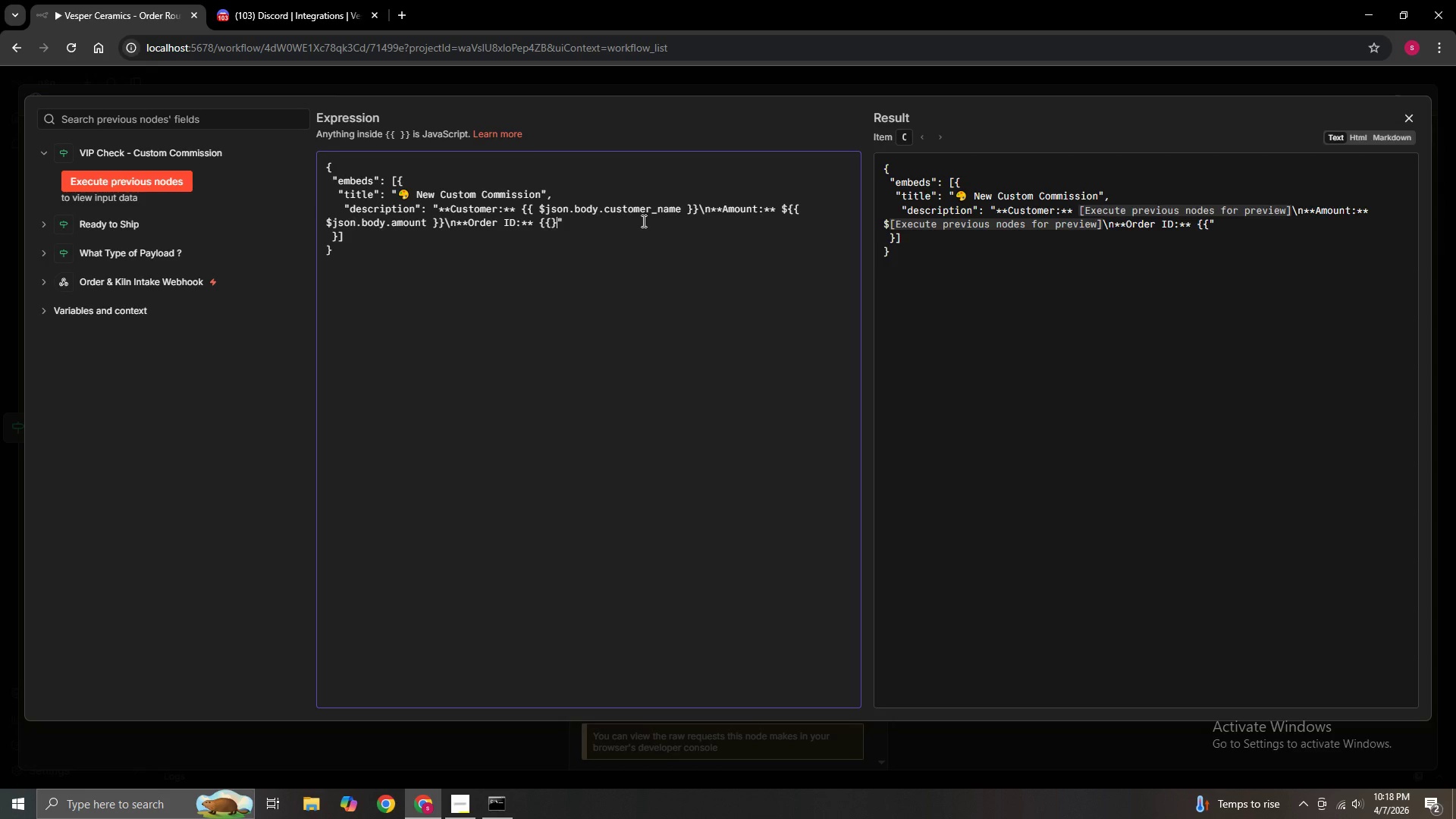 
key(Shift+BracketRight)
 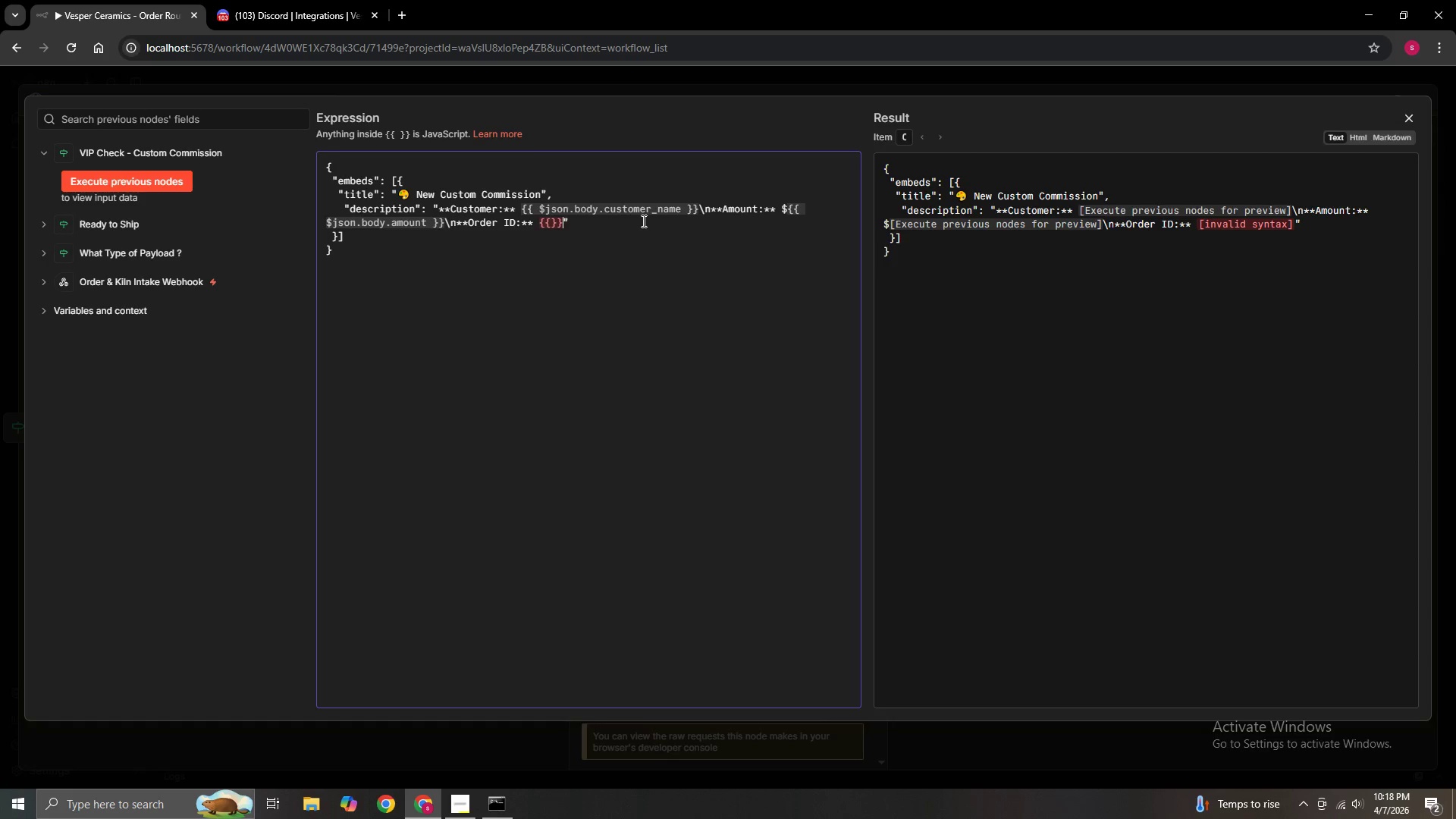 
key(ArrowLeft)
 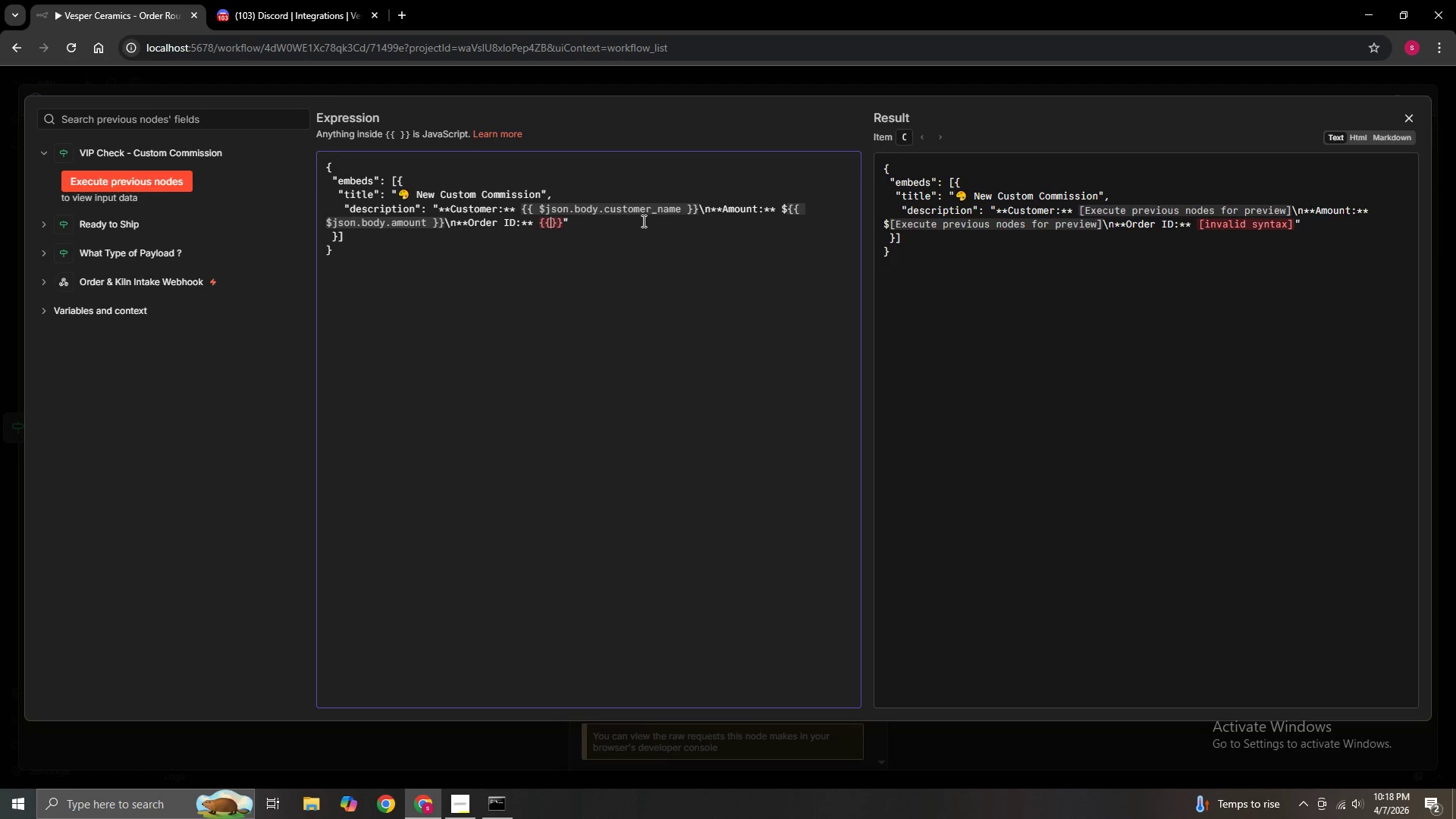 
key(ArrowLeft)
 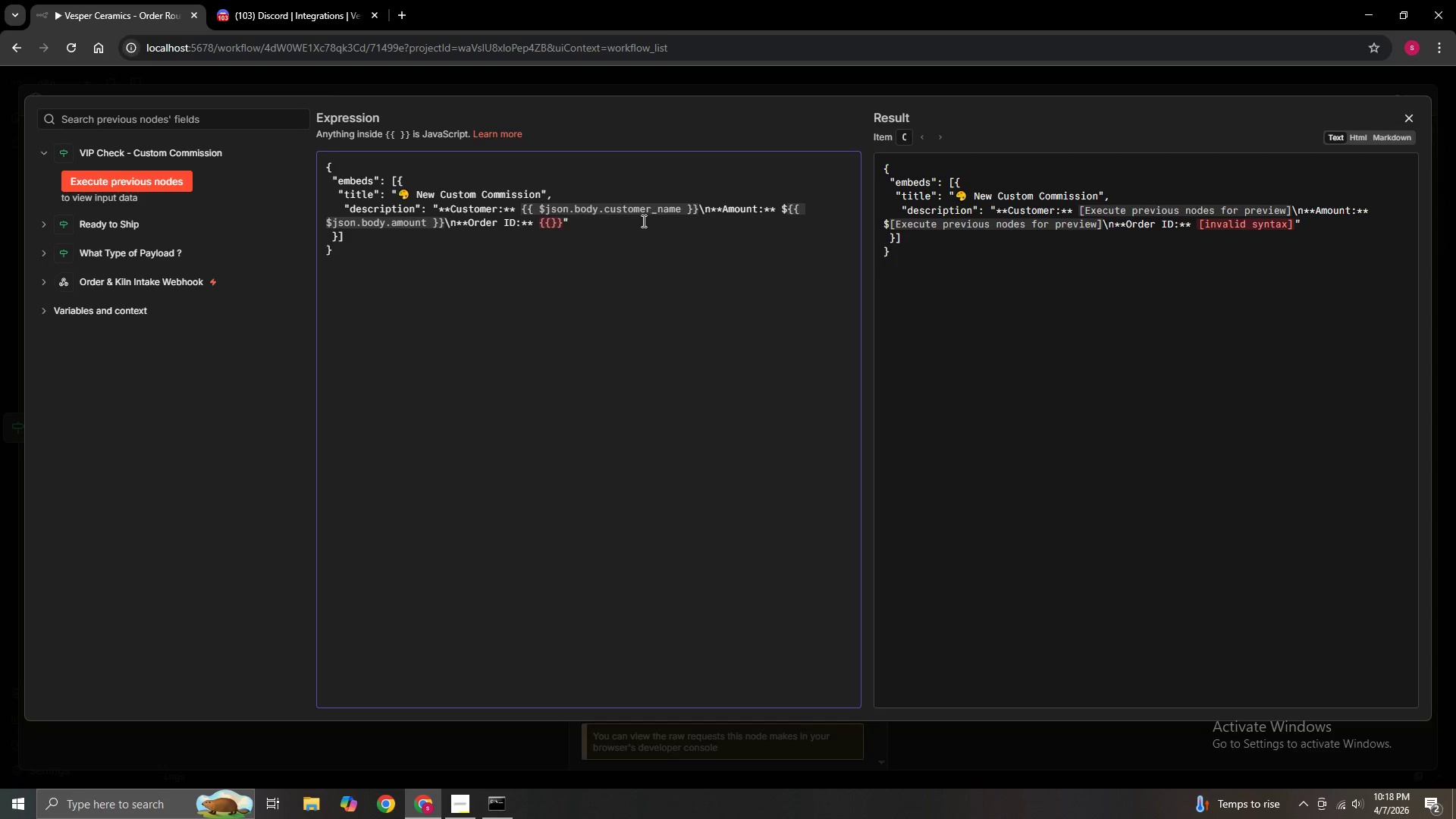 
wait(5.62)
 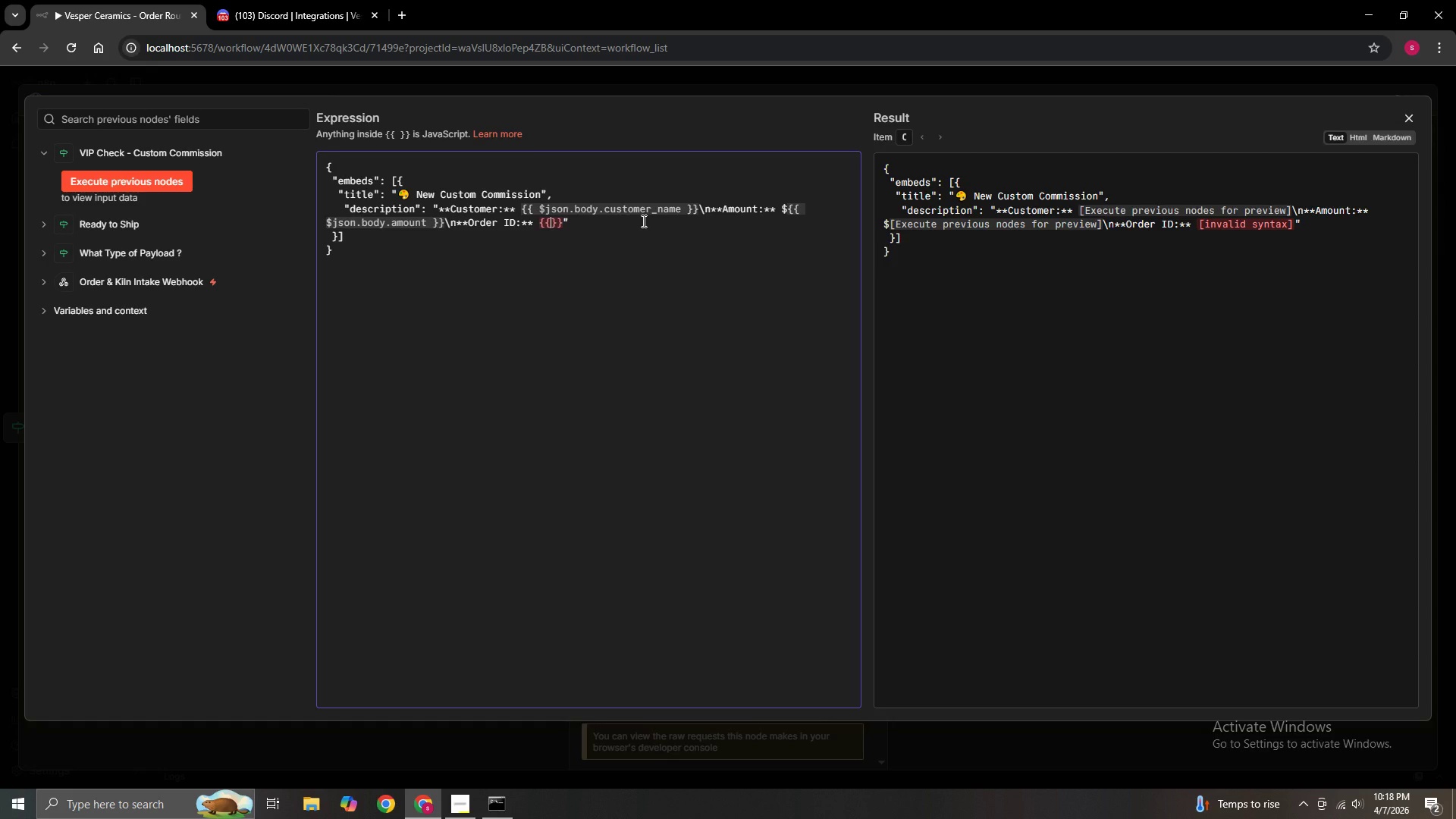 
type($jso)
 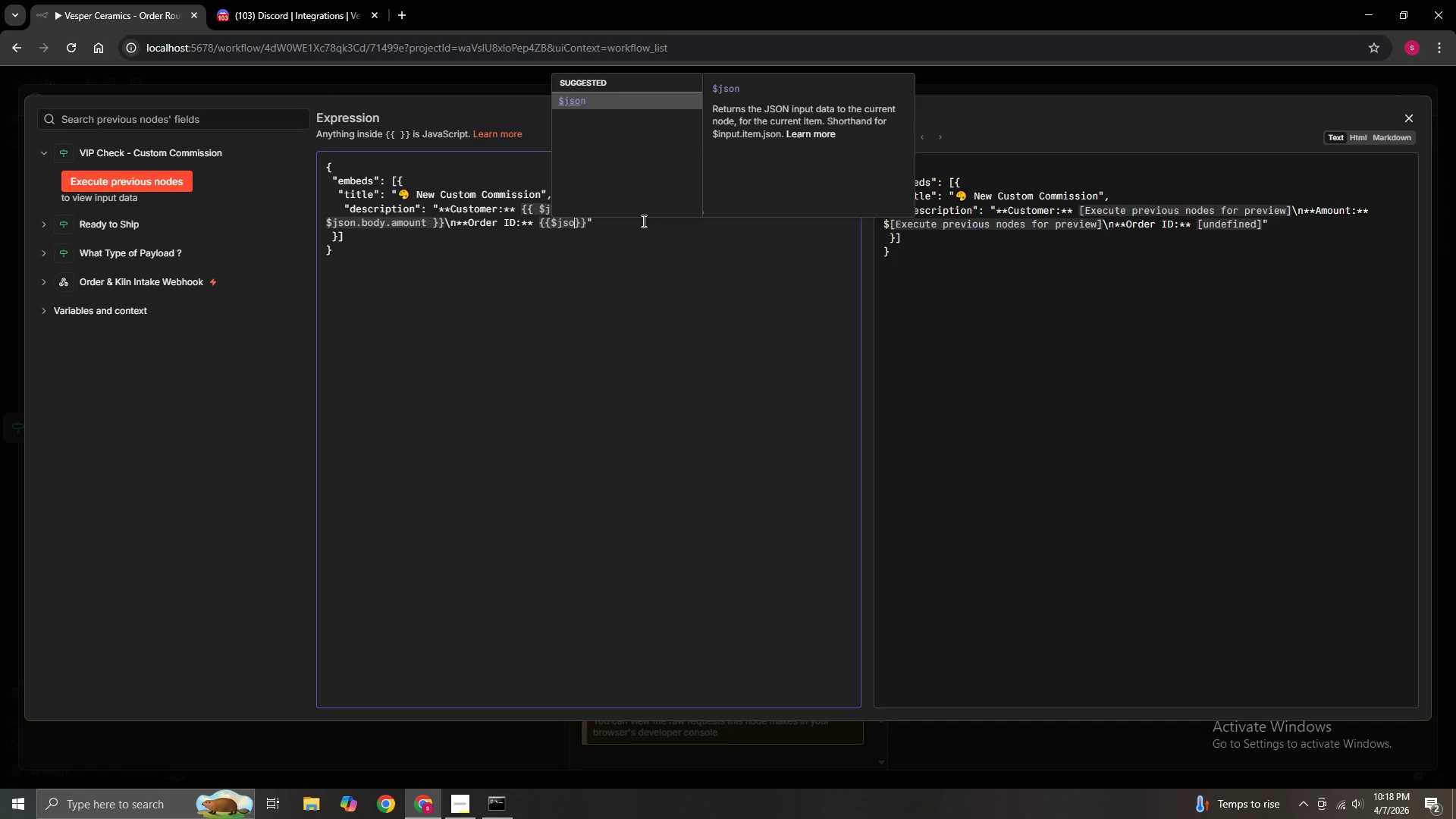 
key(Enter)
 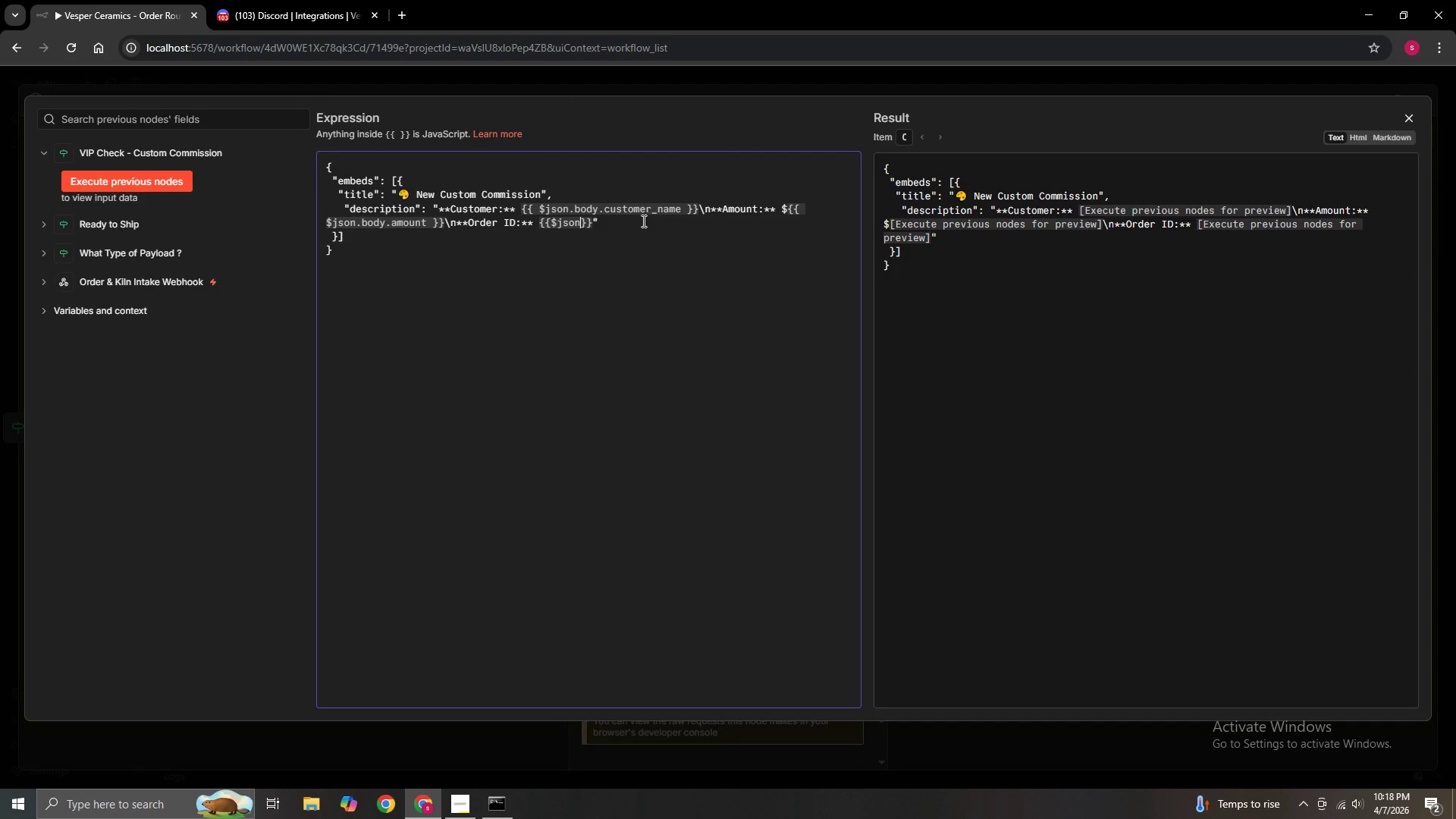 
key(ArrowLeft)
 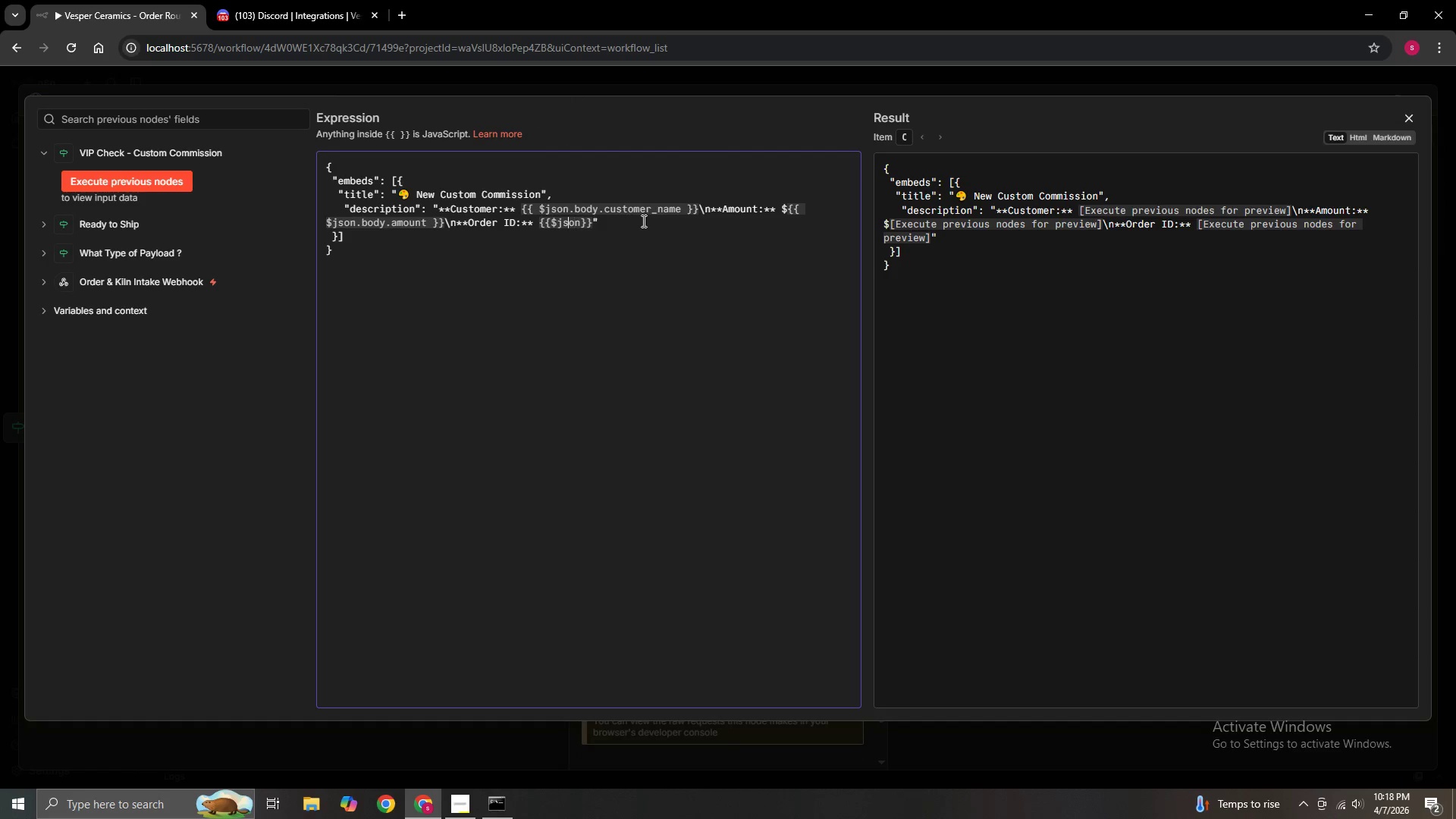 
key(ArrowLeft)
 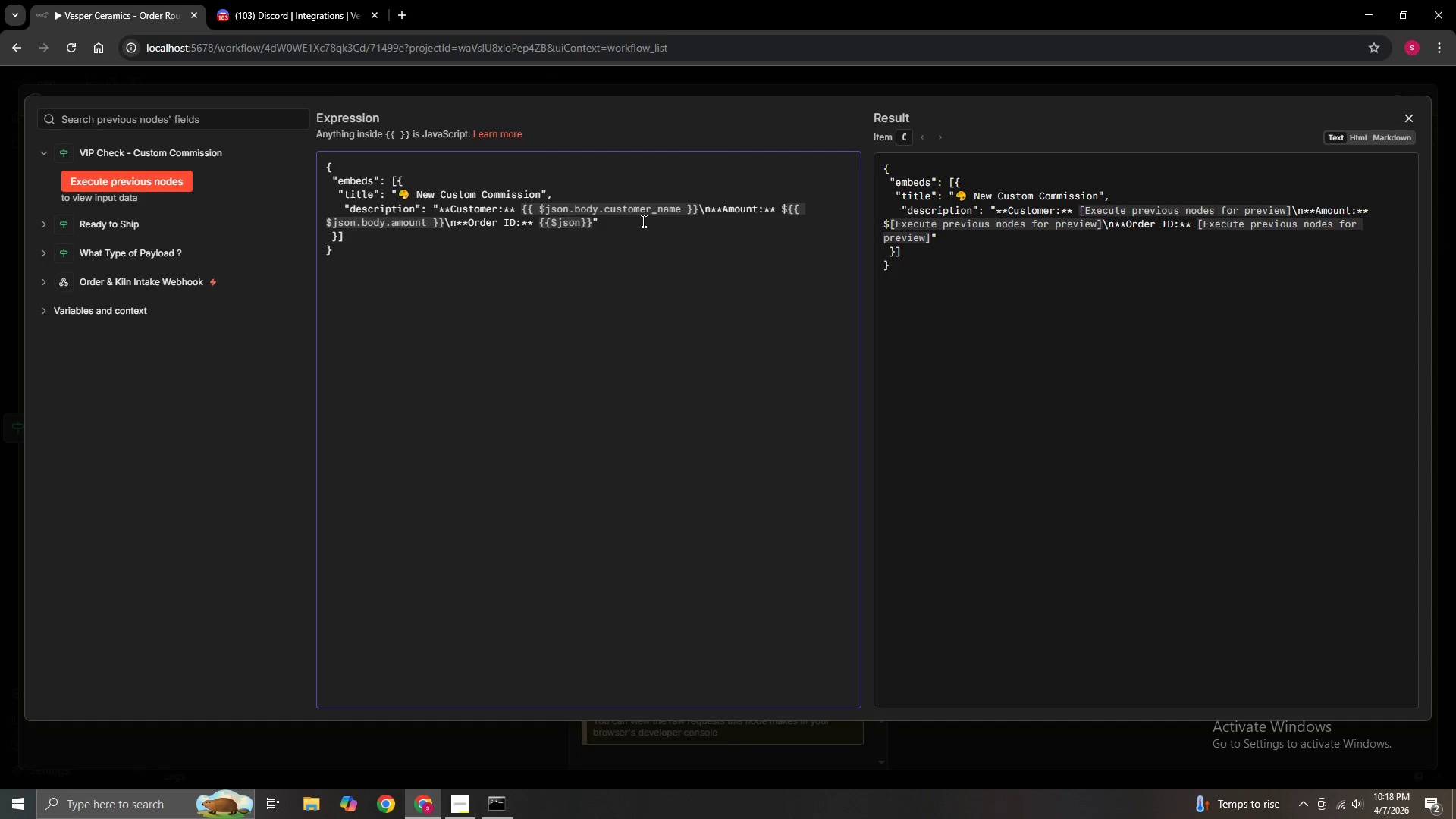 
key(ArrowLeft)
 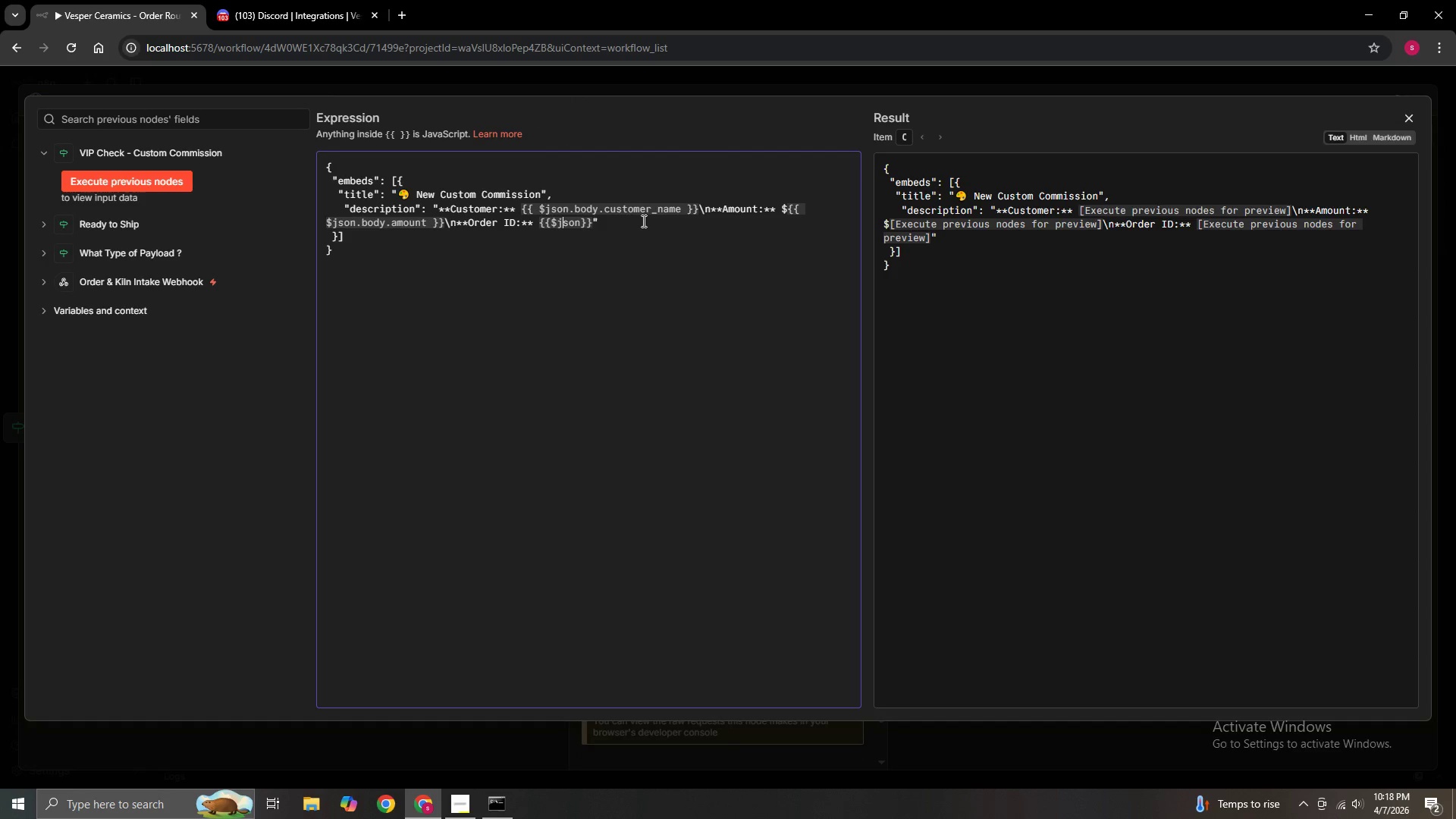 
key(ArrowLeft)
 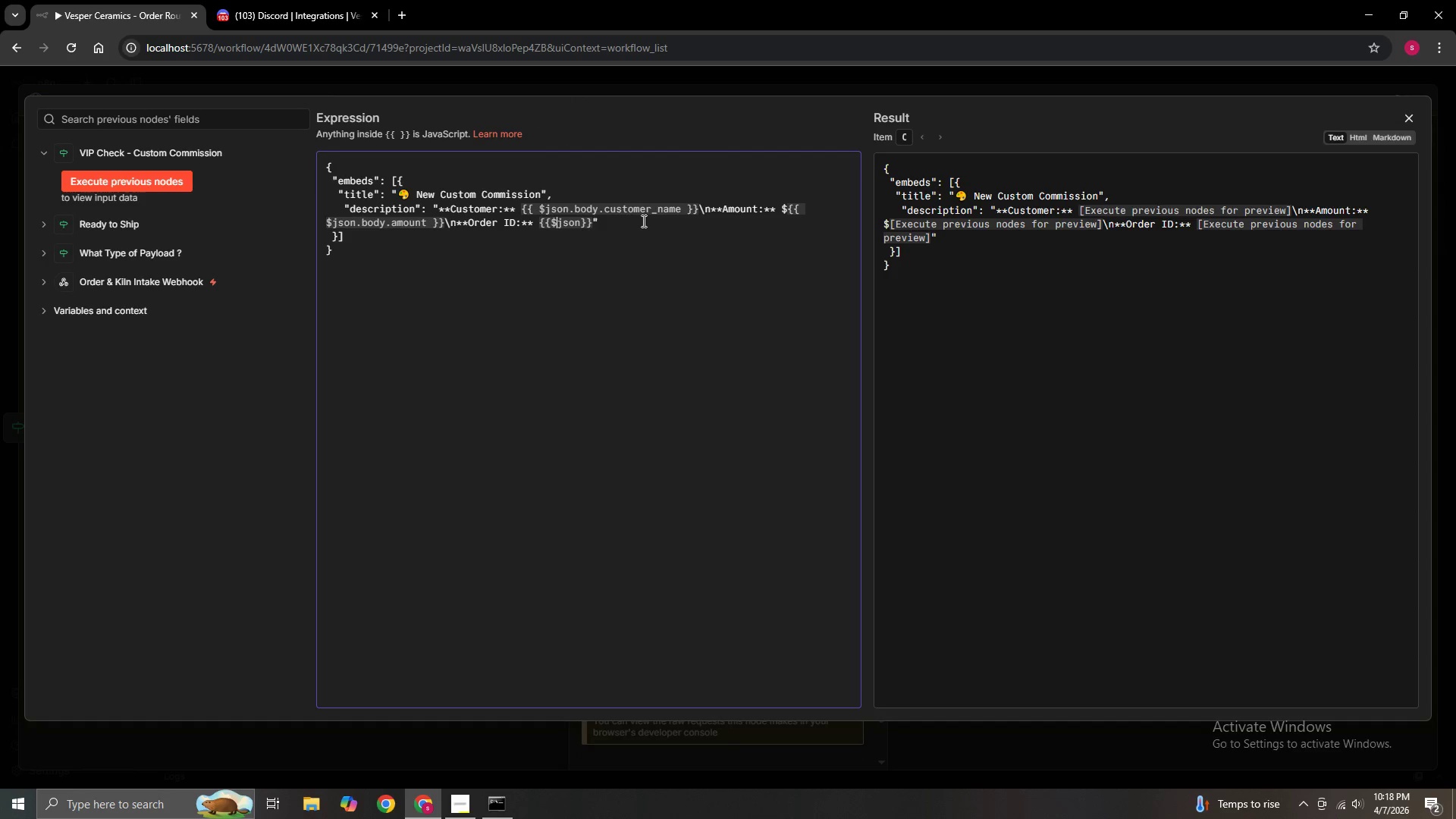 
key(ArrowLeft)
 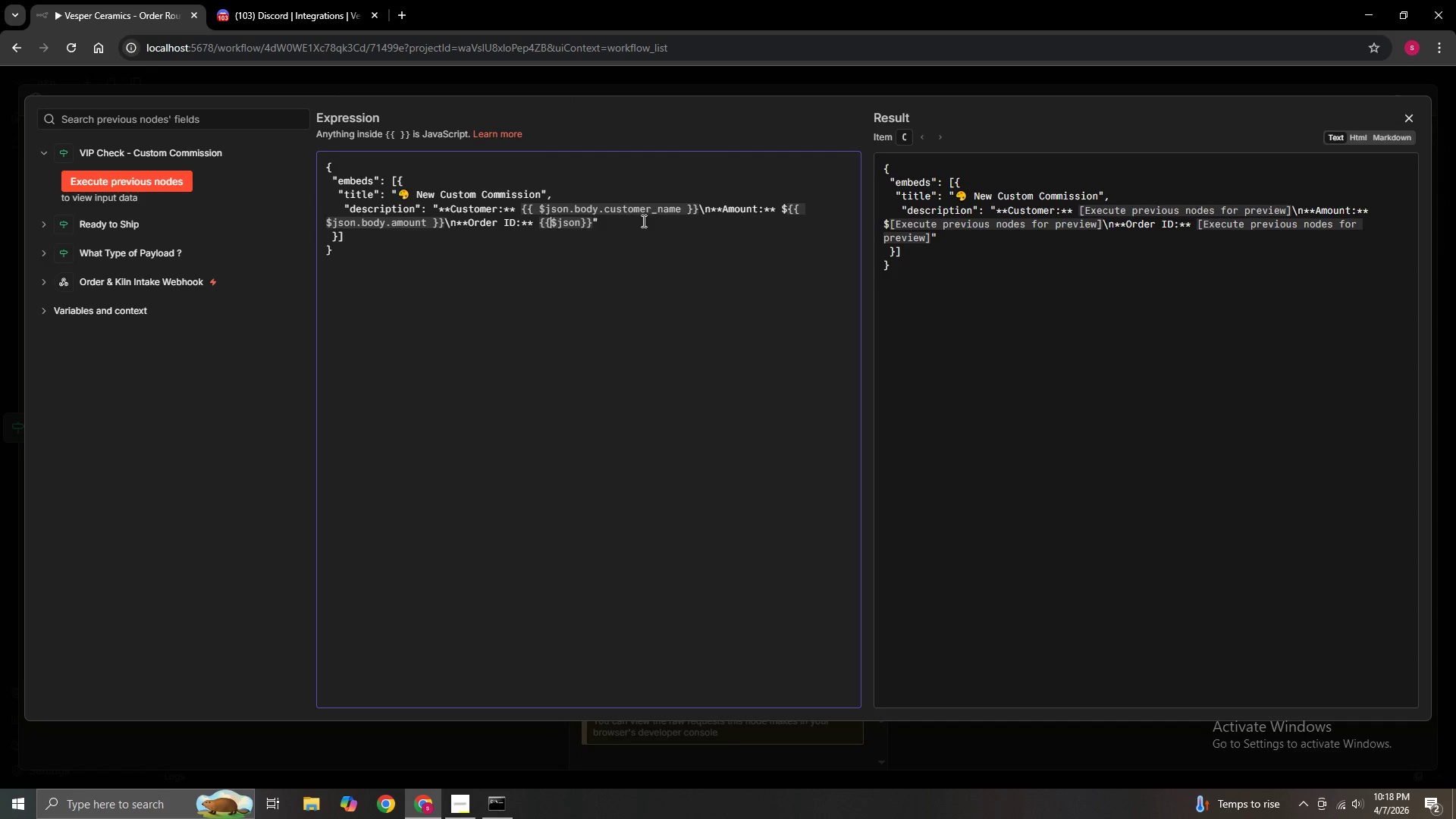 
key(Space)
 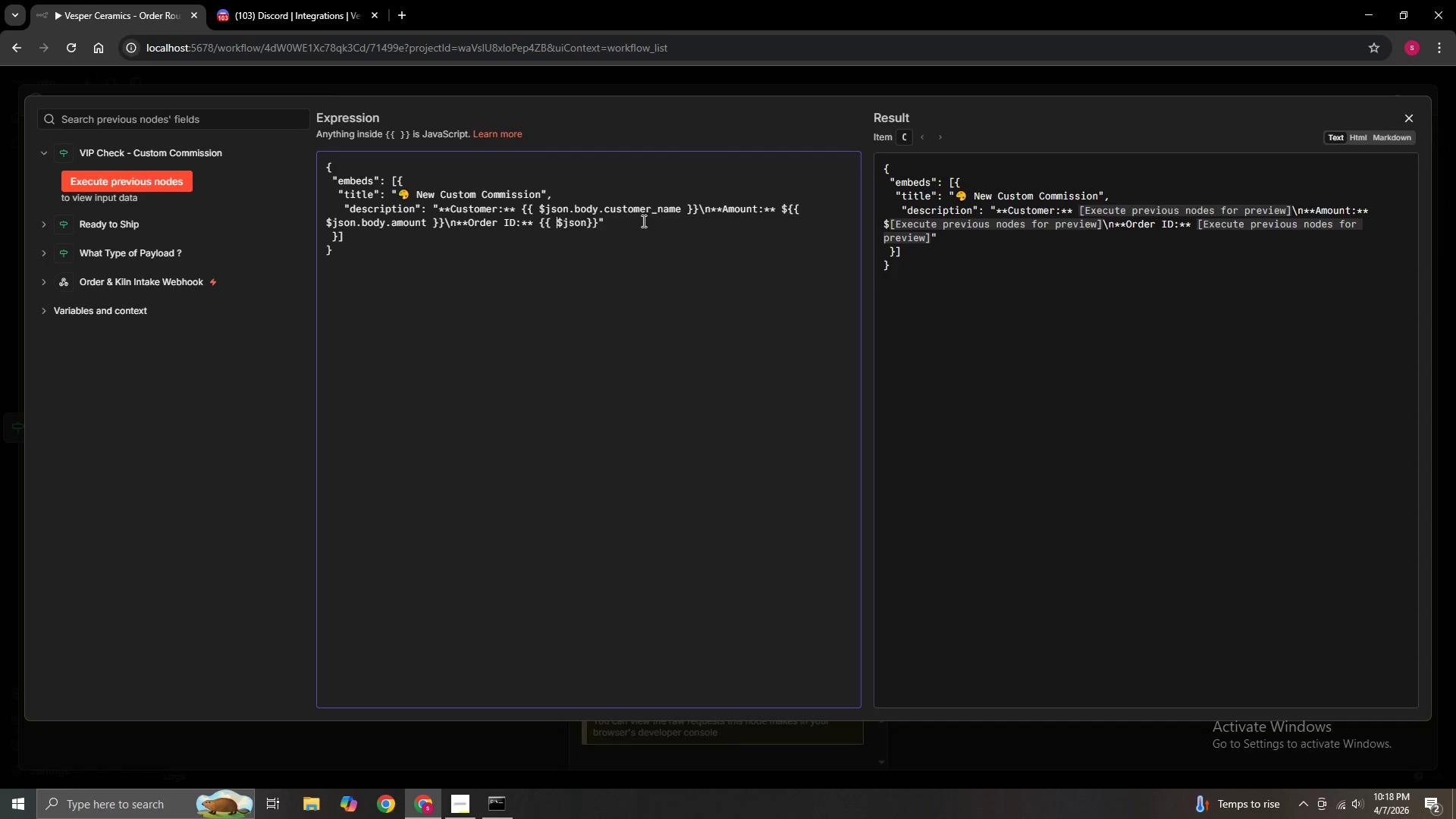 
key(ArrowRight)
 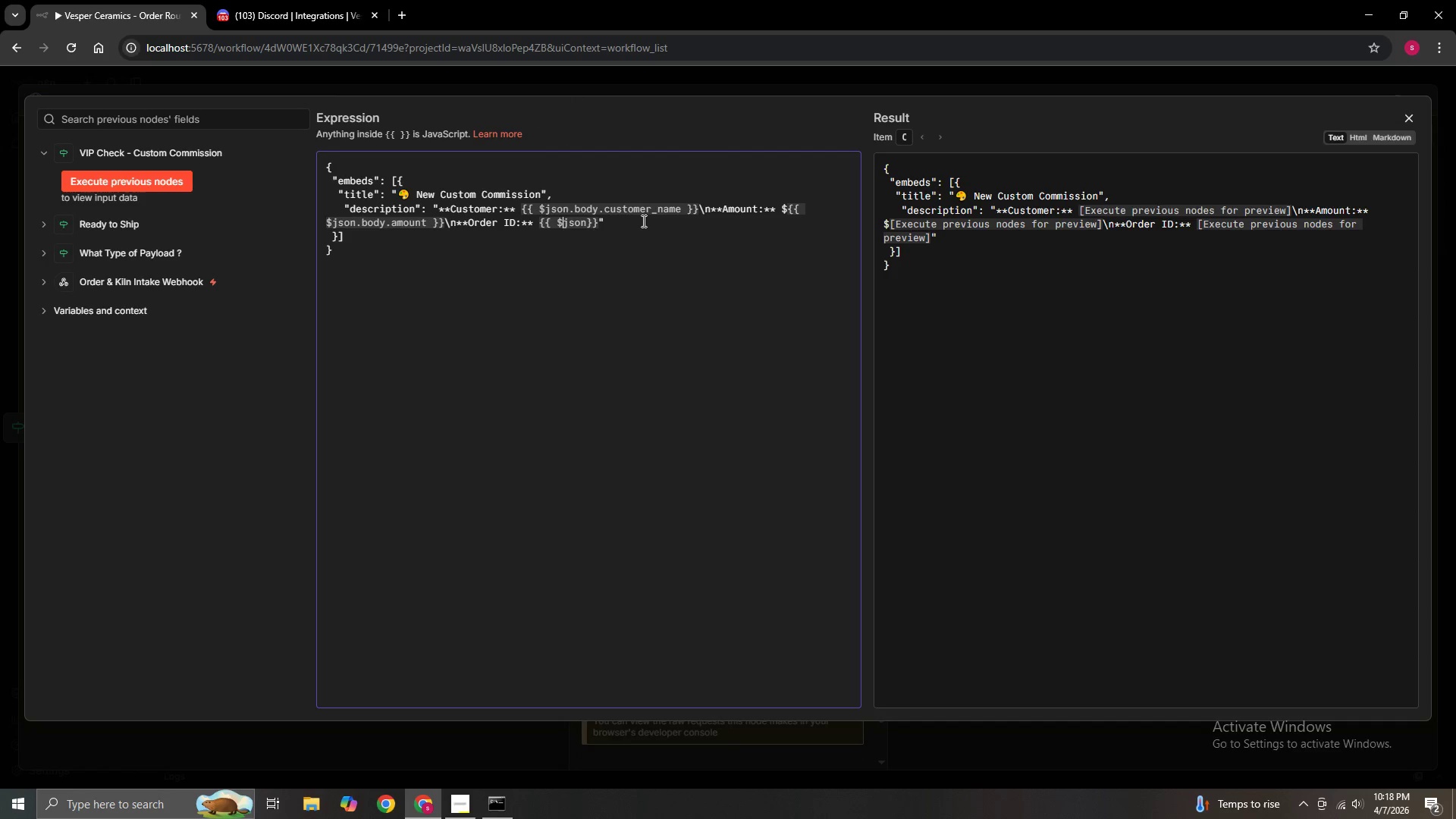 
key(ArrowRight)
 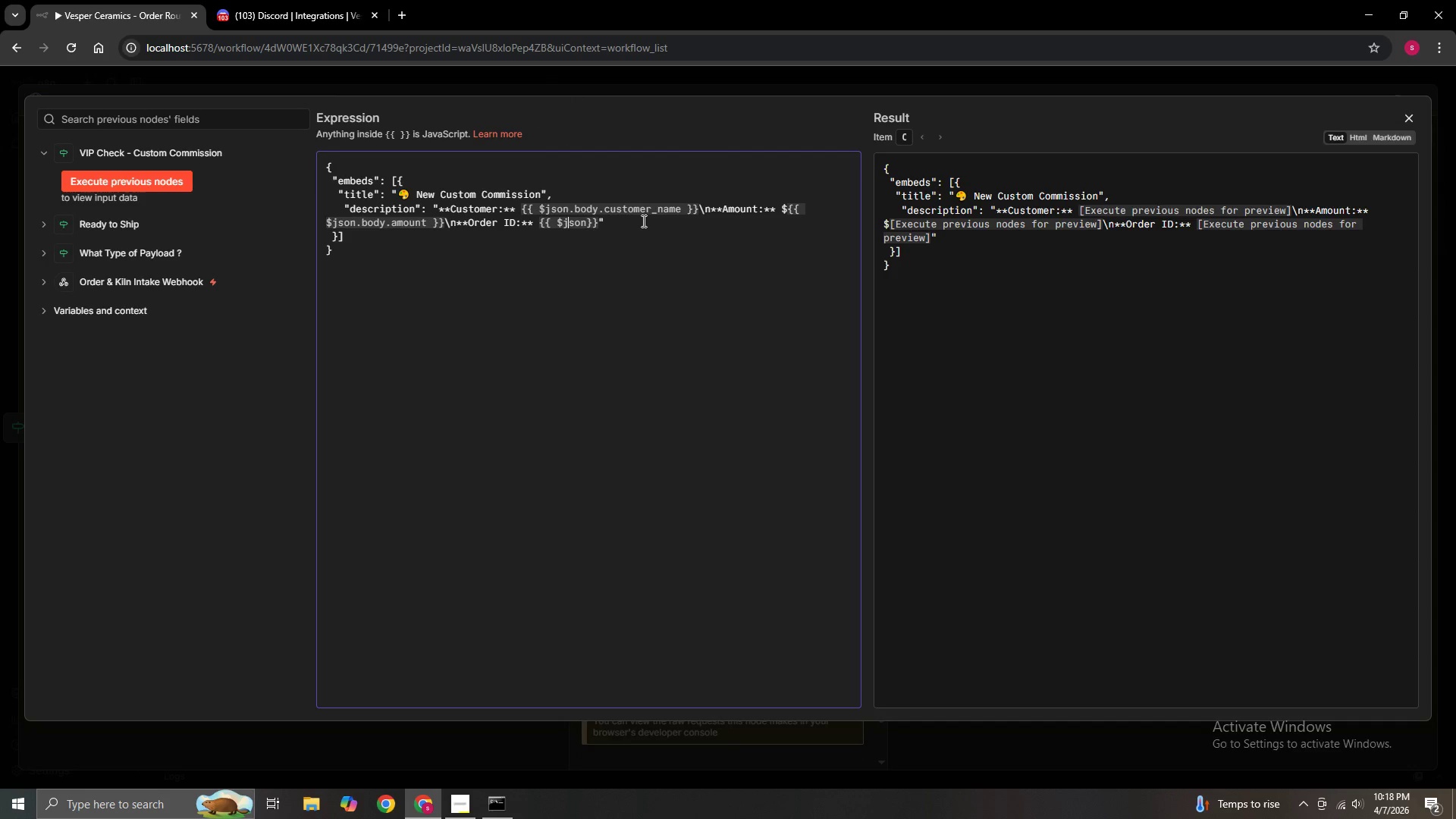 
key(ArrowRight)
 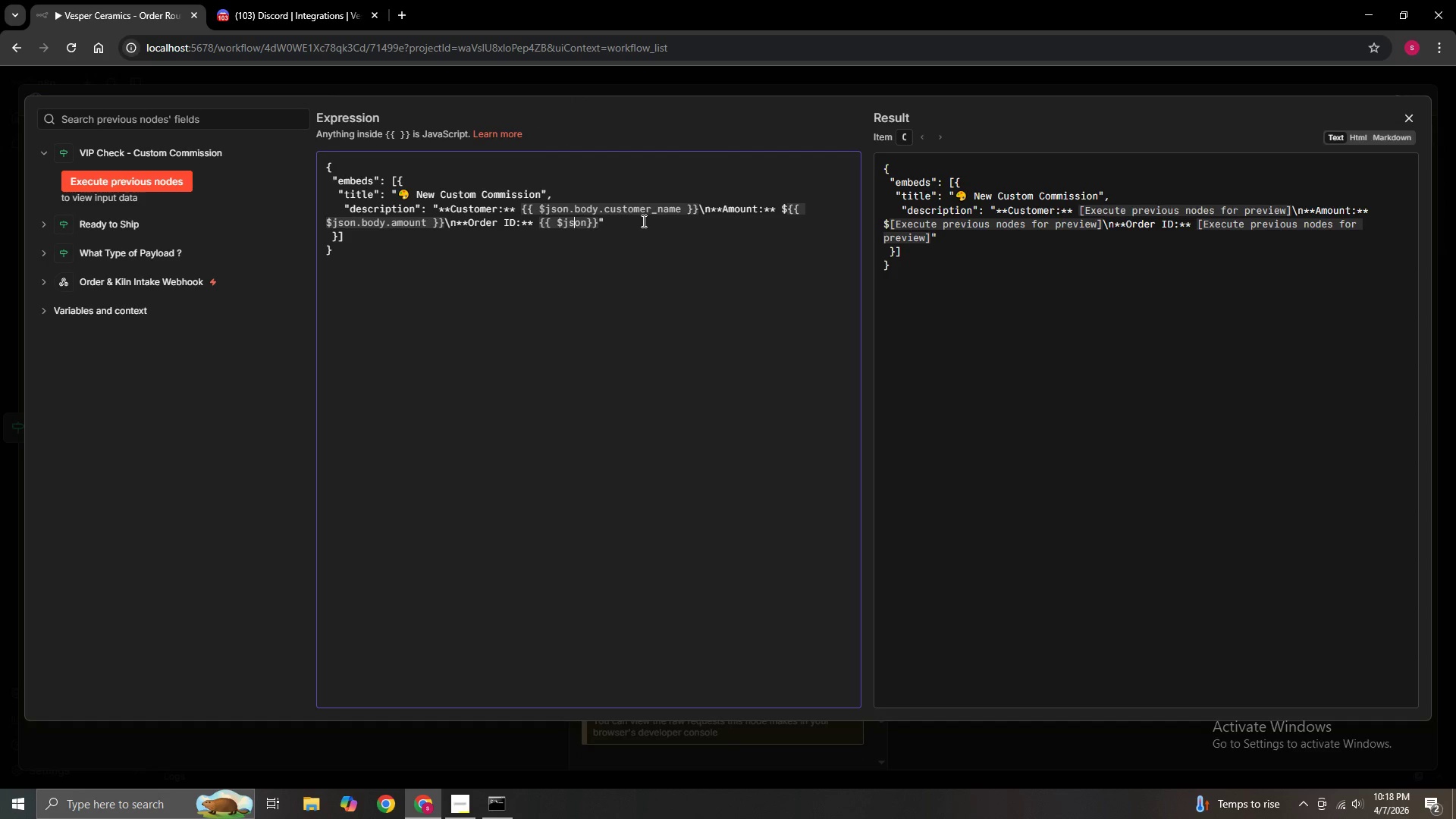 
key(ArrowRight)
 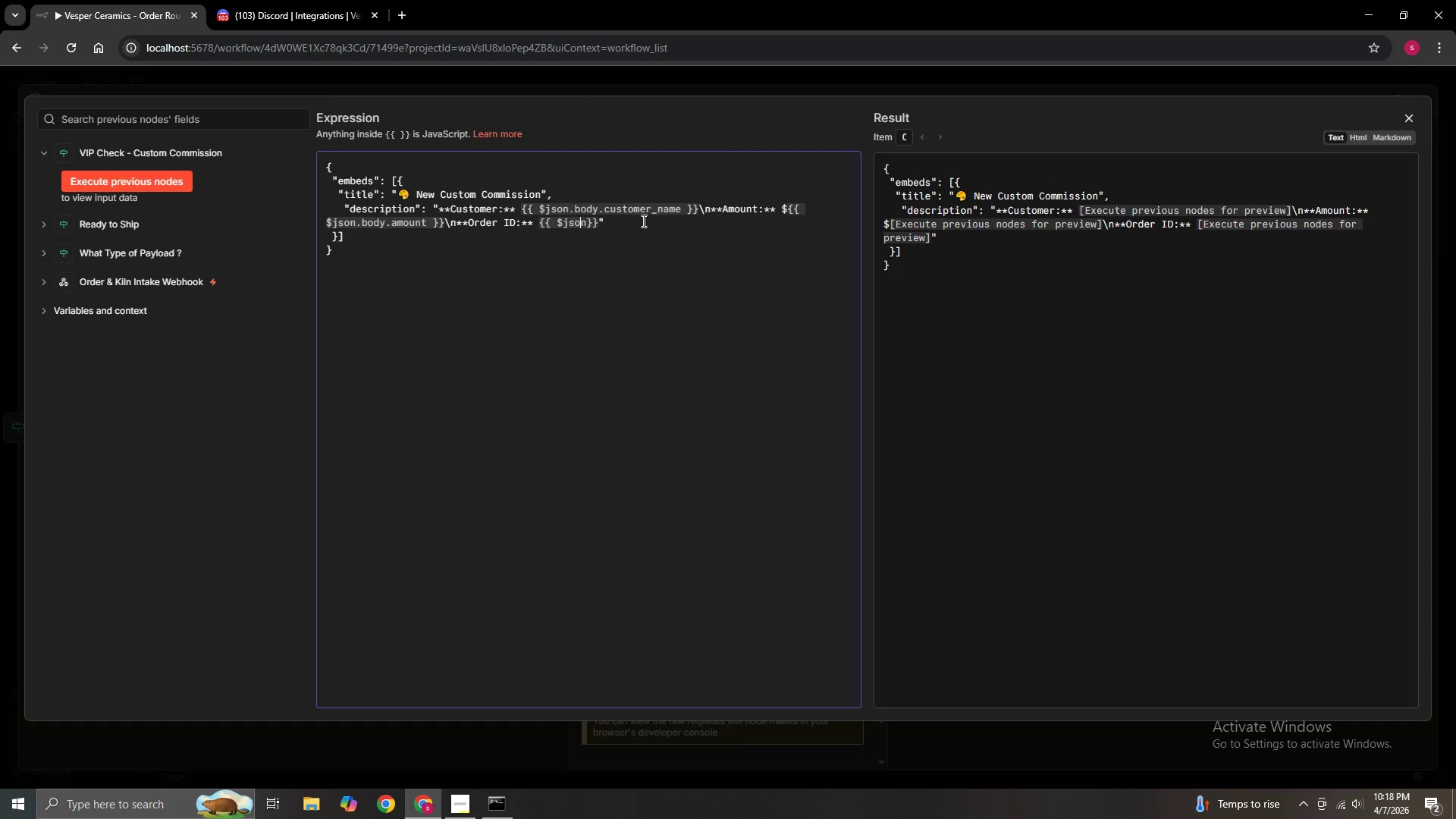 
key(ArrowRight)
 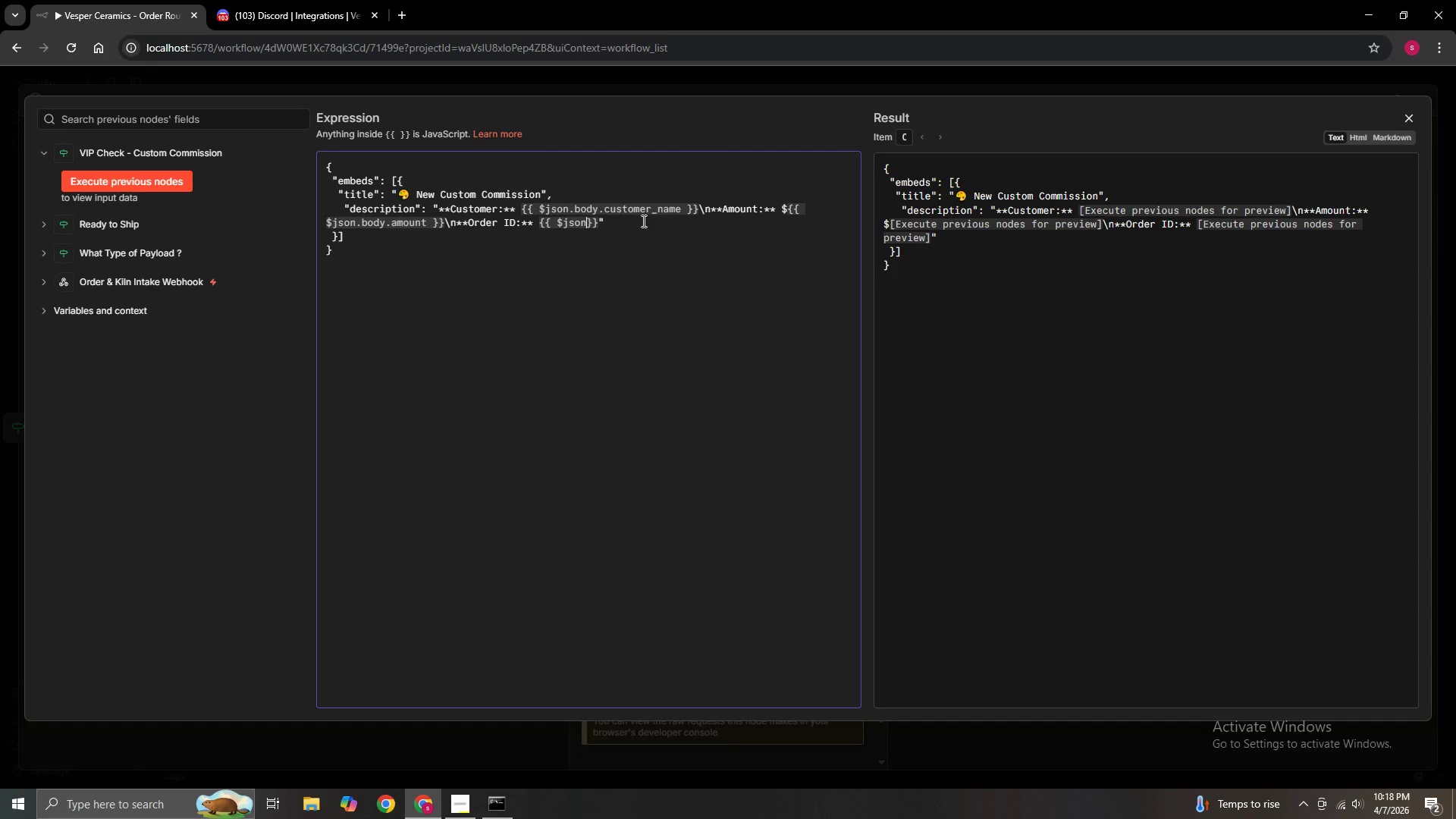 
key(Space)
 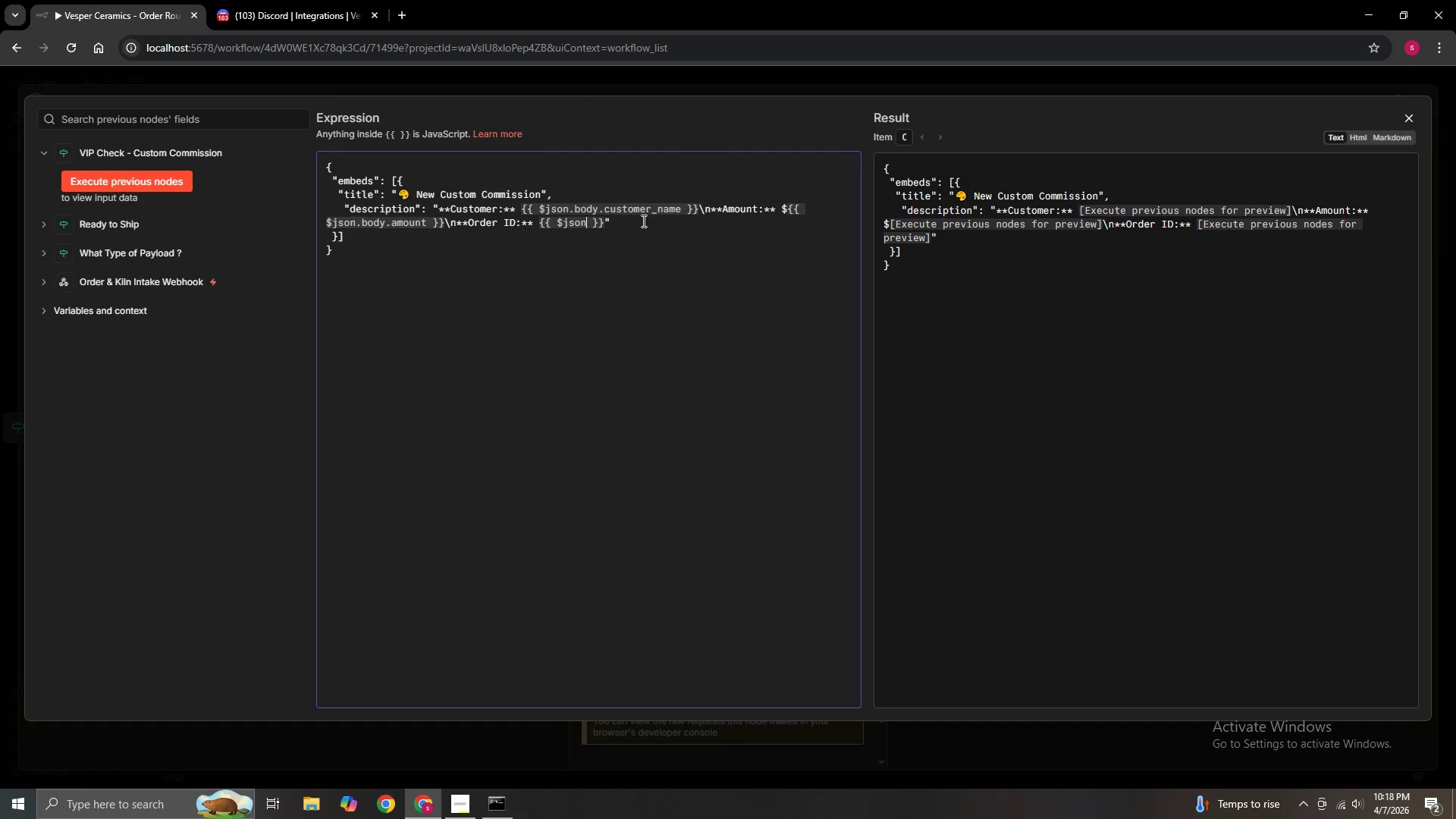 
key(ArrowLeft)
 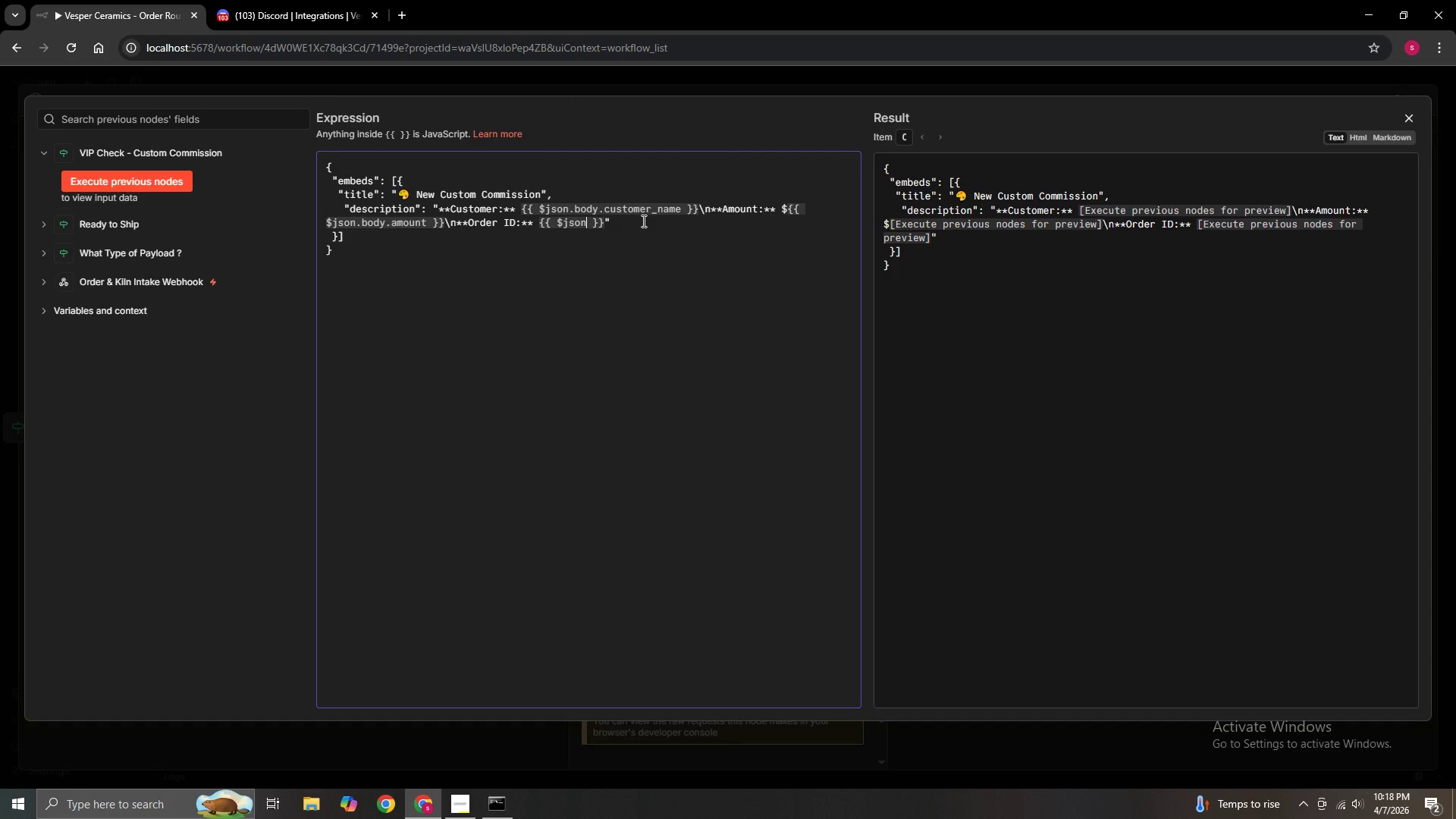 
type(.body.order)
 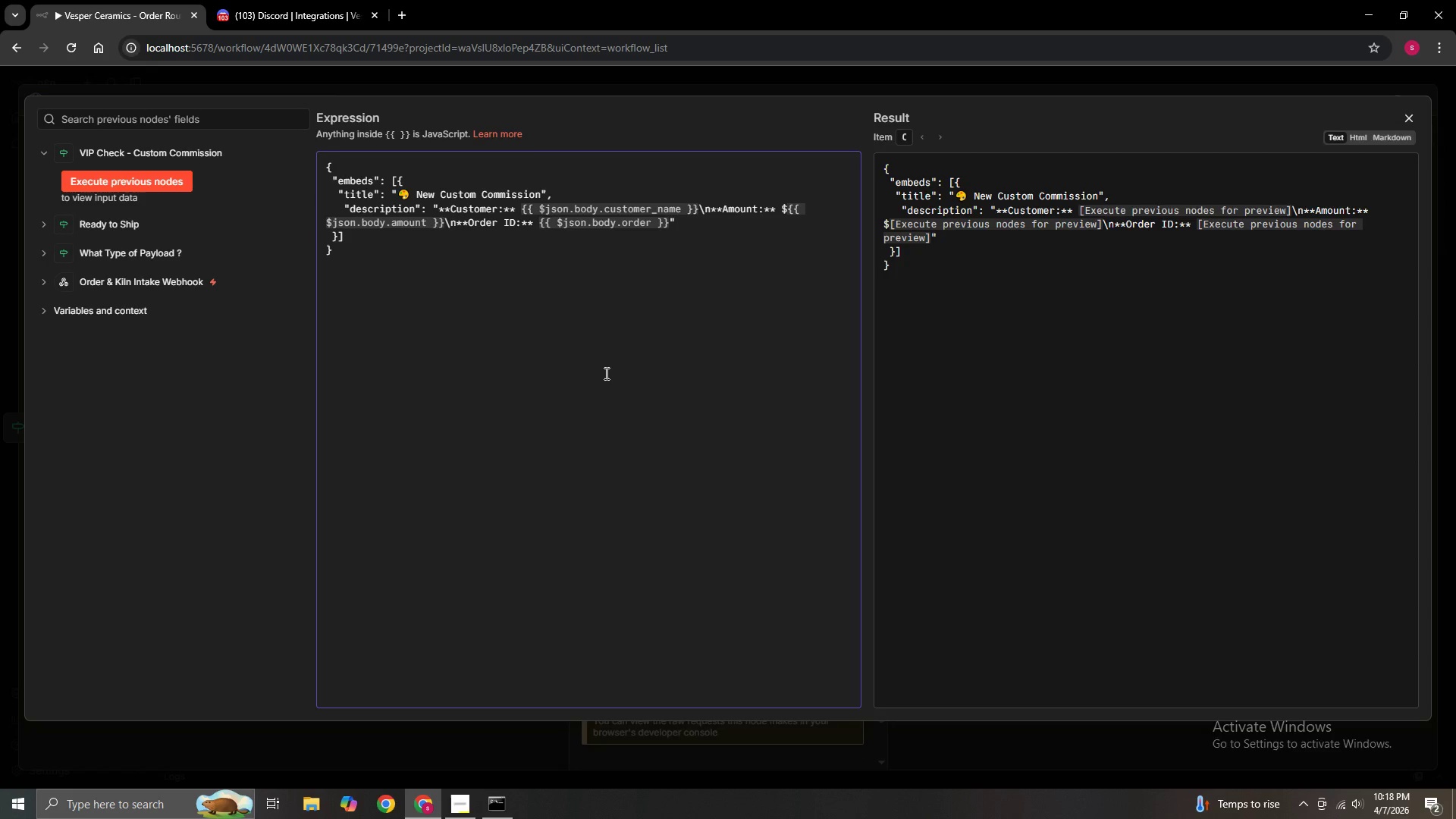 
type(_id)
 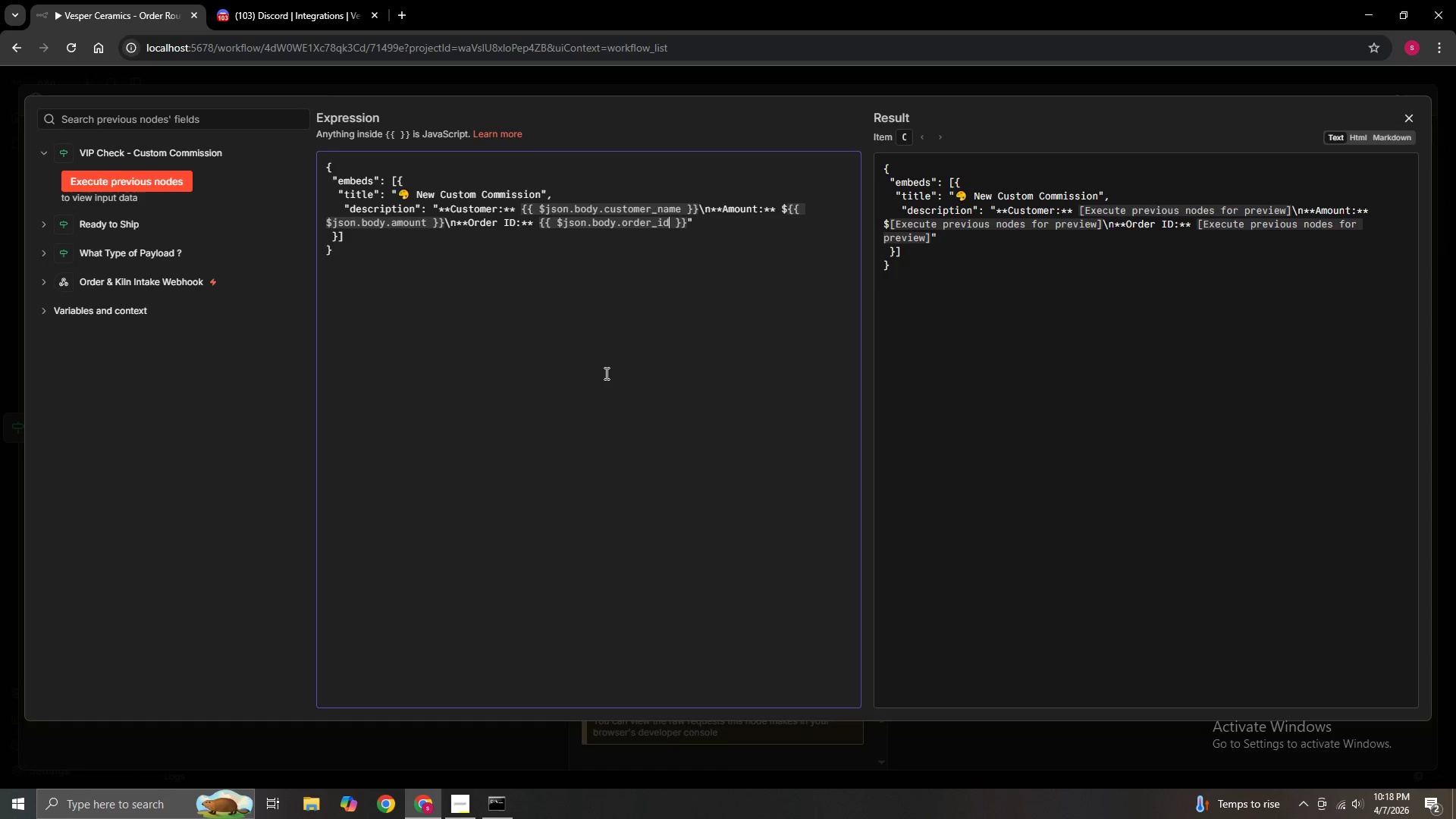 
key(ArrowRight)
 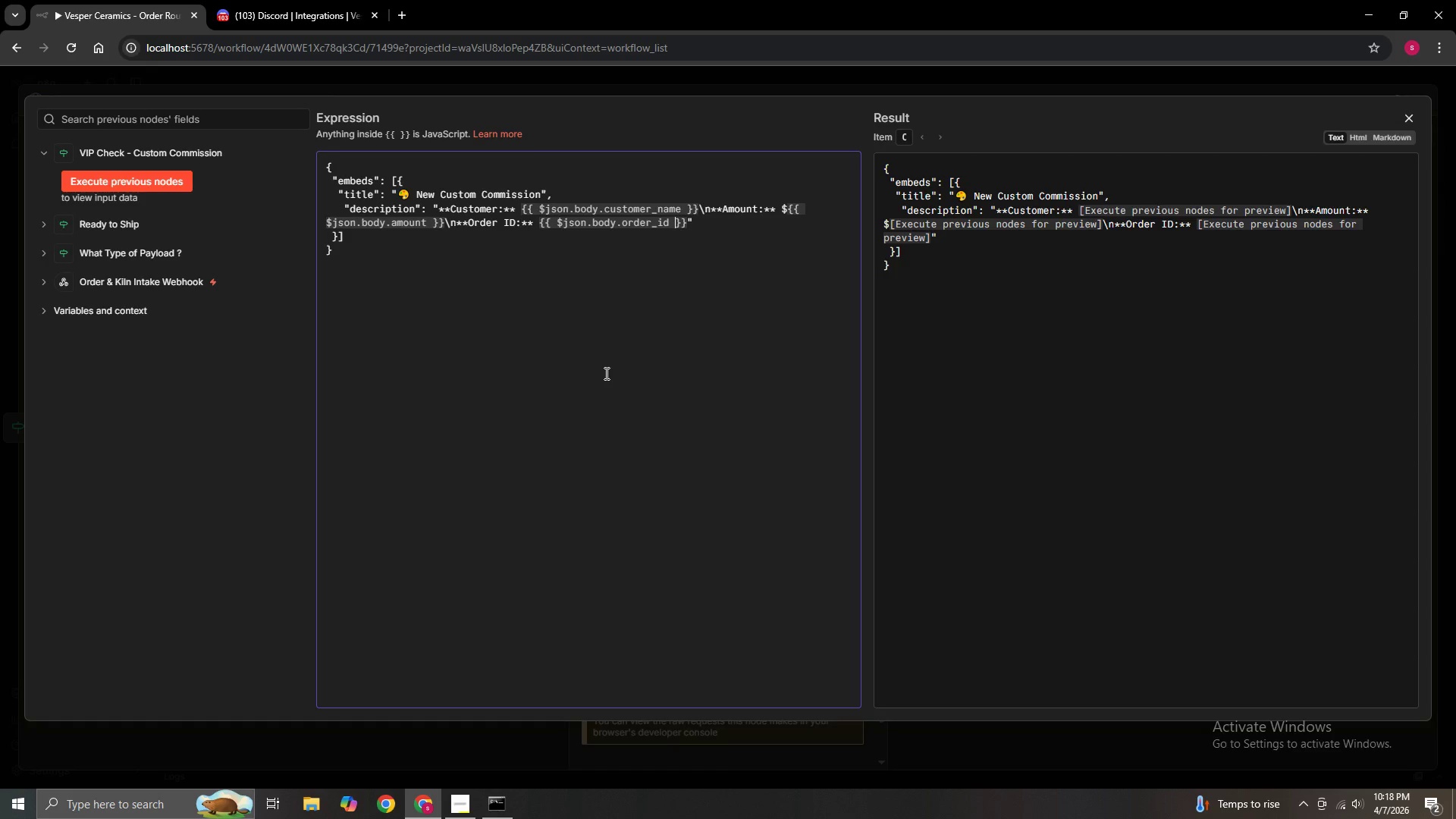 
key(ArrowRight)
 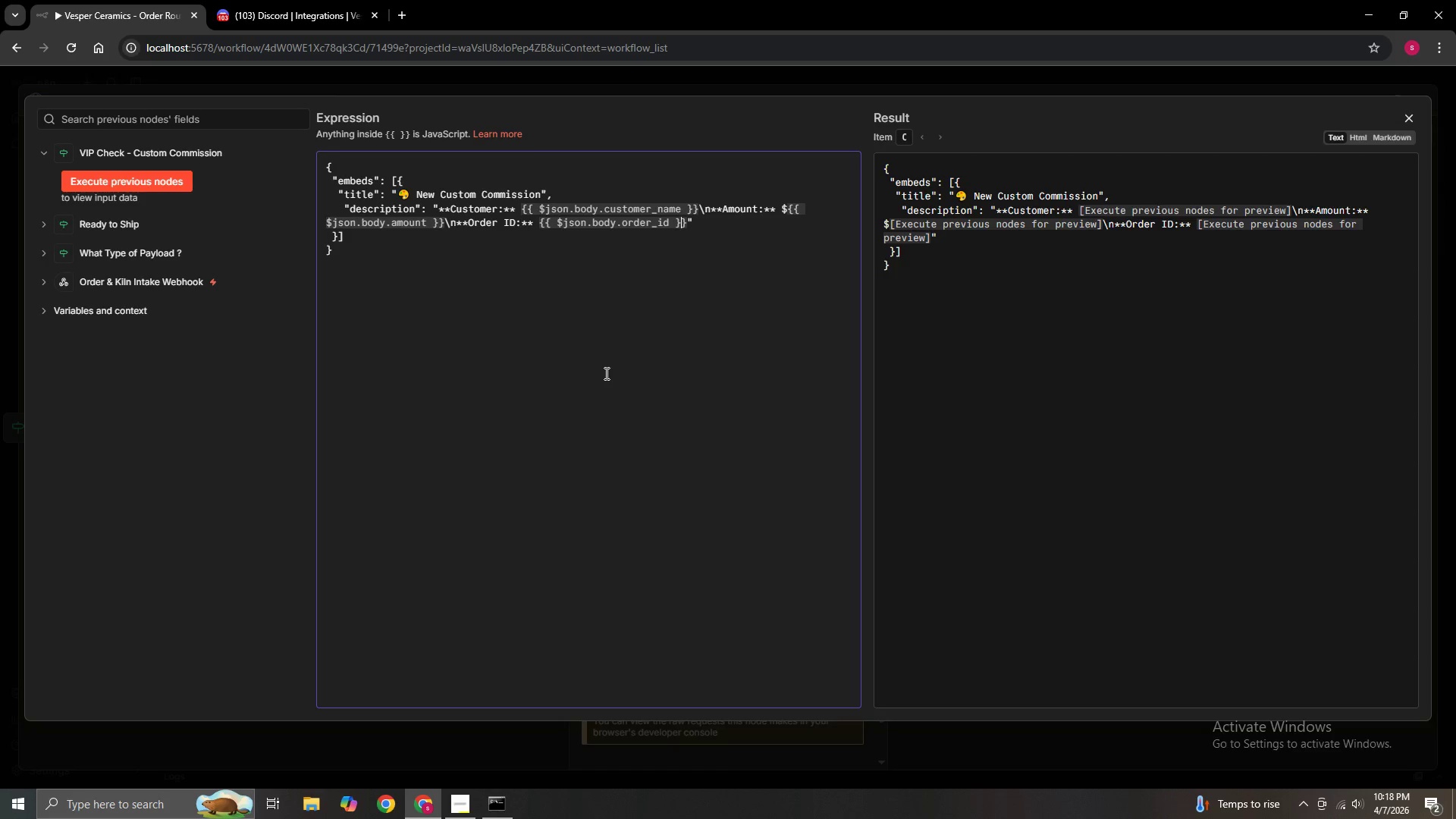 
key(ArrowRight)
 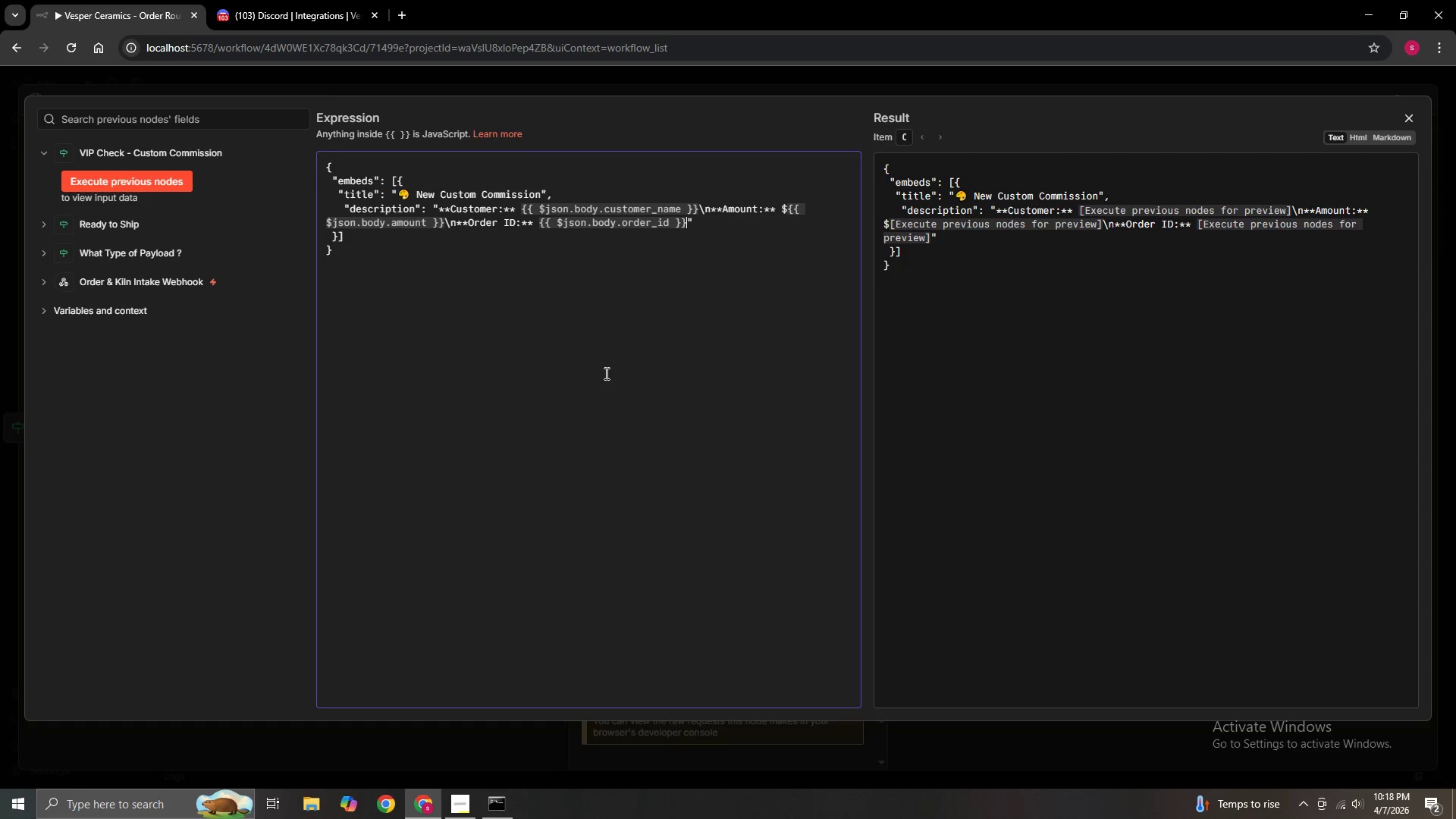 
key(ArrowRight)
 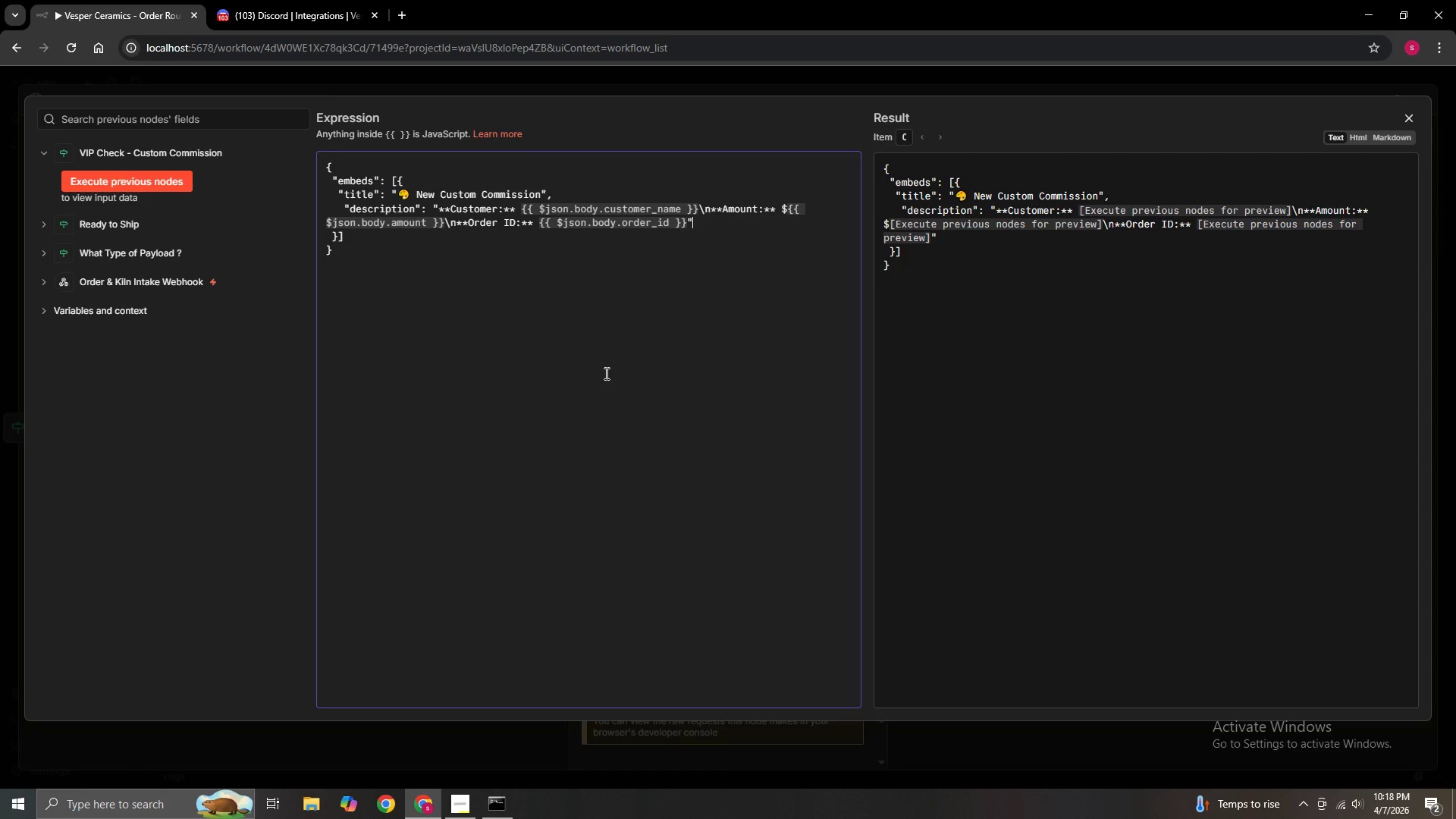 
key(Comma)
 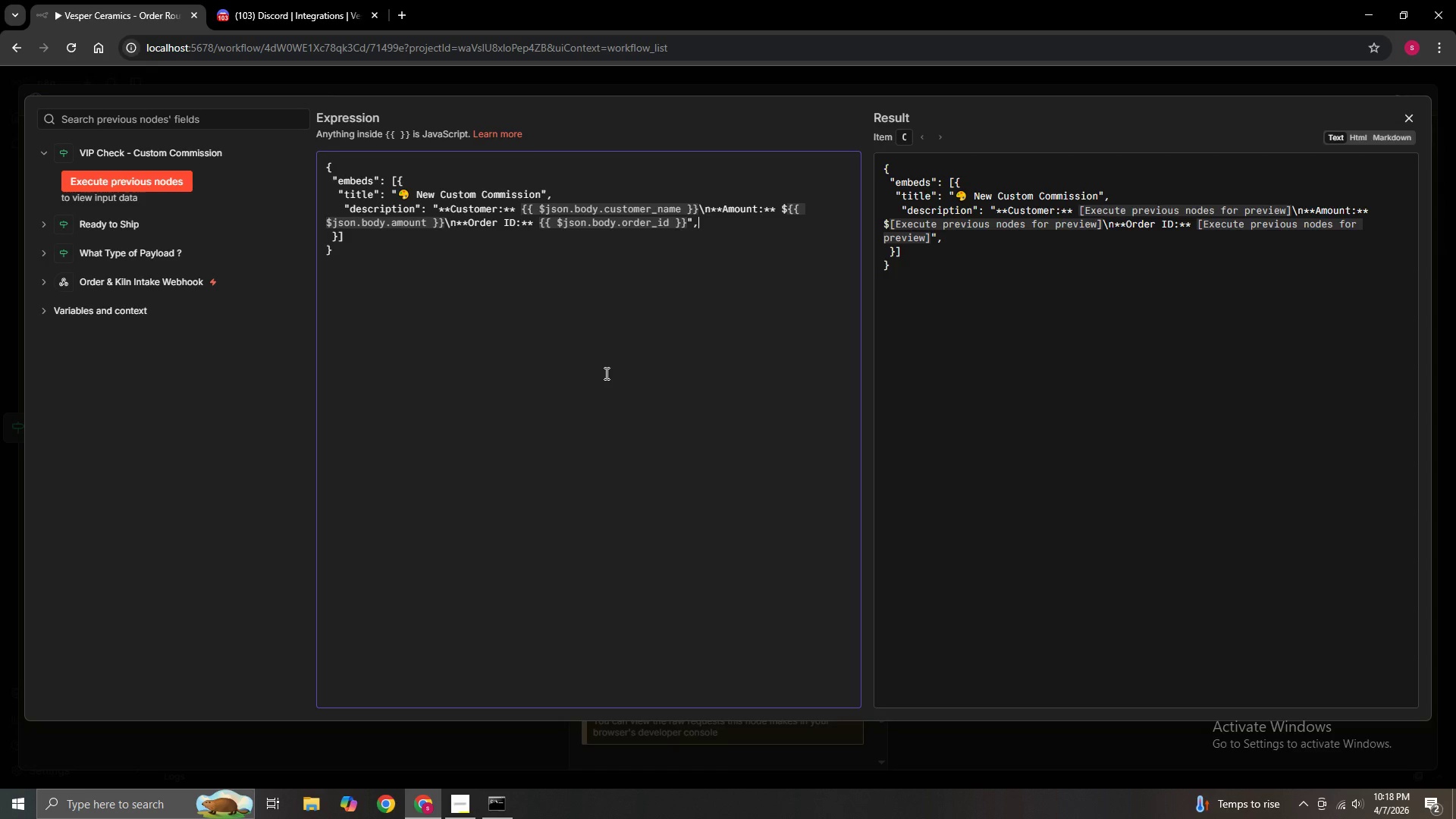 
key(Enter)
 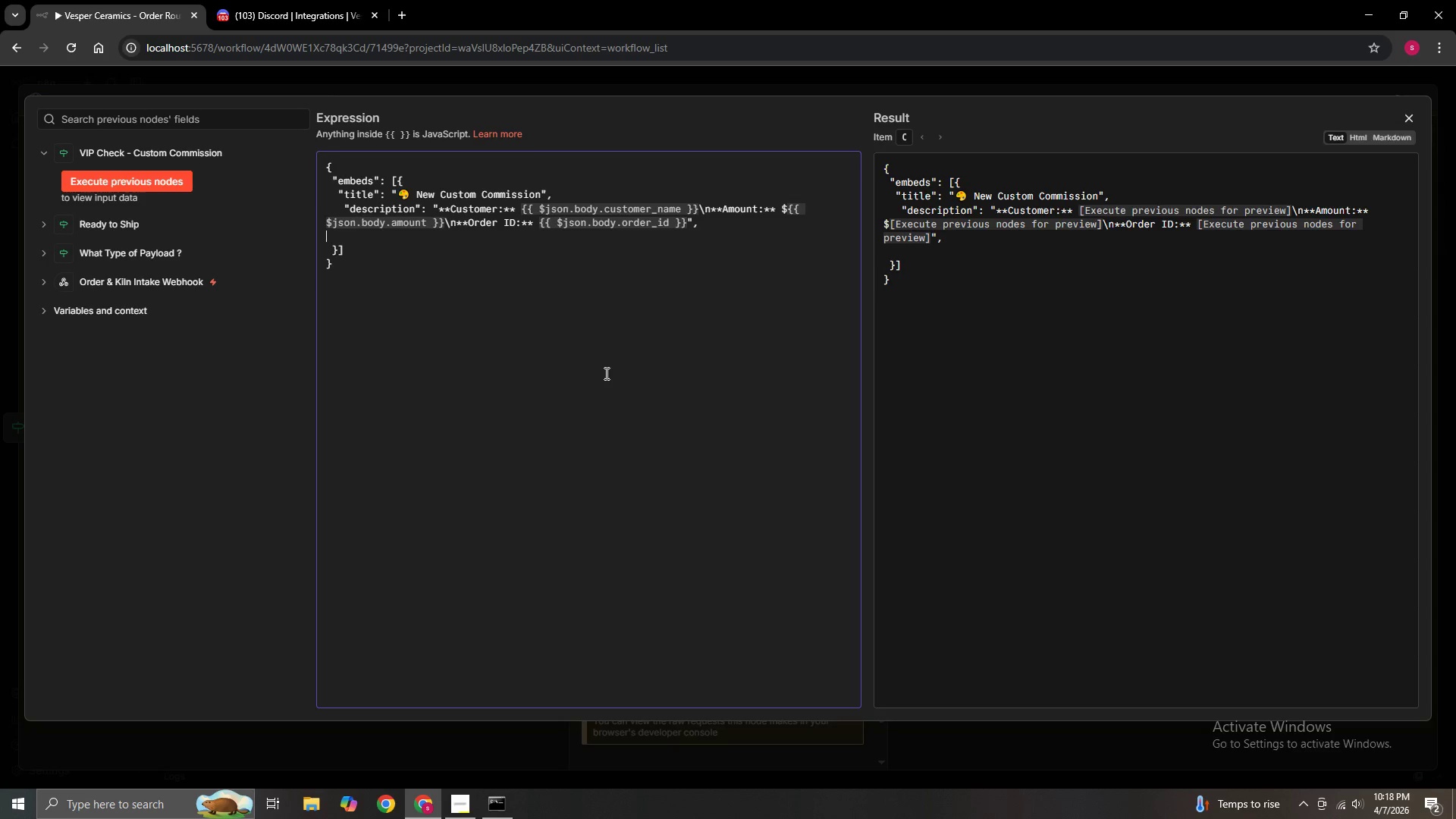 
type(    )
key(Backspace)
type(")
key(Backspace)
type( "color": 1018)
 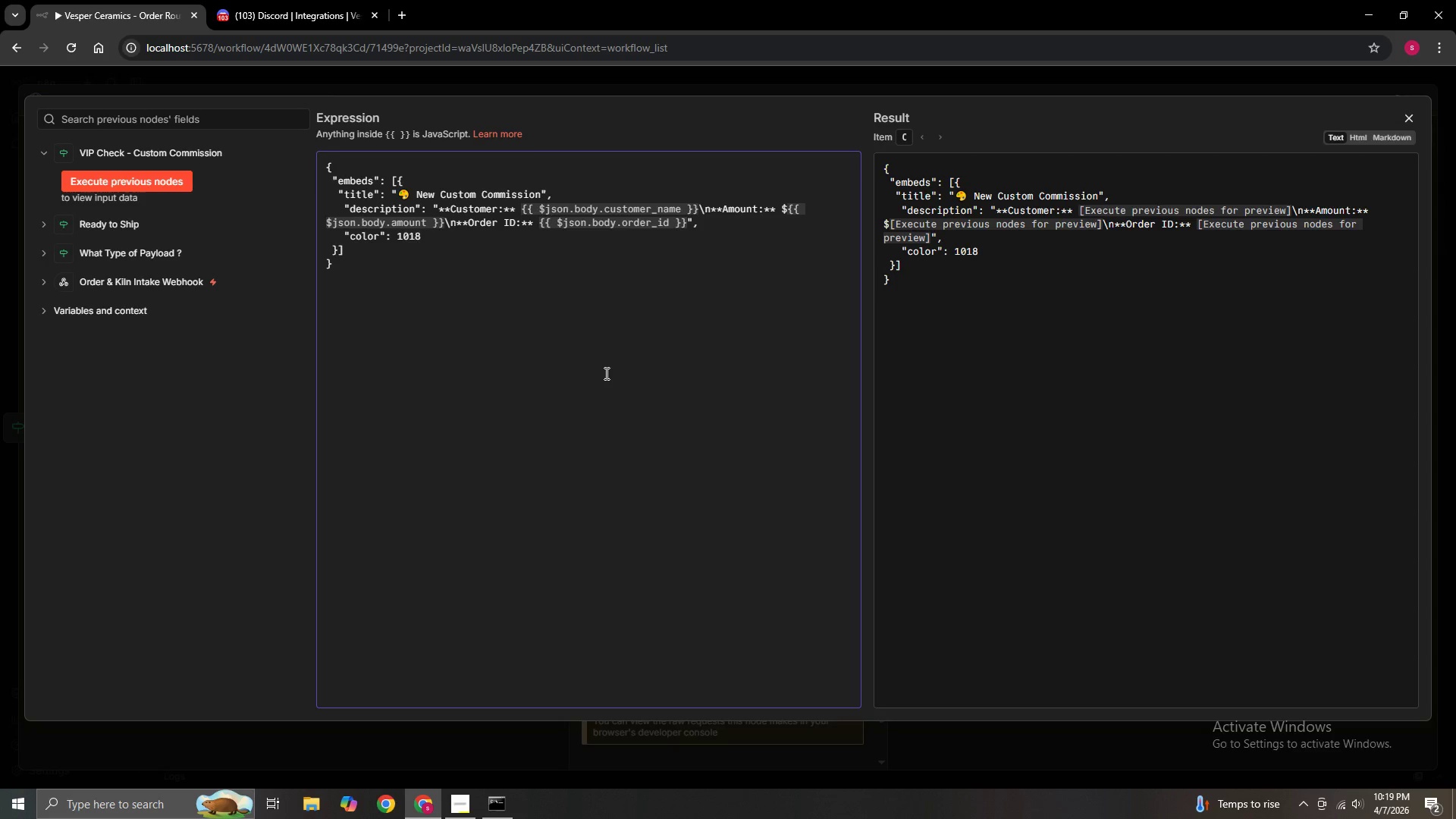 
key(Numpad1)
 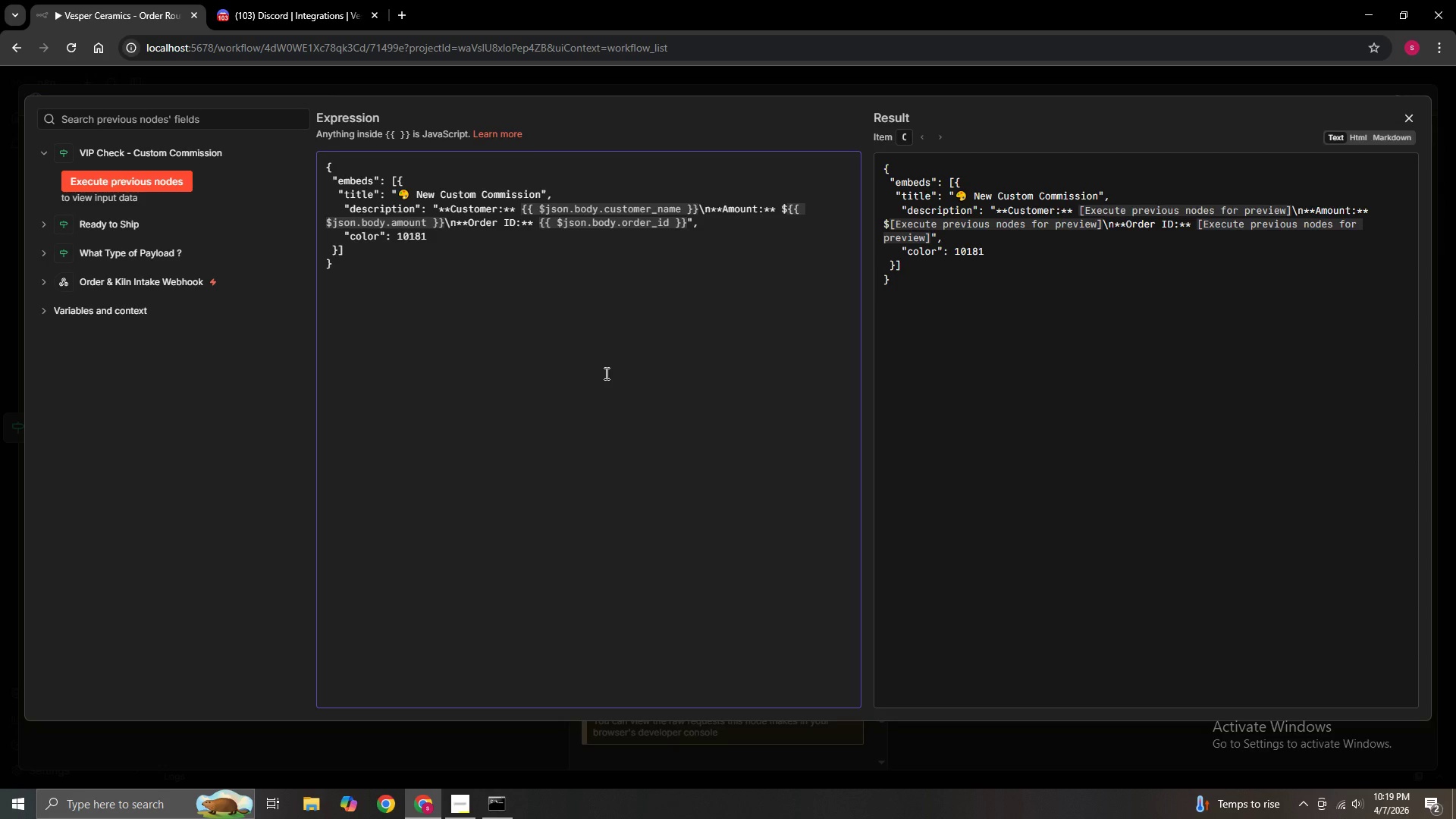 
key(Numpad0)
 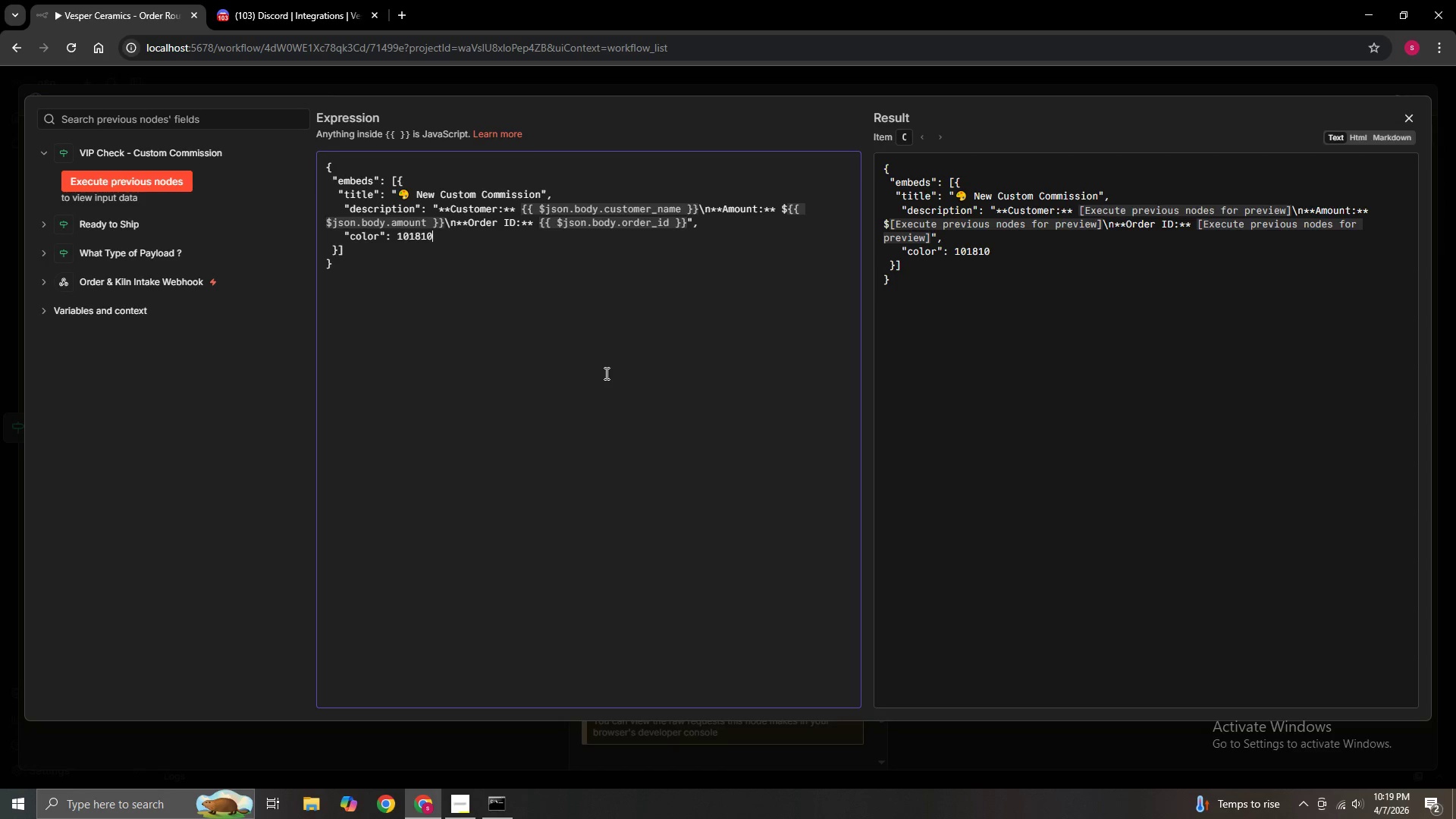 
key(Numpad4)
 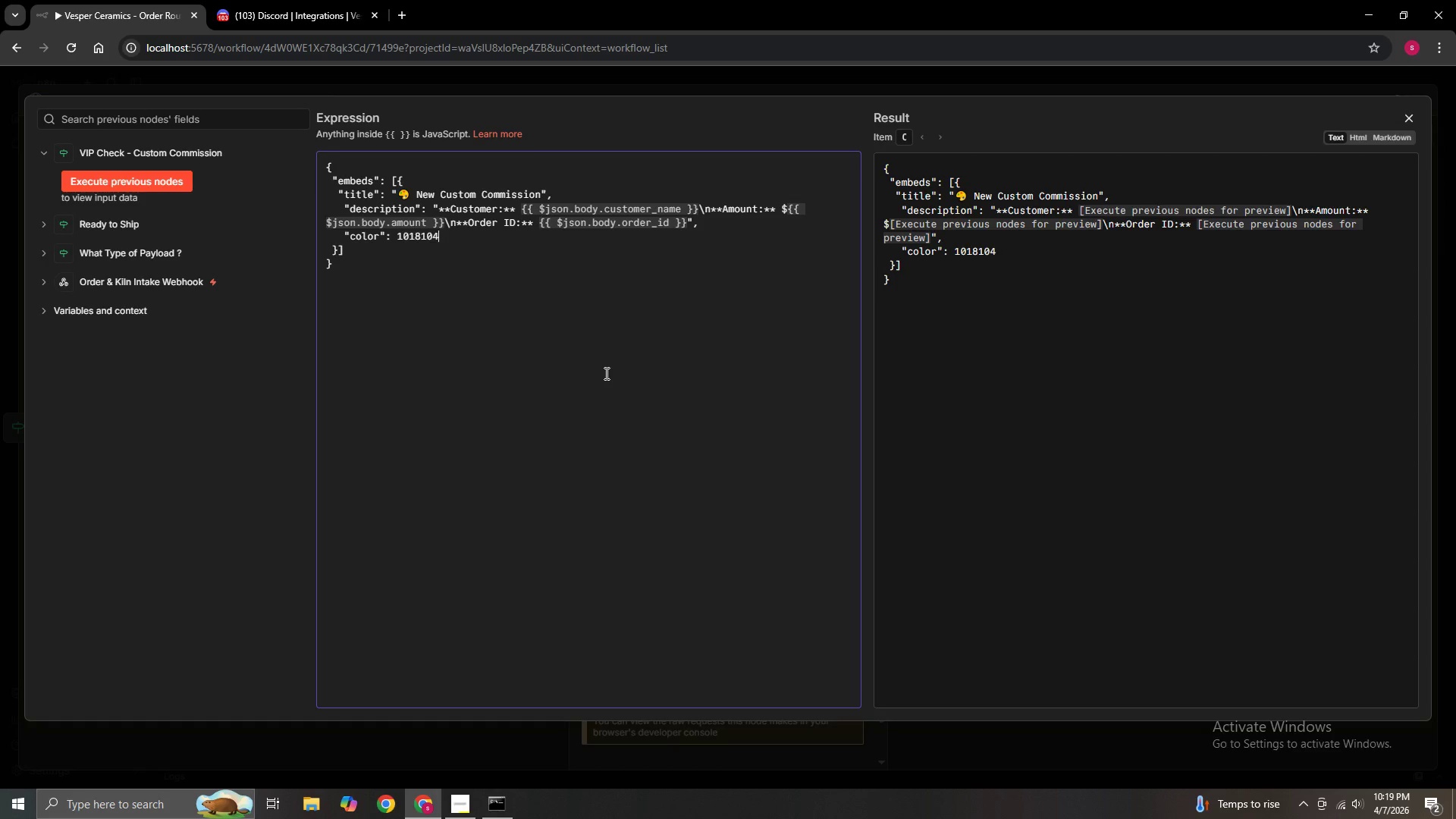 
key(Numpad6)
 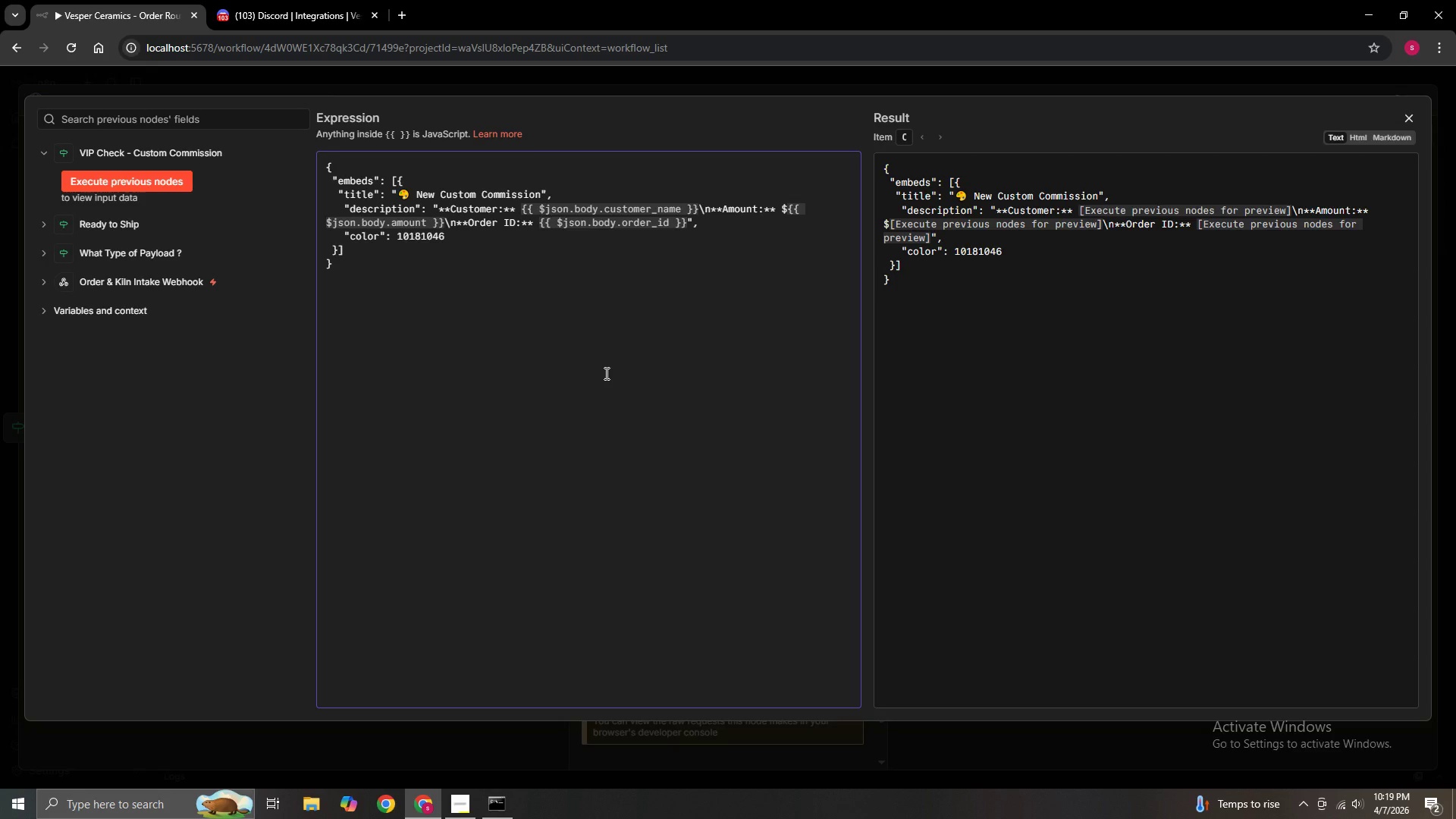 
key(Comma)
 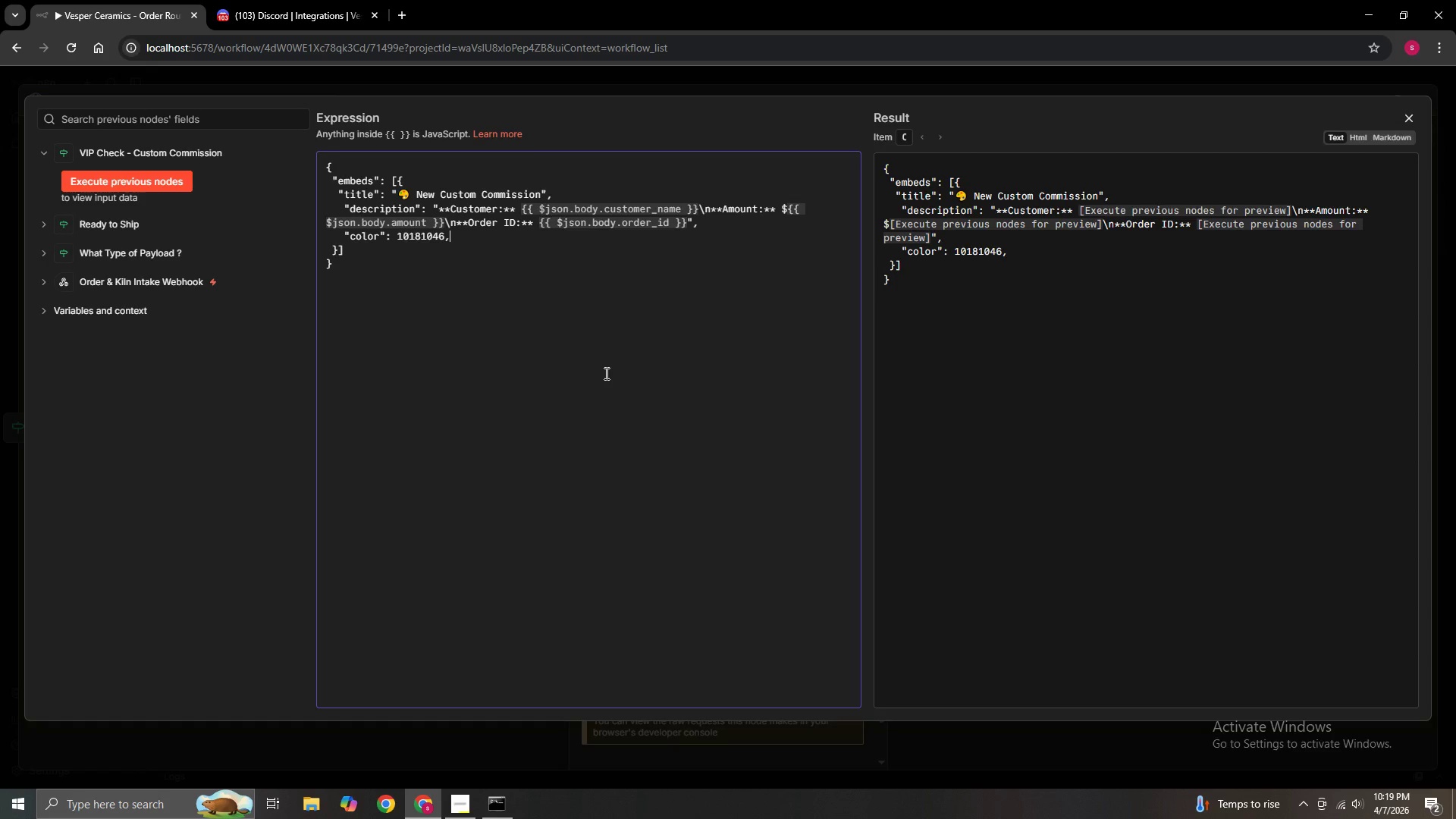 
key(Enter)
 